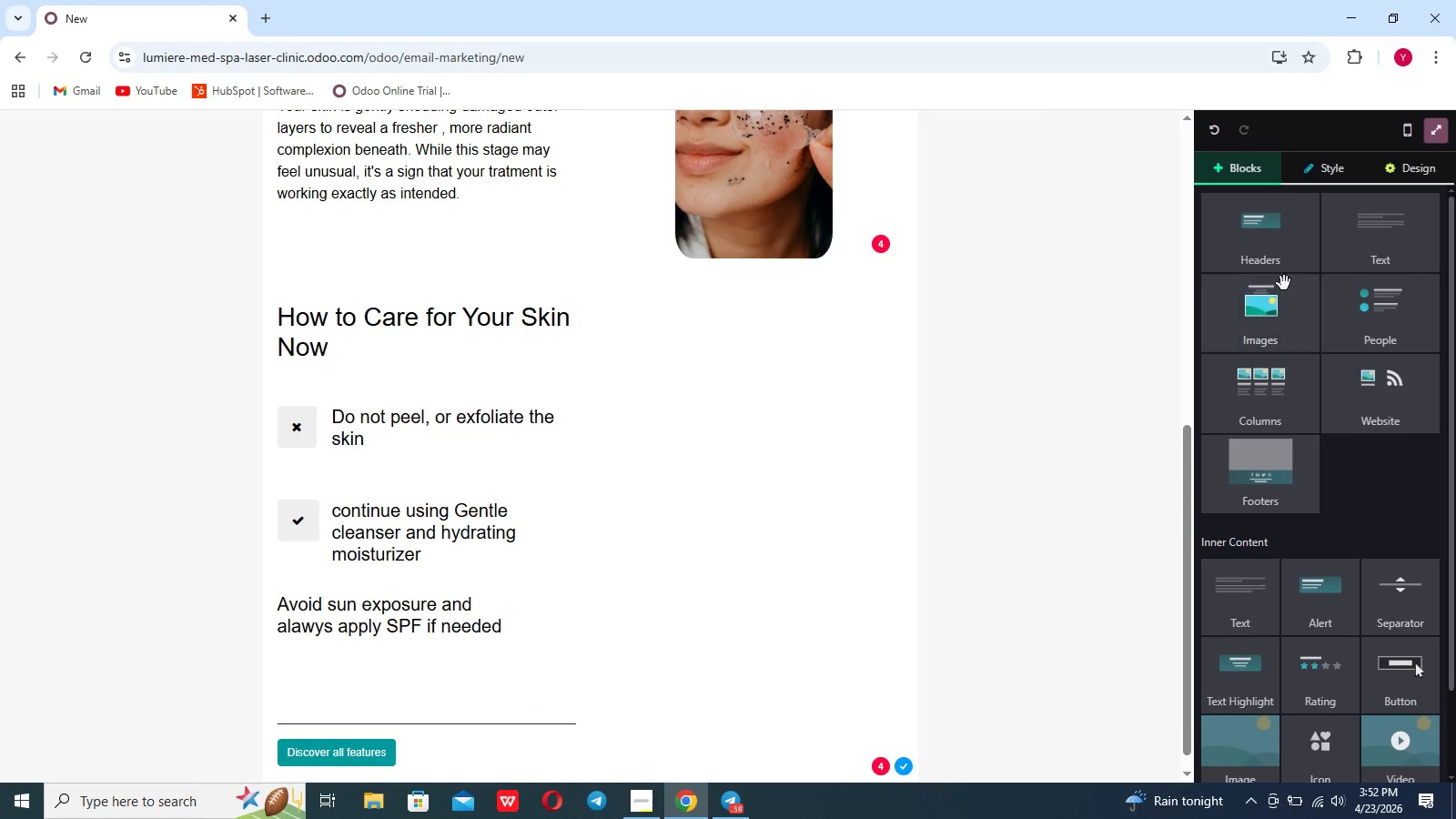 
left_click([1271, 318])
 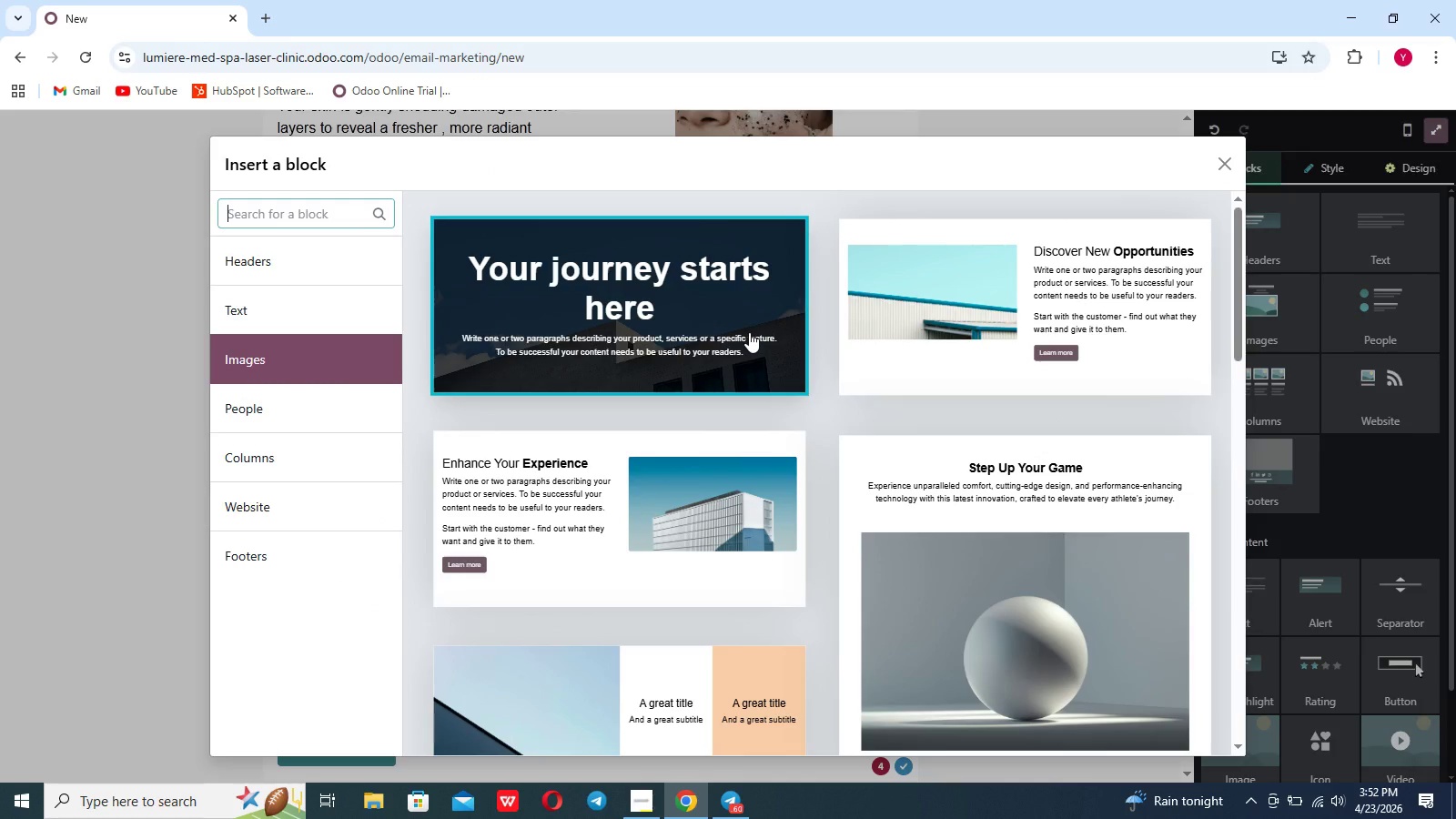 
scroll: coordinate [685, 538], scroll_direction: down, amount: 59.0
 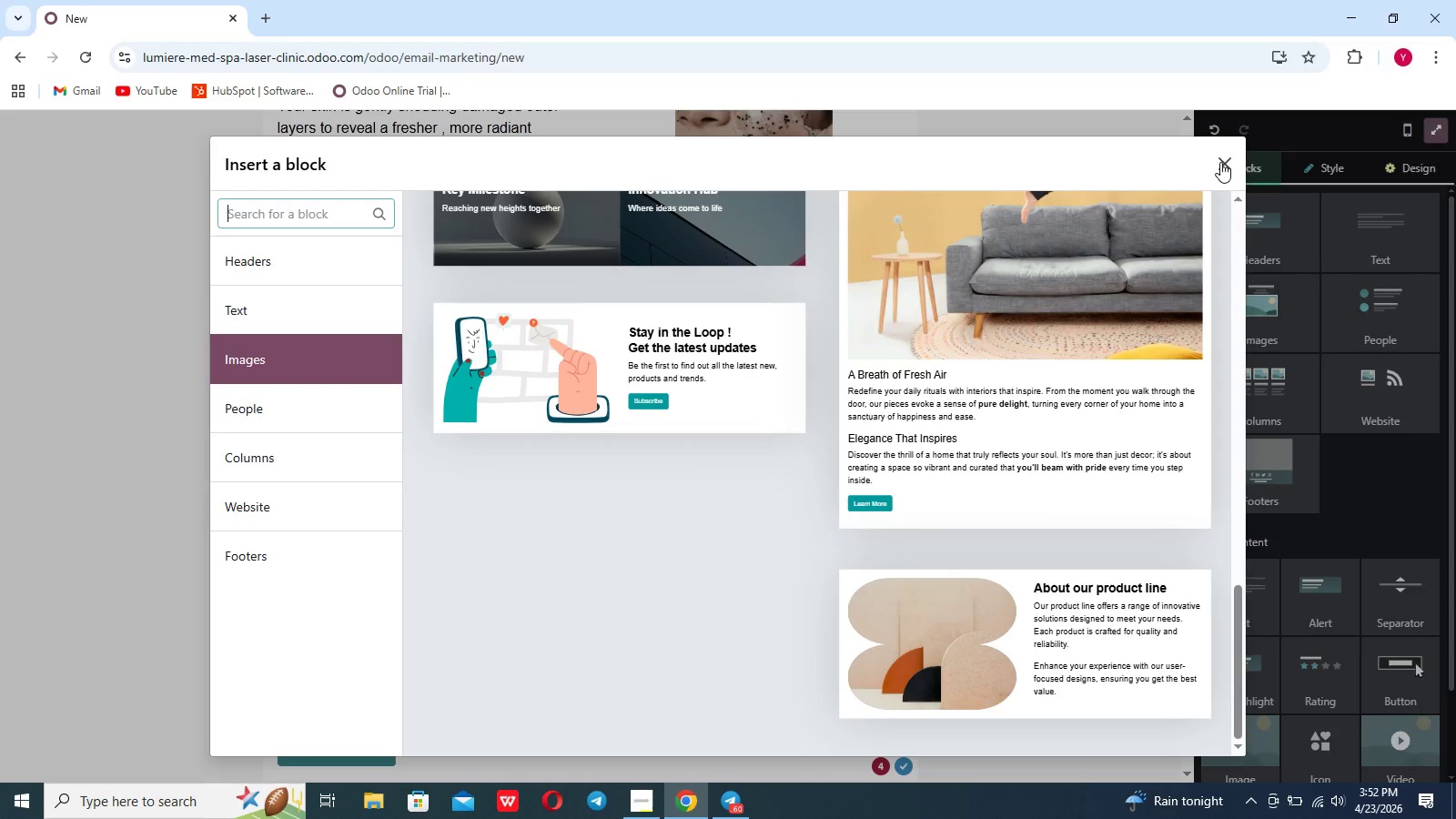 
left_click([1221, 161])
 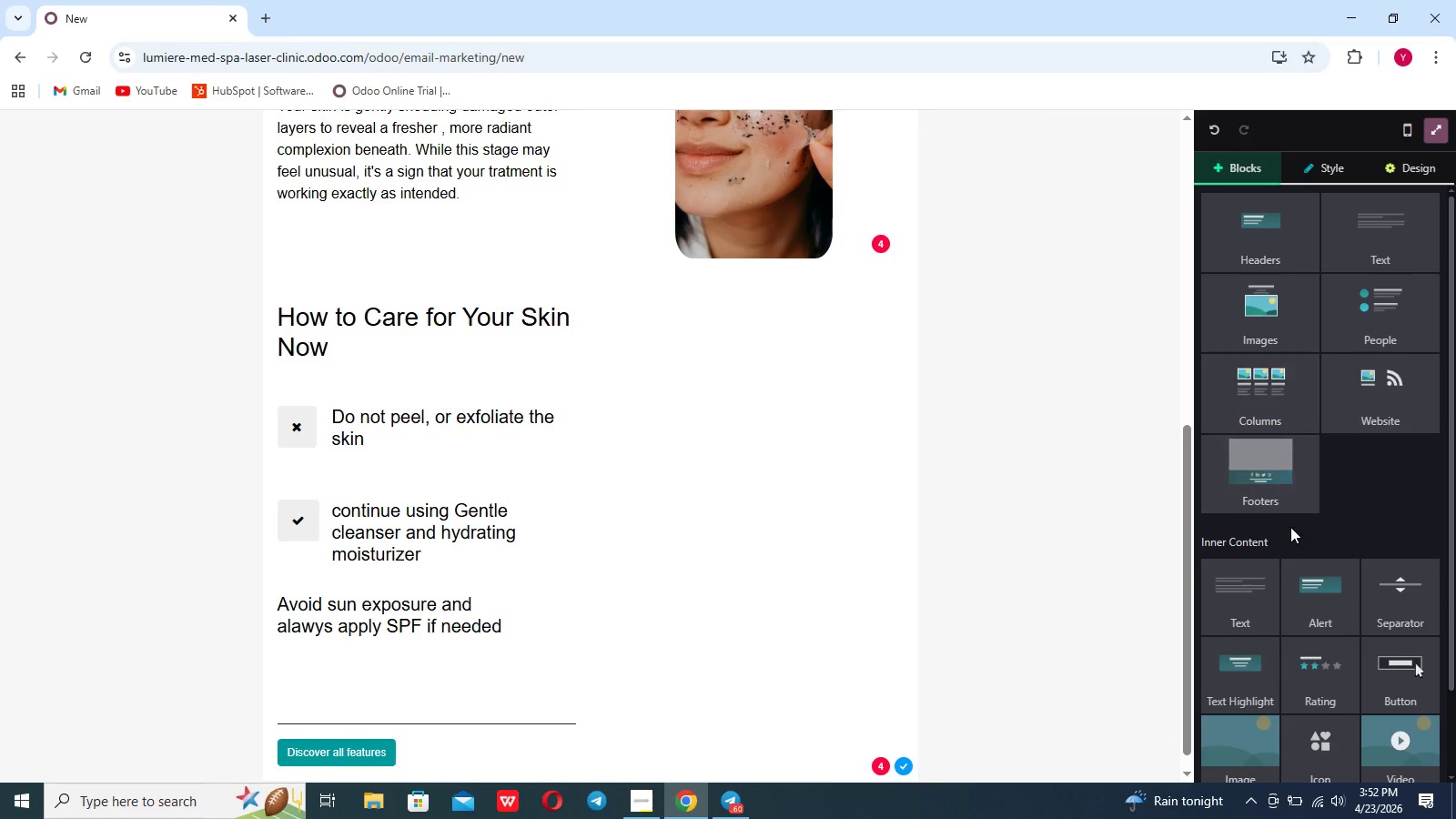 
mouse_move([1303, 652])
 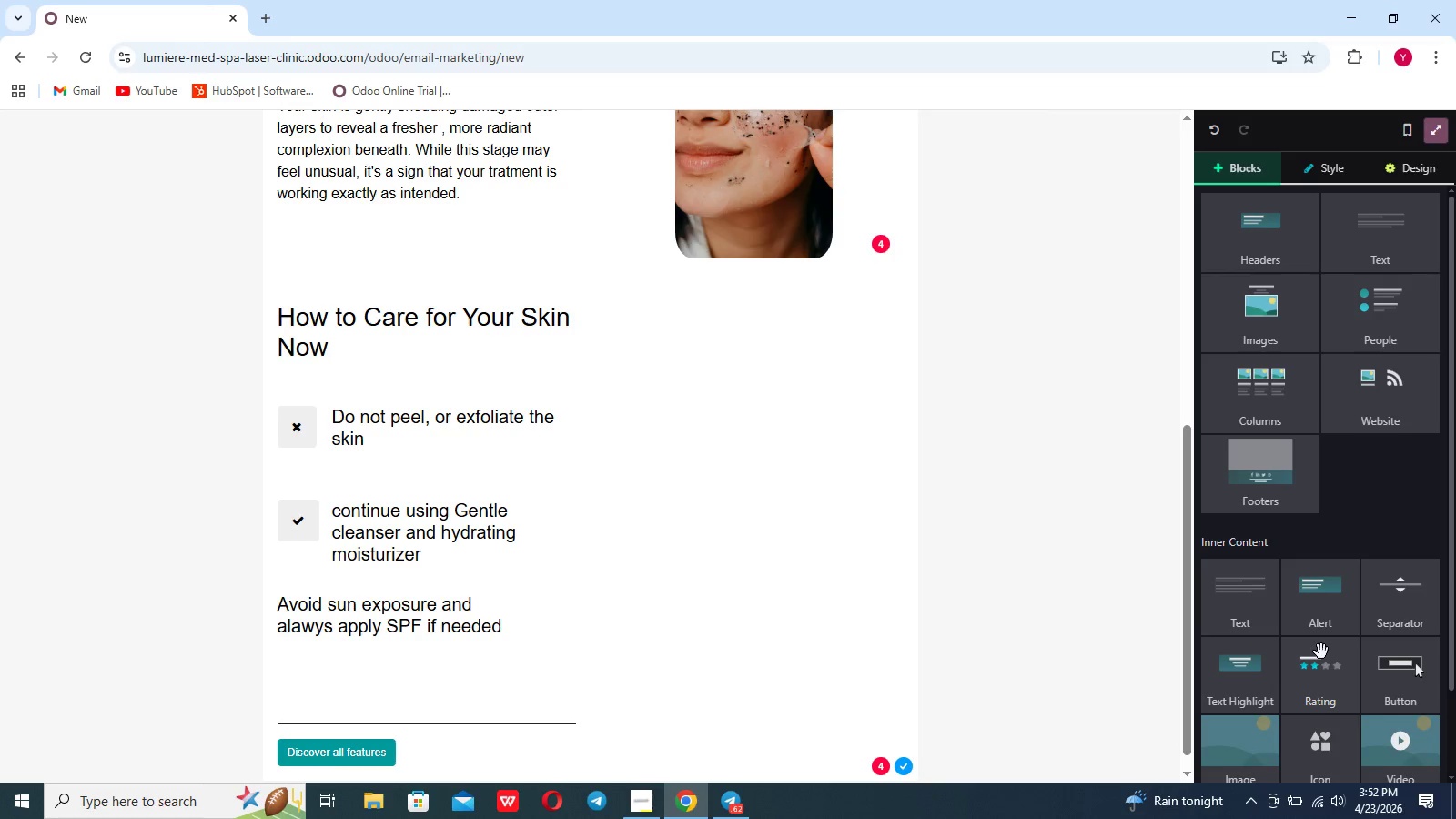 
scroll: coordinate [1321, 652], scroll_direction: down, amount: 9.0
 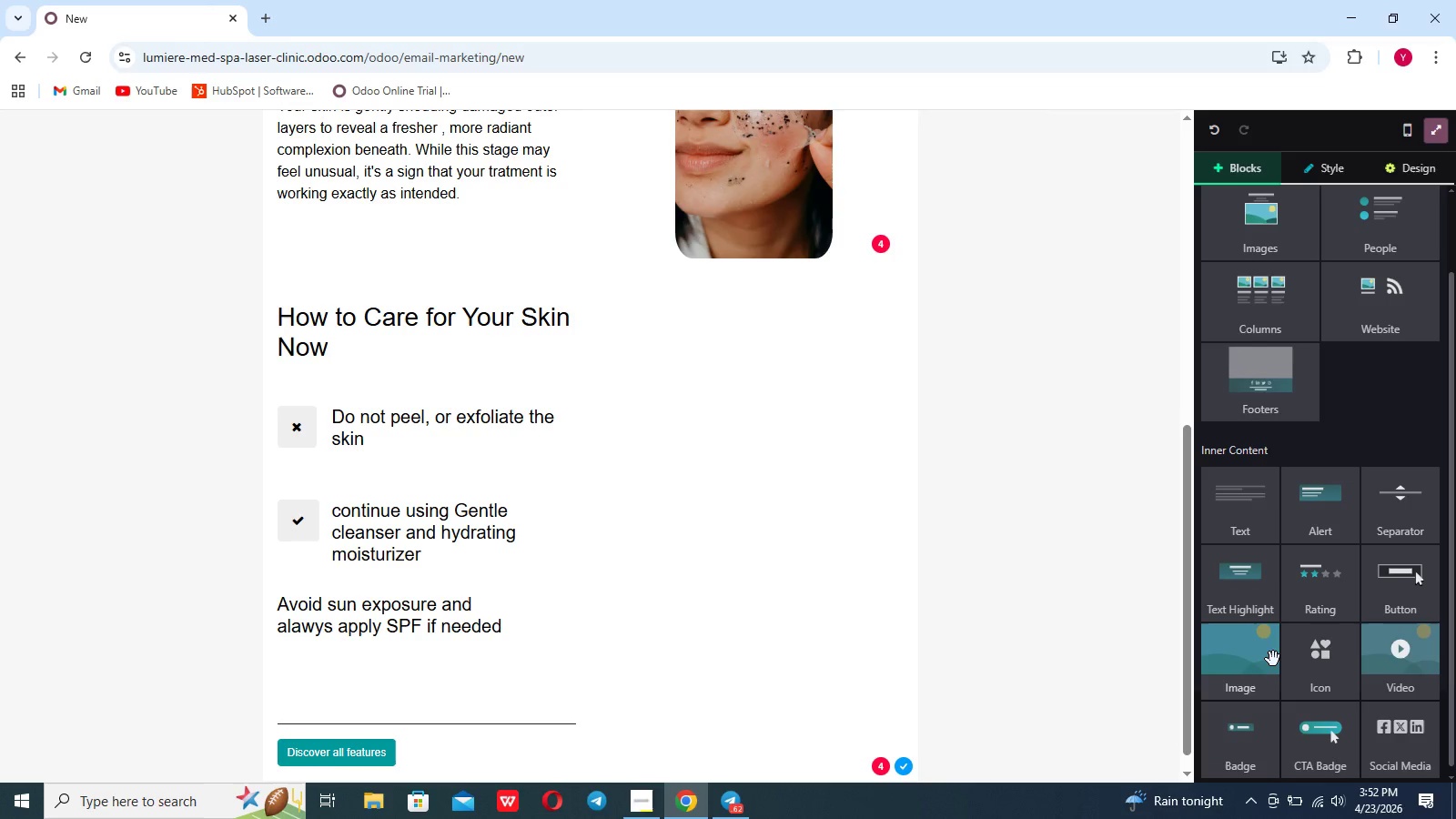 
left_click_drag(start_coordinate=[1273, 659], to_coordinate=[293, 669])
 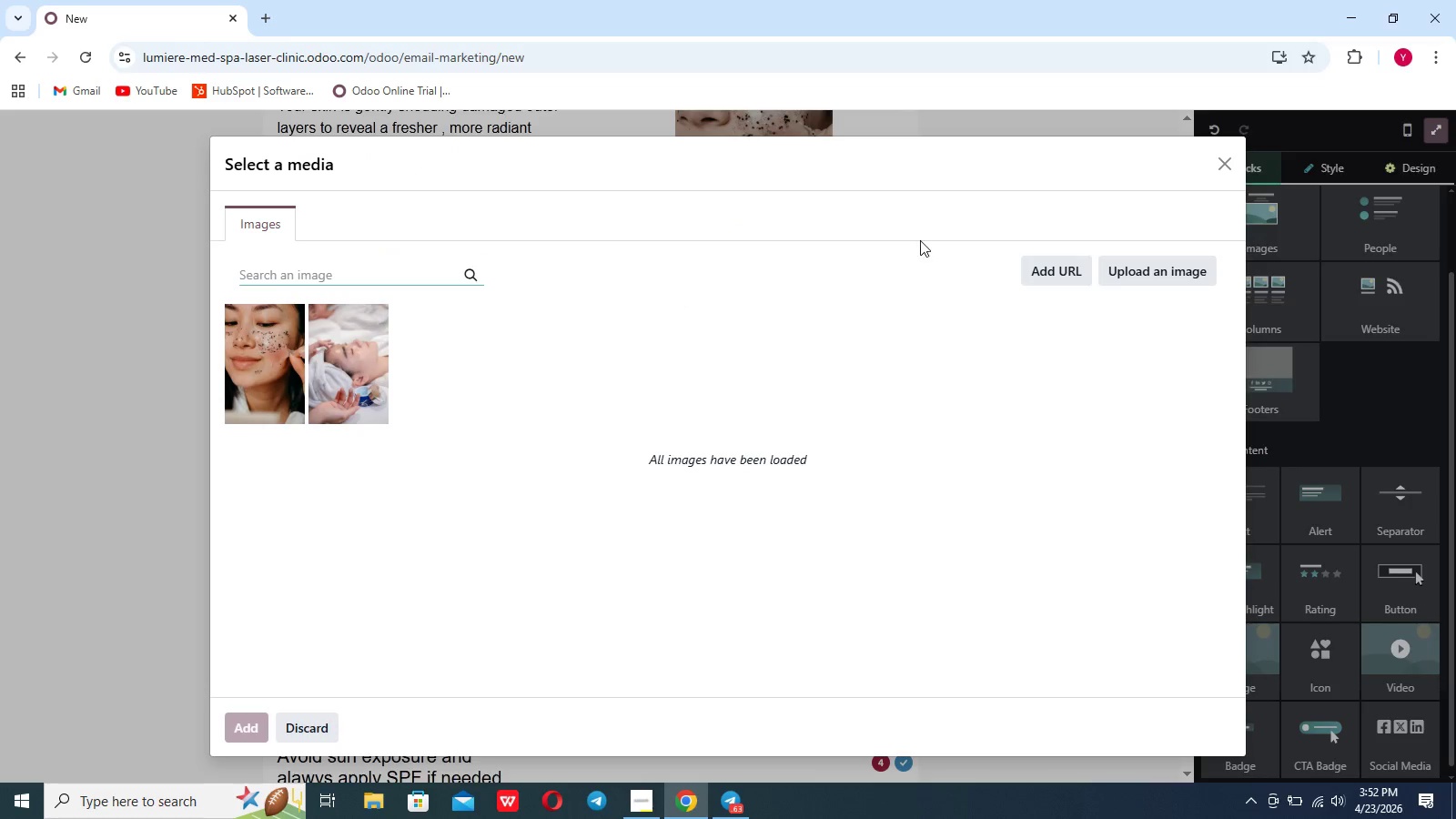 
left_click([1227, 160])
 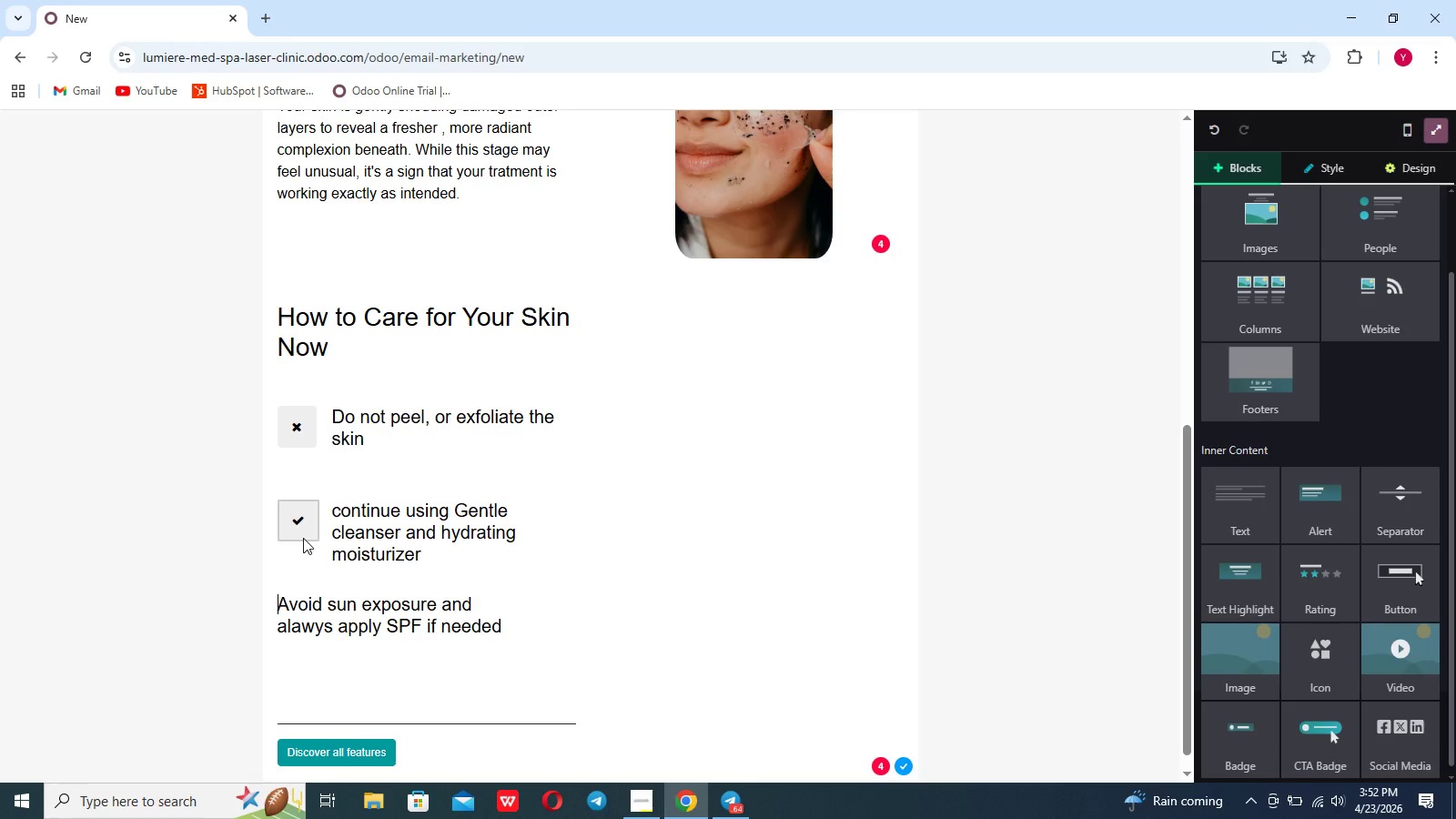 
wait(6.19)
 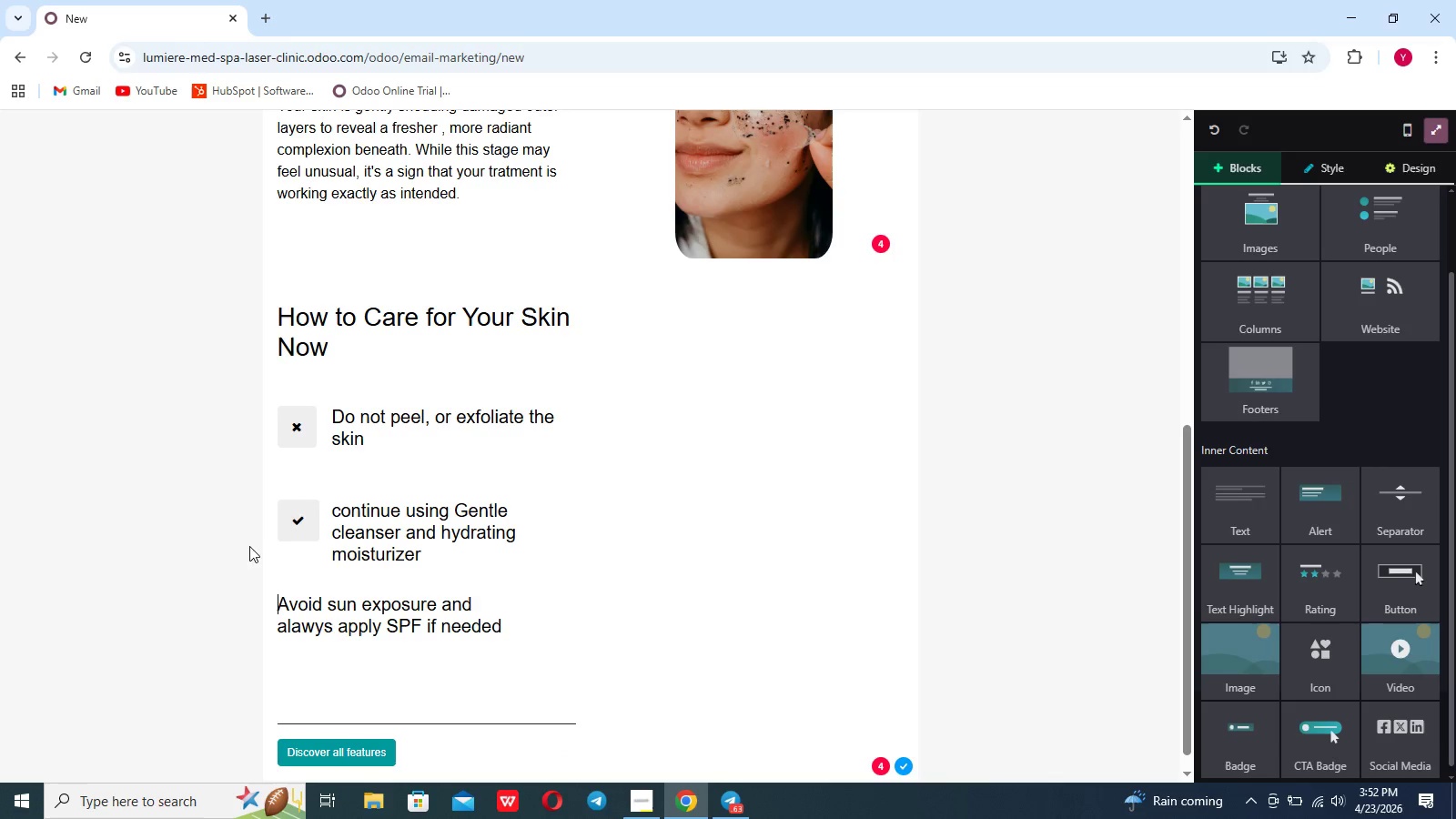 
key(Period)
 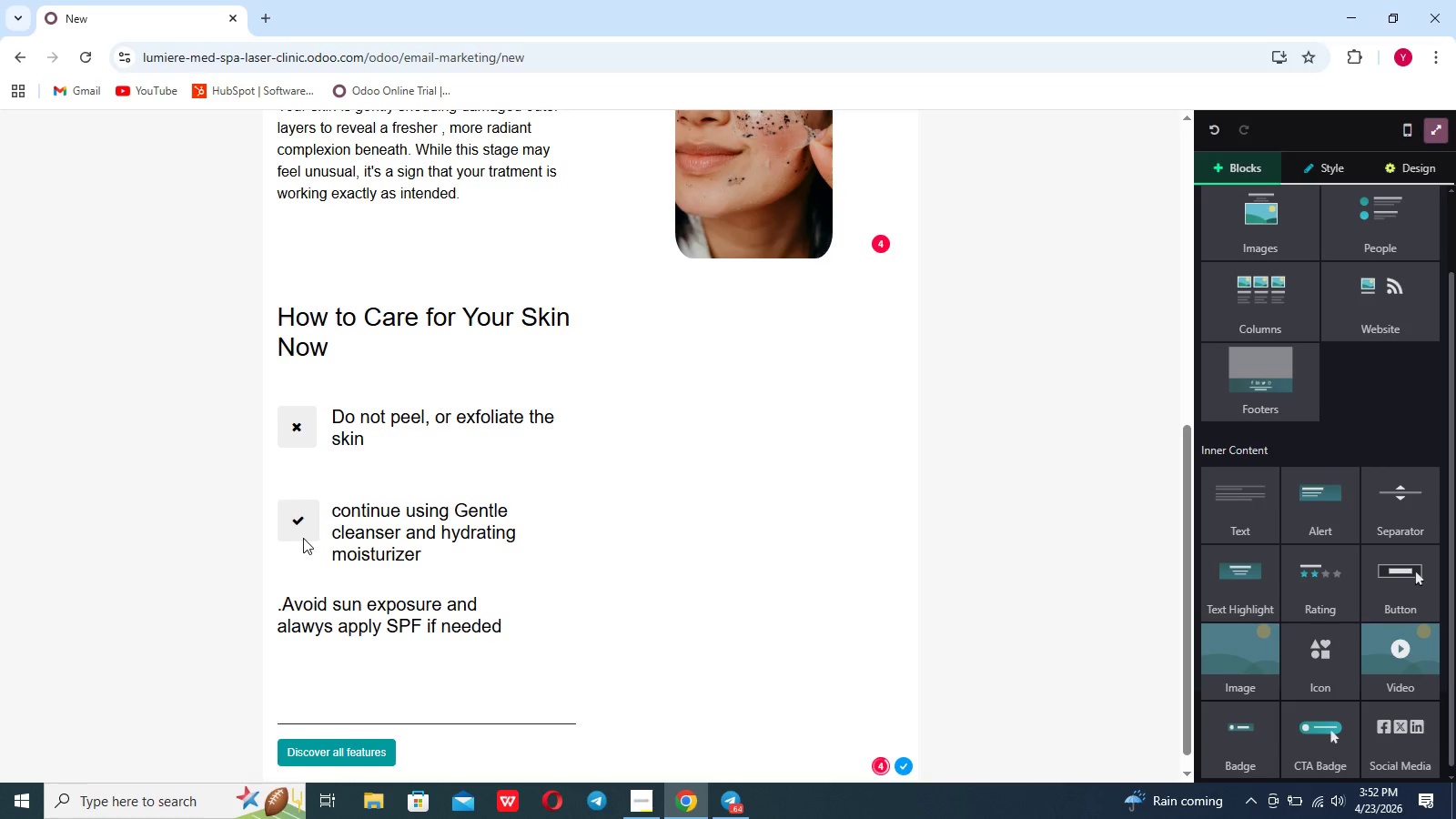 
key(Backspace)
 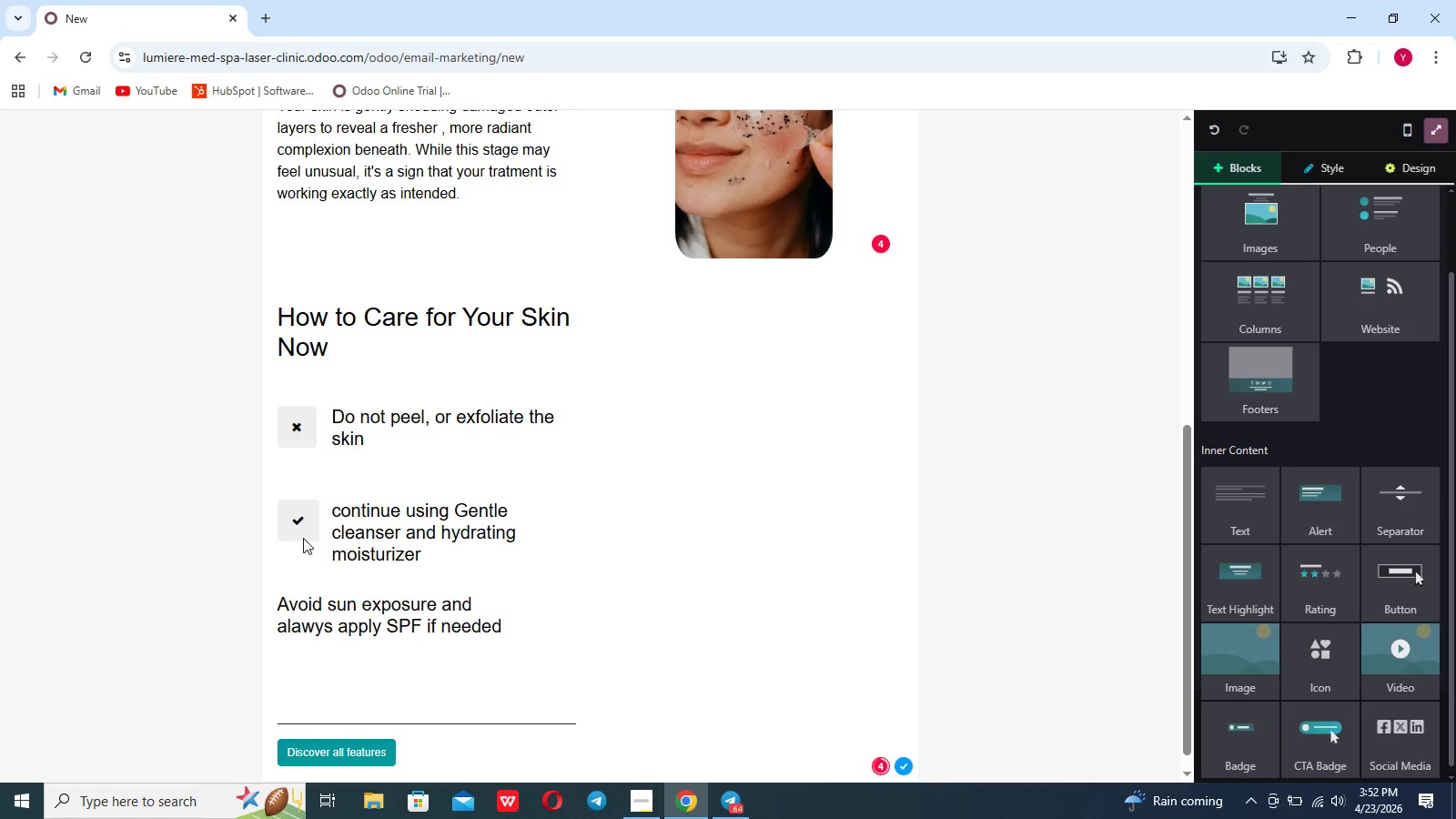 
key(Shift+Period)
 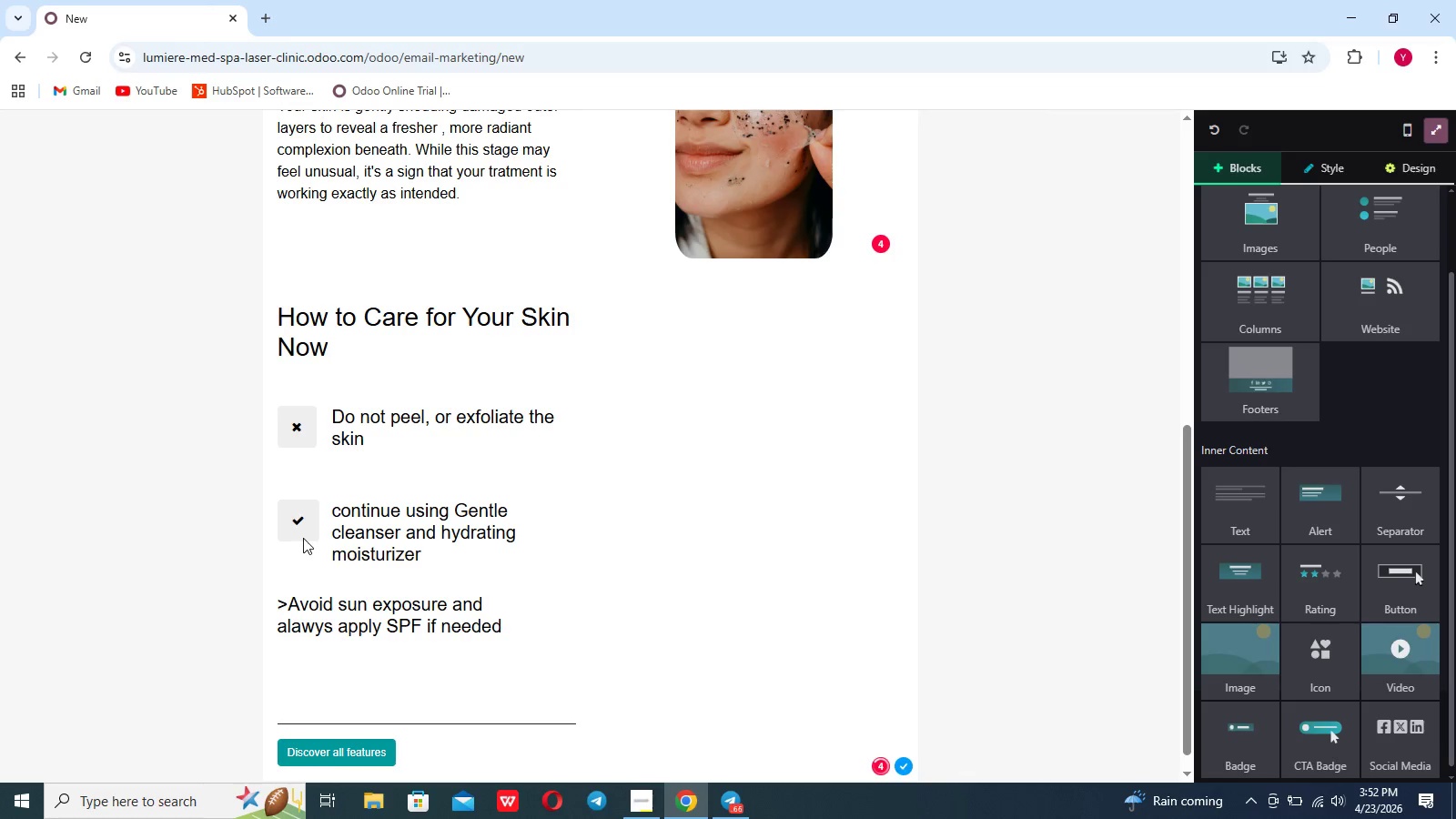 
key(Backspace)
 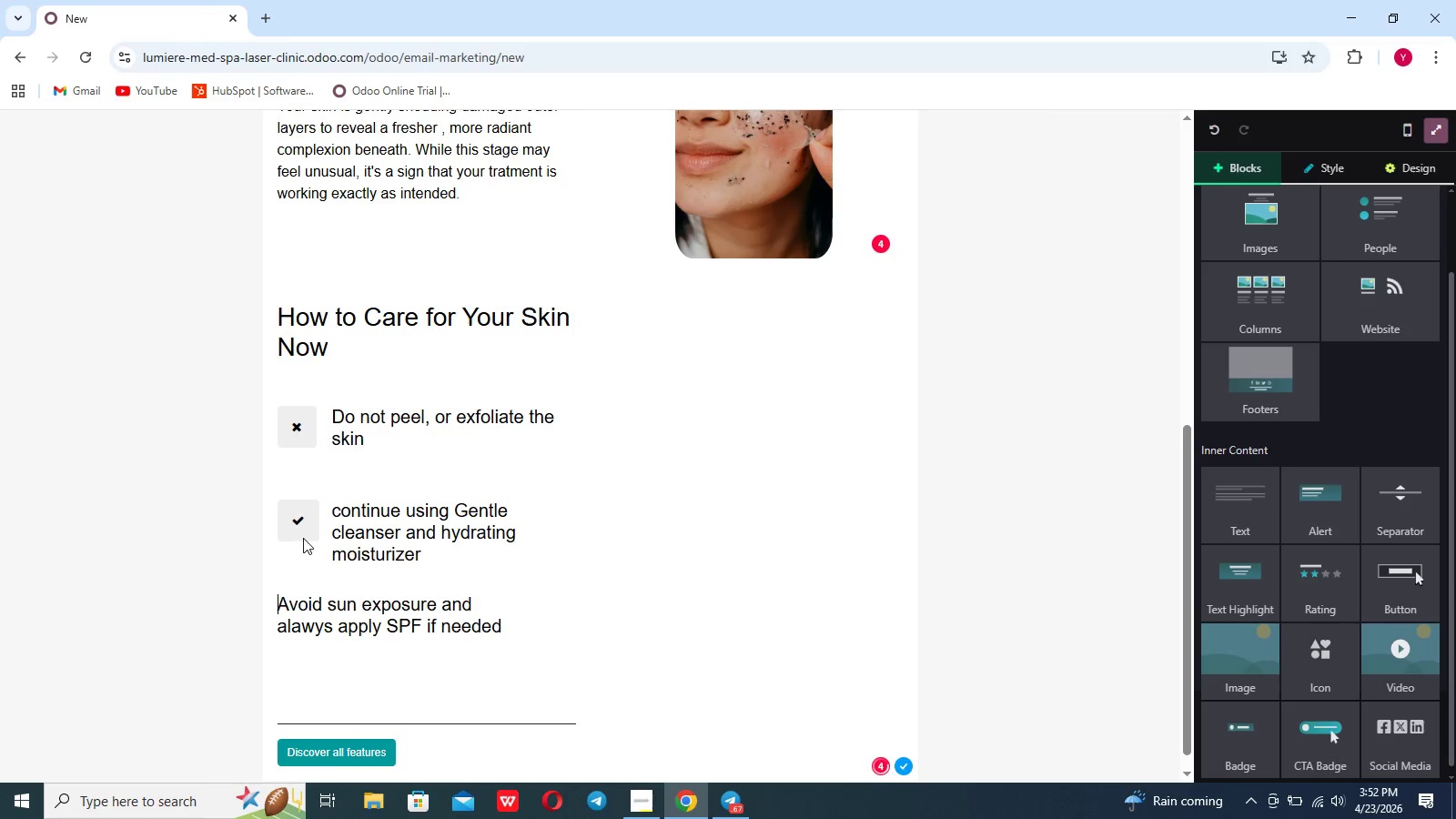 
key(Comma)
 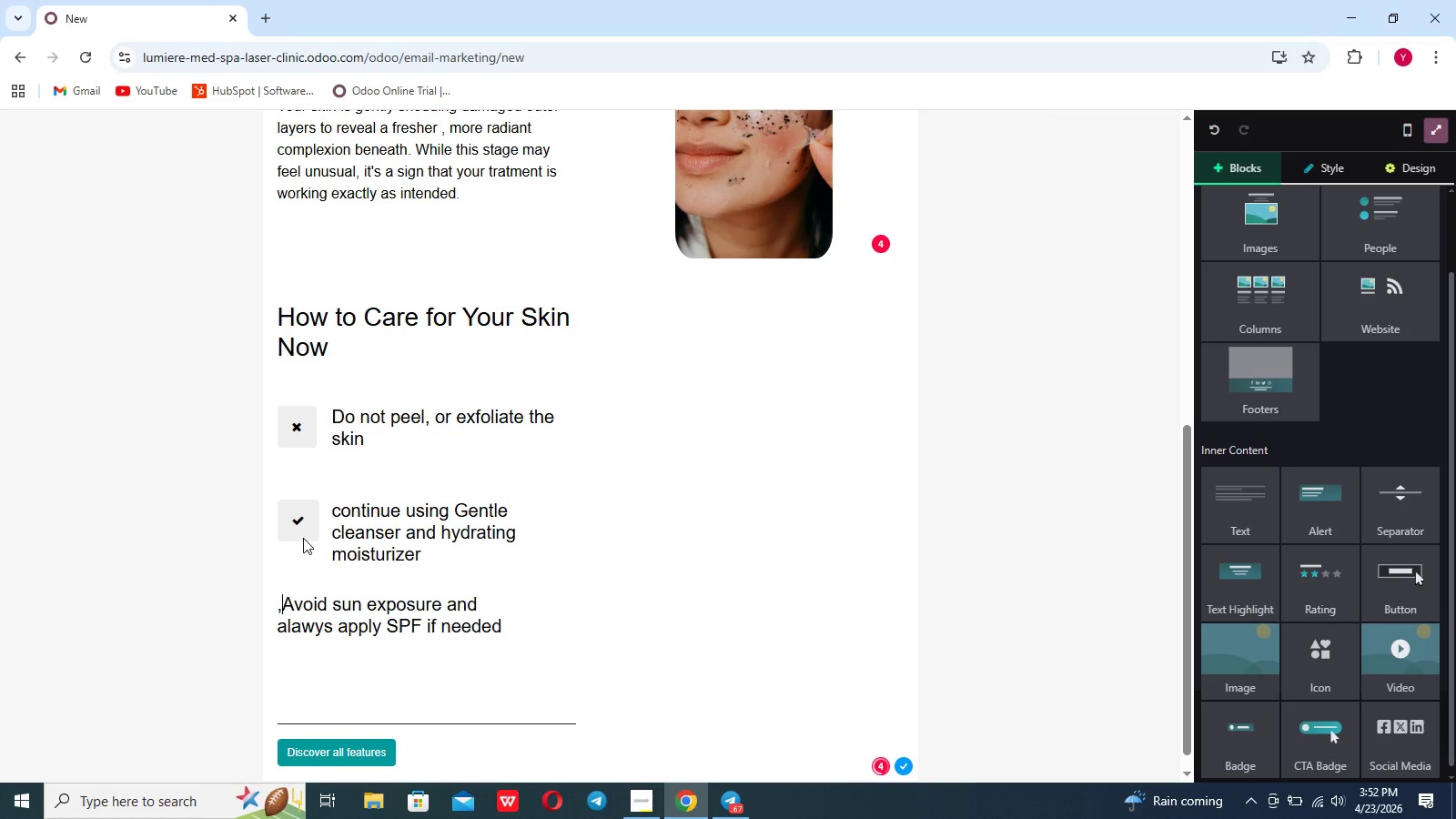 
key(Backspace)
 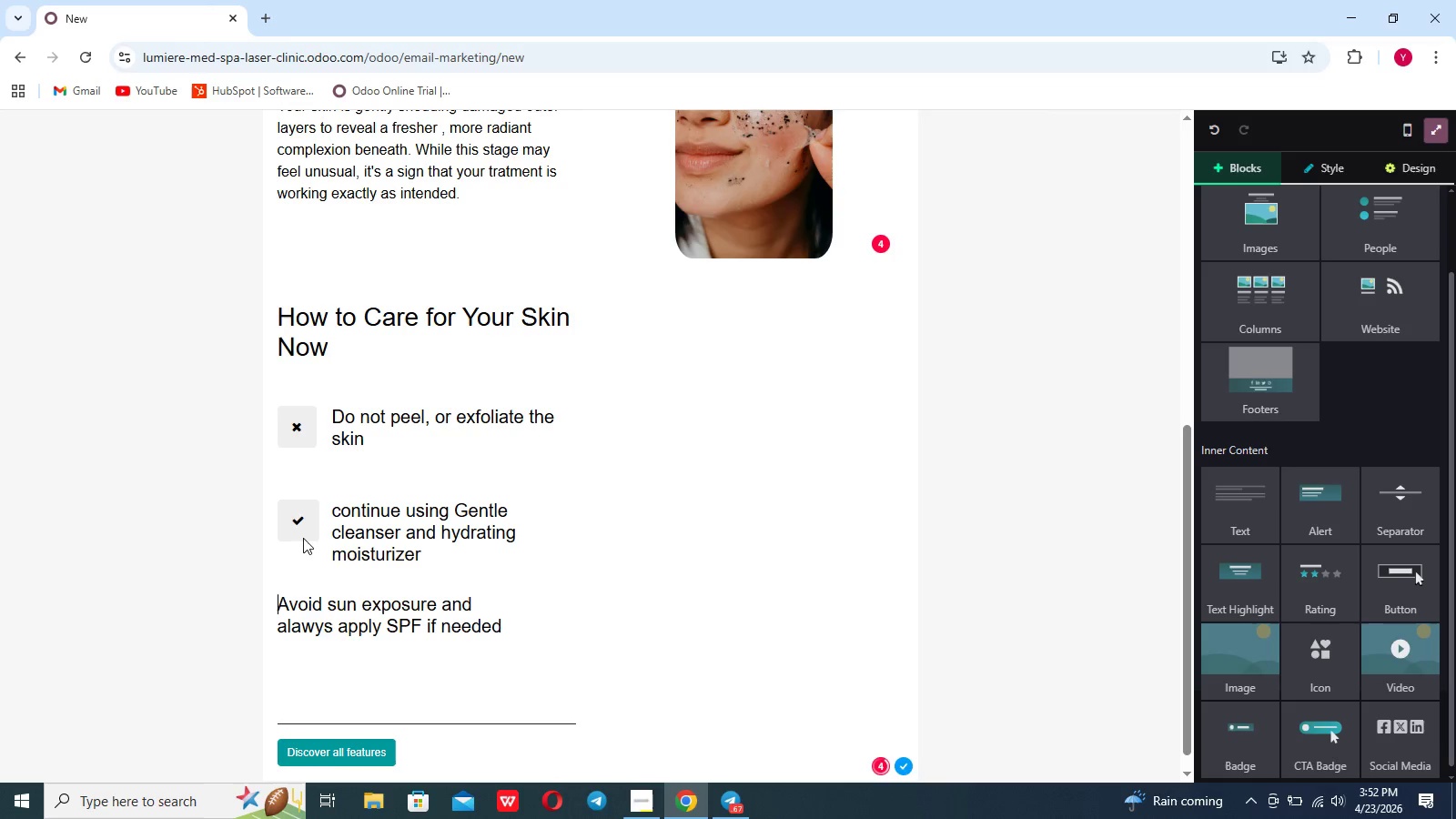 
key(M)
 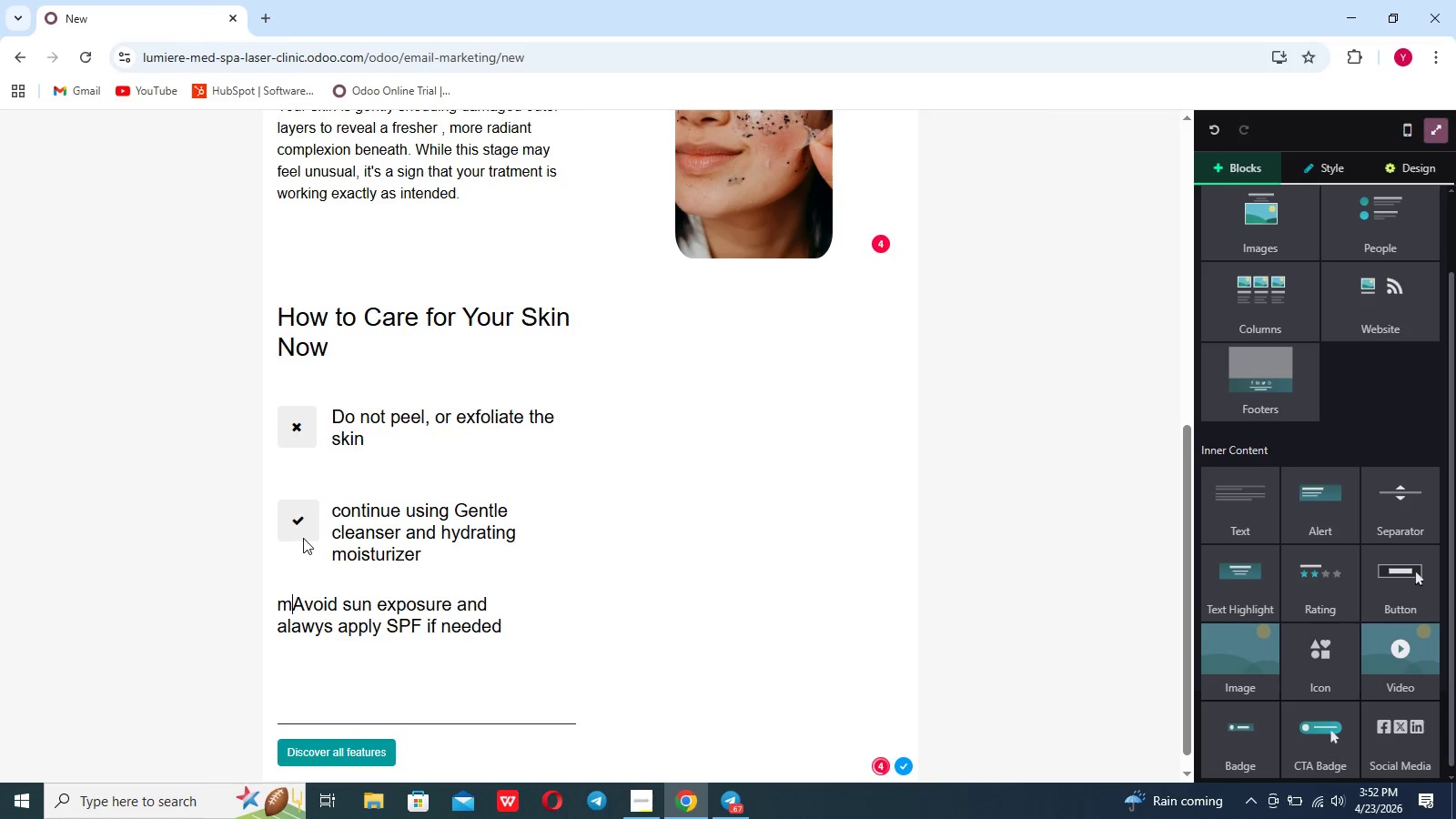 
key(Backspace)
 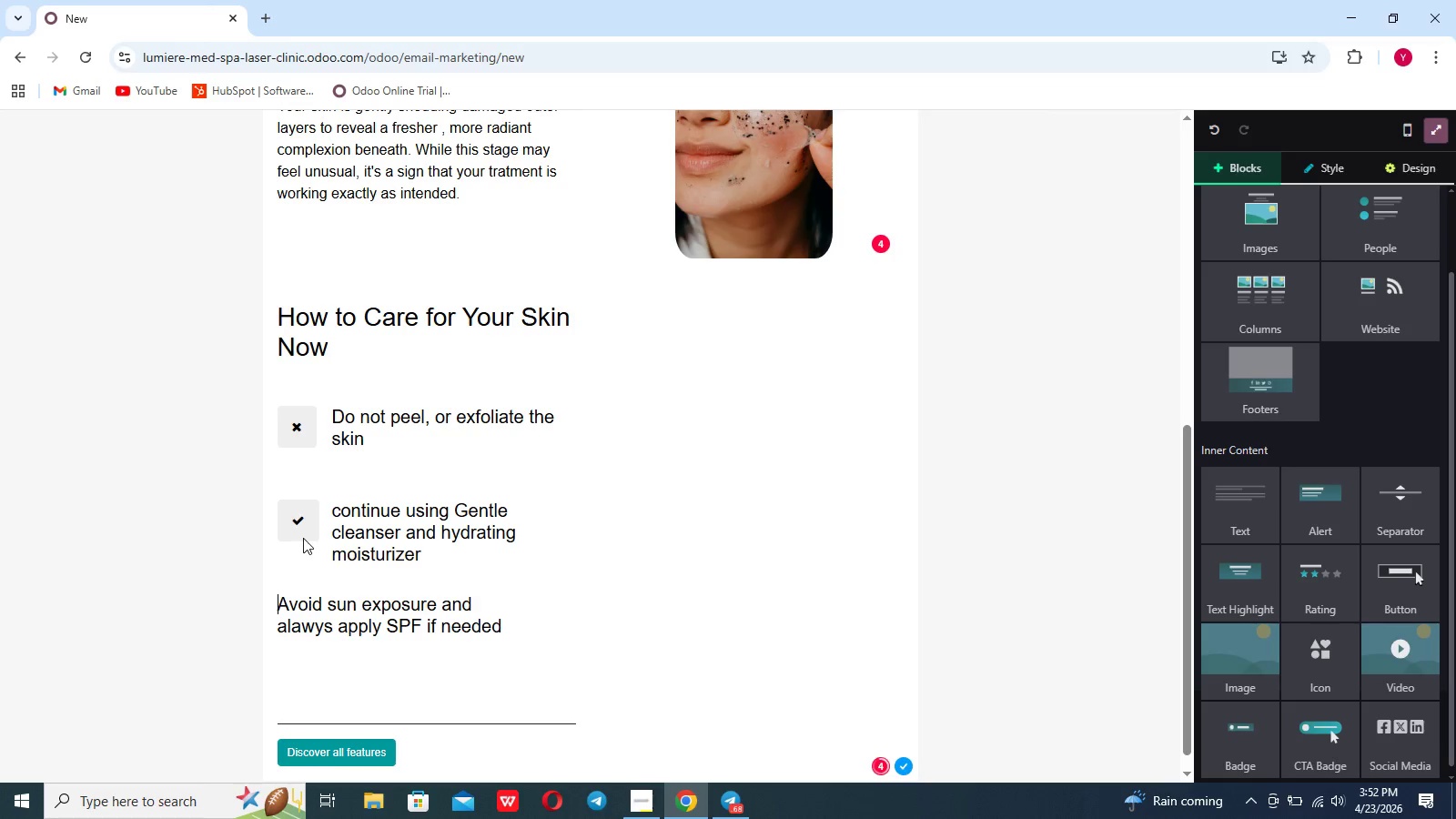 
key(Slash)
 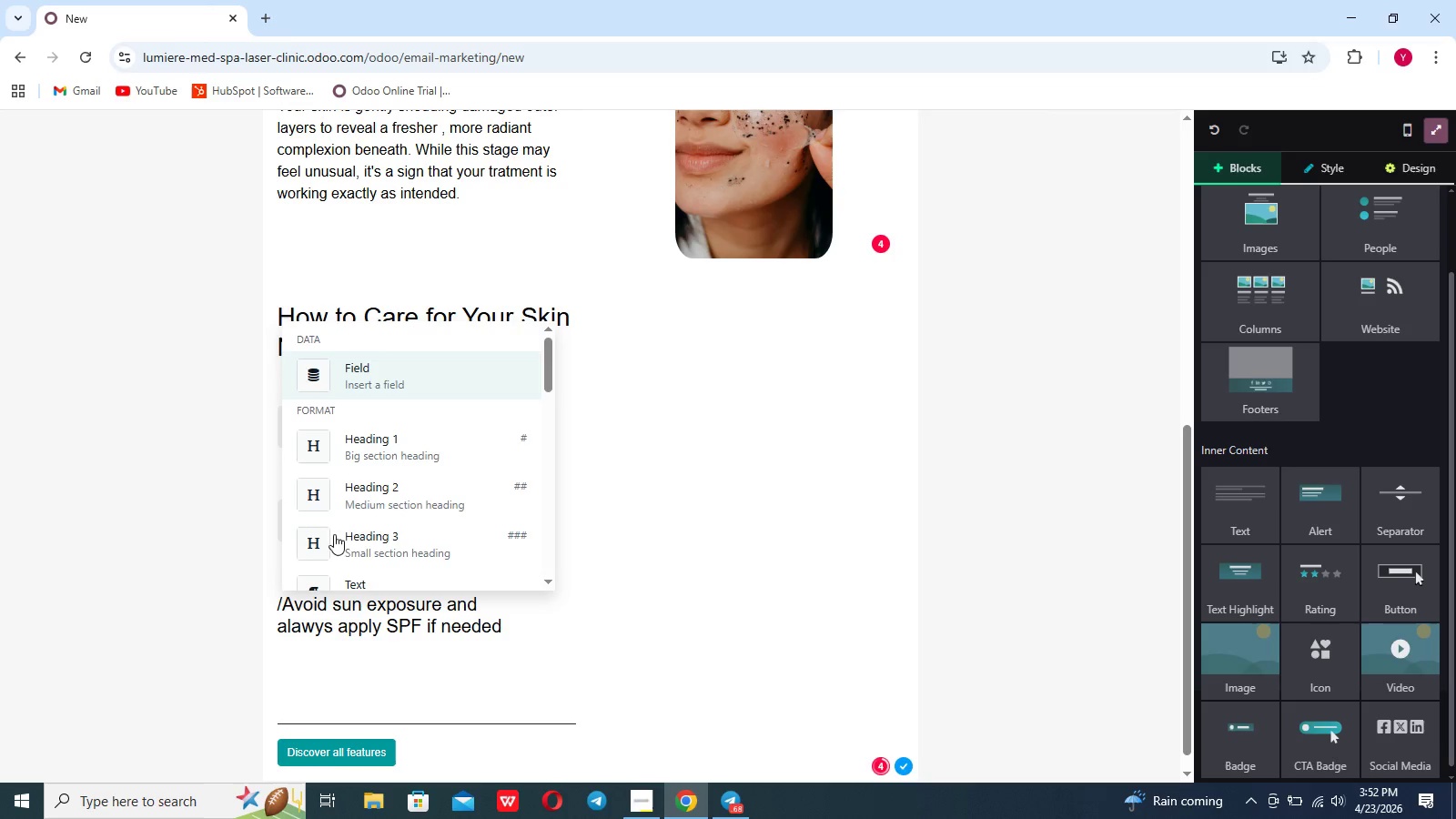 
scroll: coordinate [373, 527], scroll_direction: down, amount: 8.0
 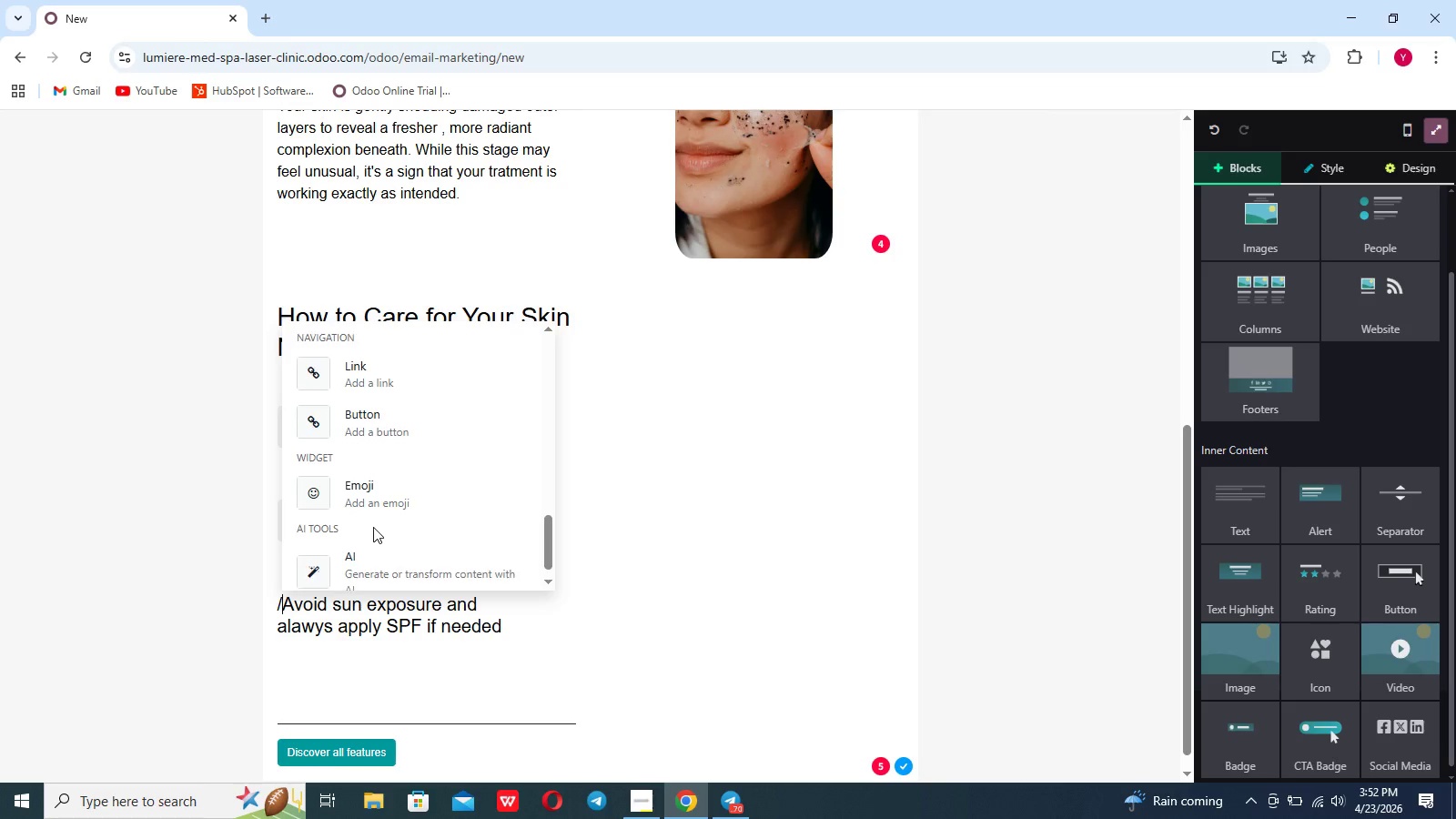 
scroll: coordinate [455, 424], scroll_direction: up, amount: 21.0
 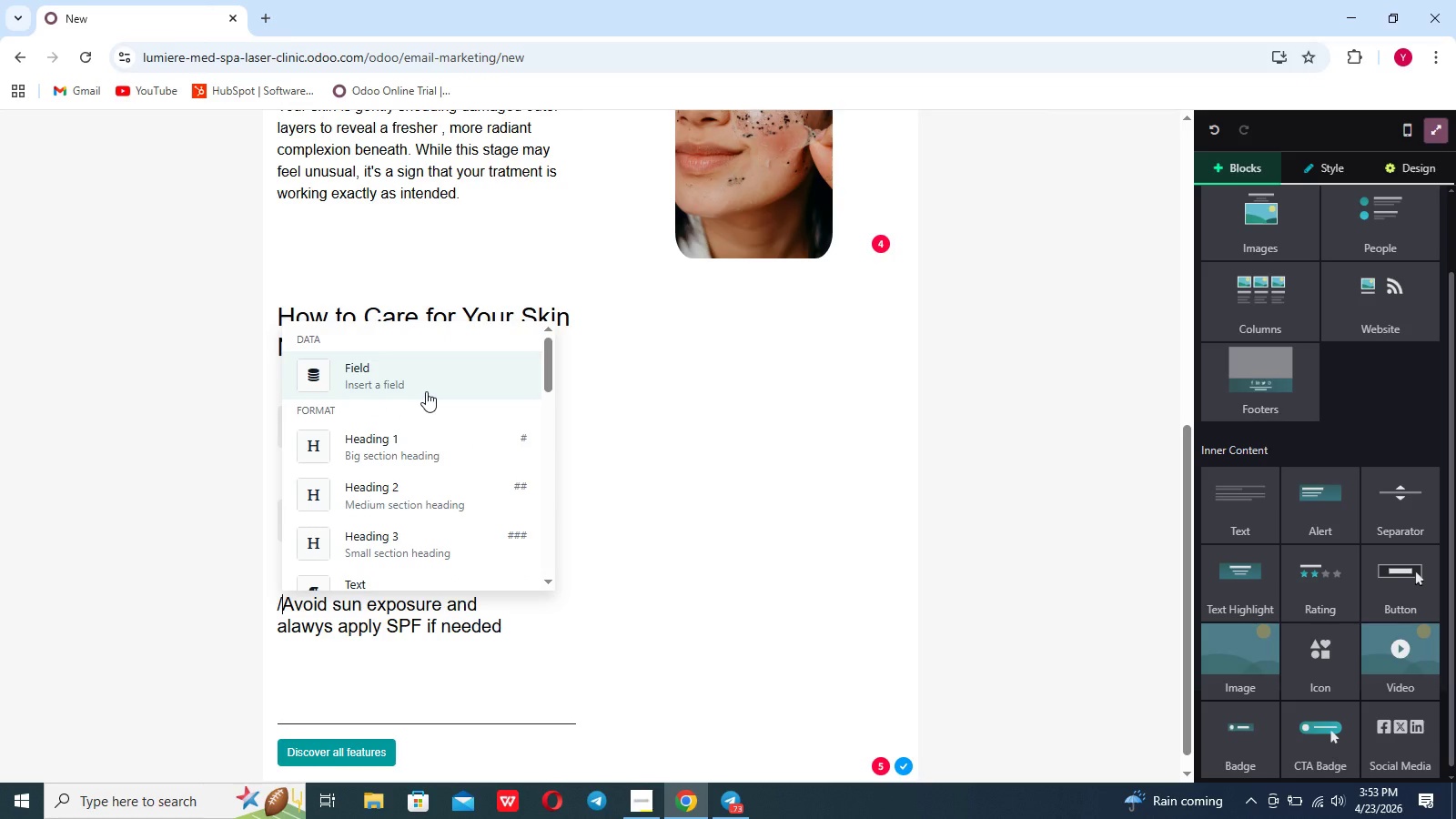 
left_click([656, 468])
 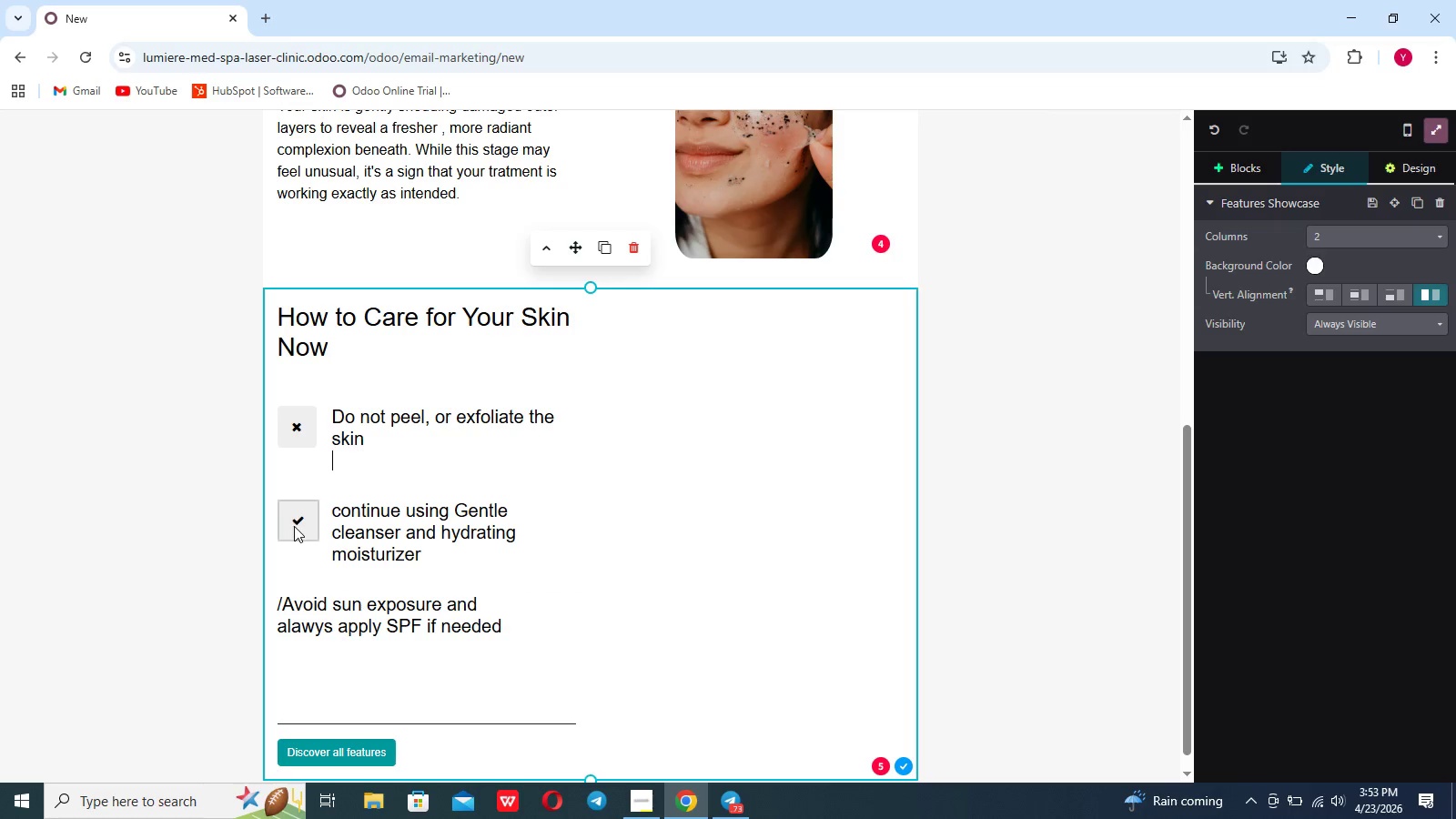 
left_click([296, 524])
 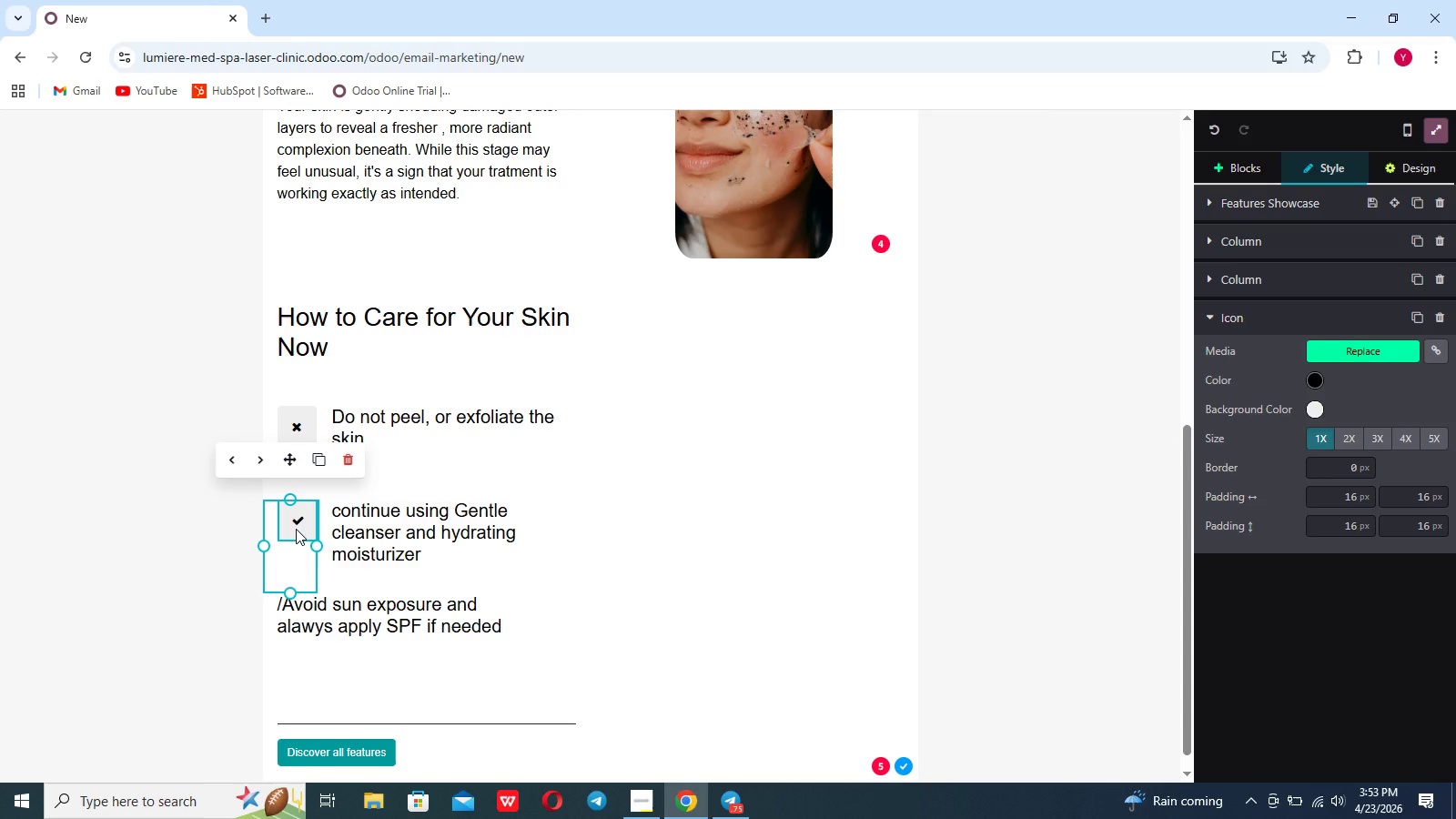 
wait(6.88)
 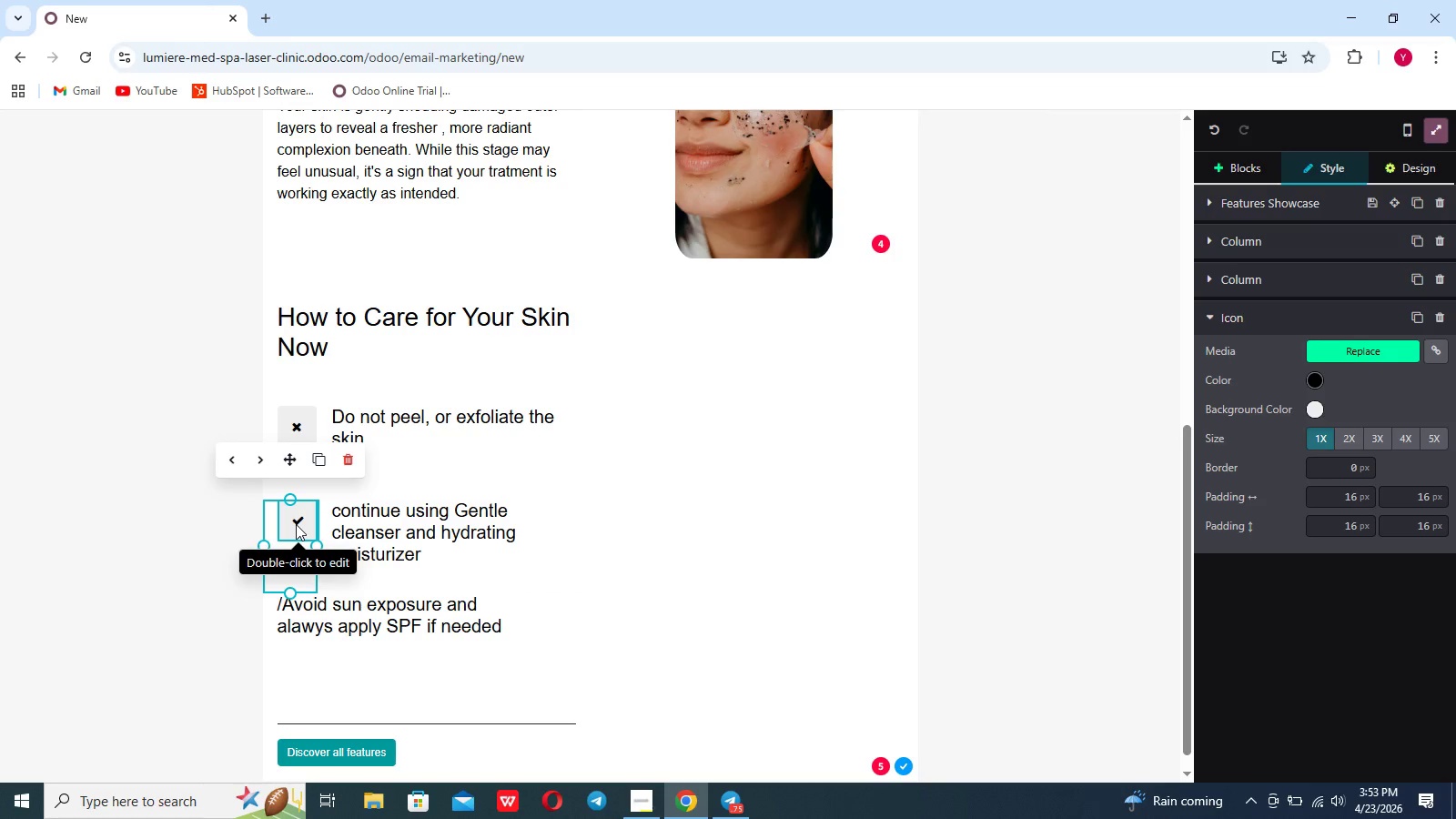 
left_click([296, 529])
 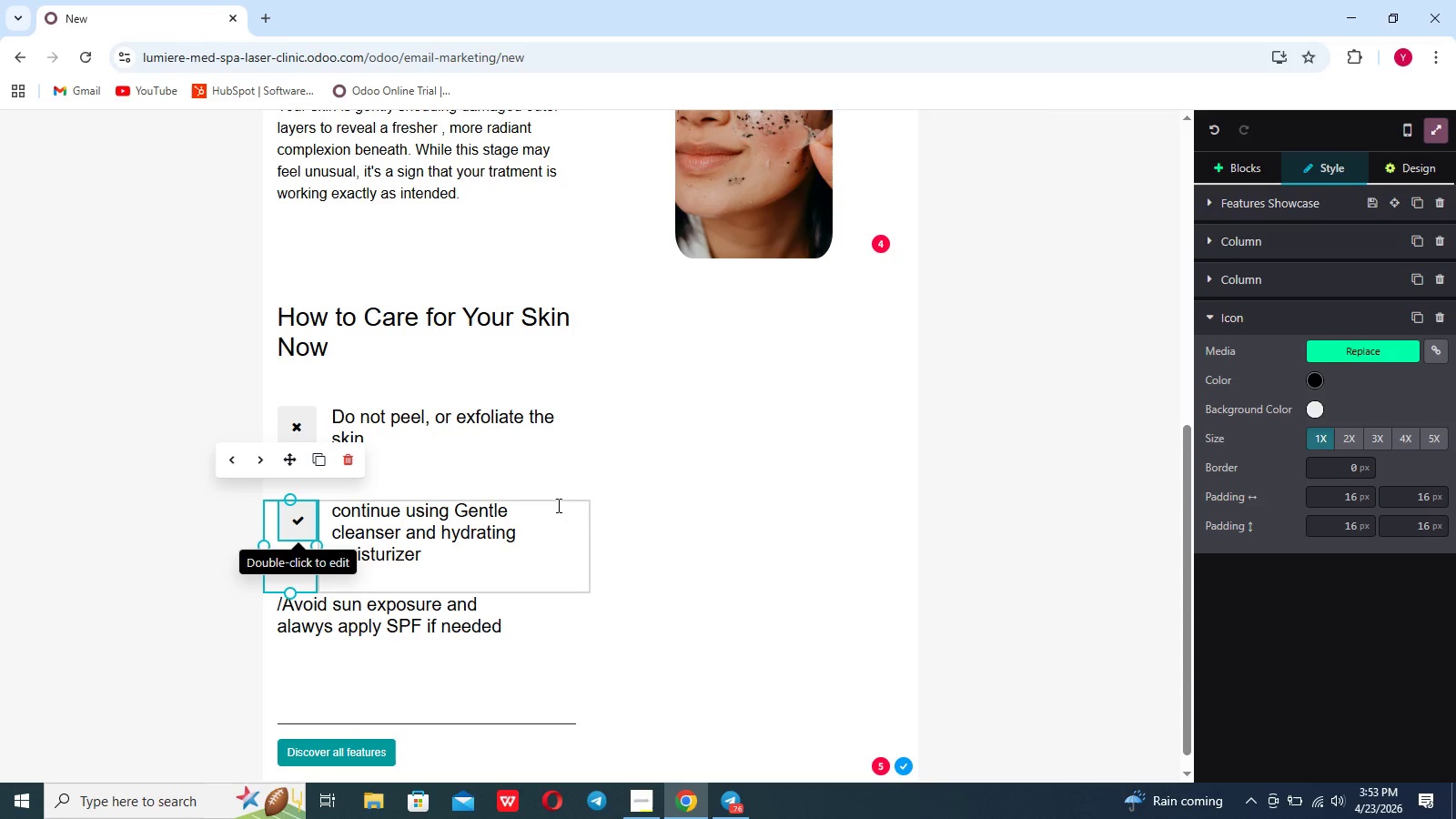 
left_click([562, 559])
 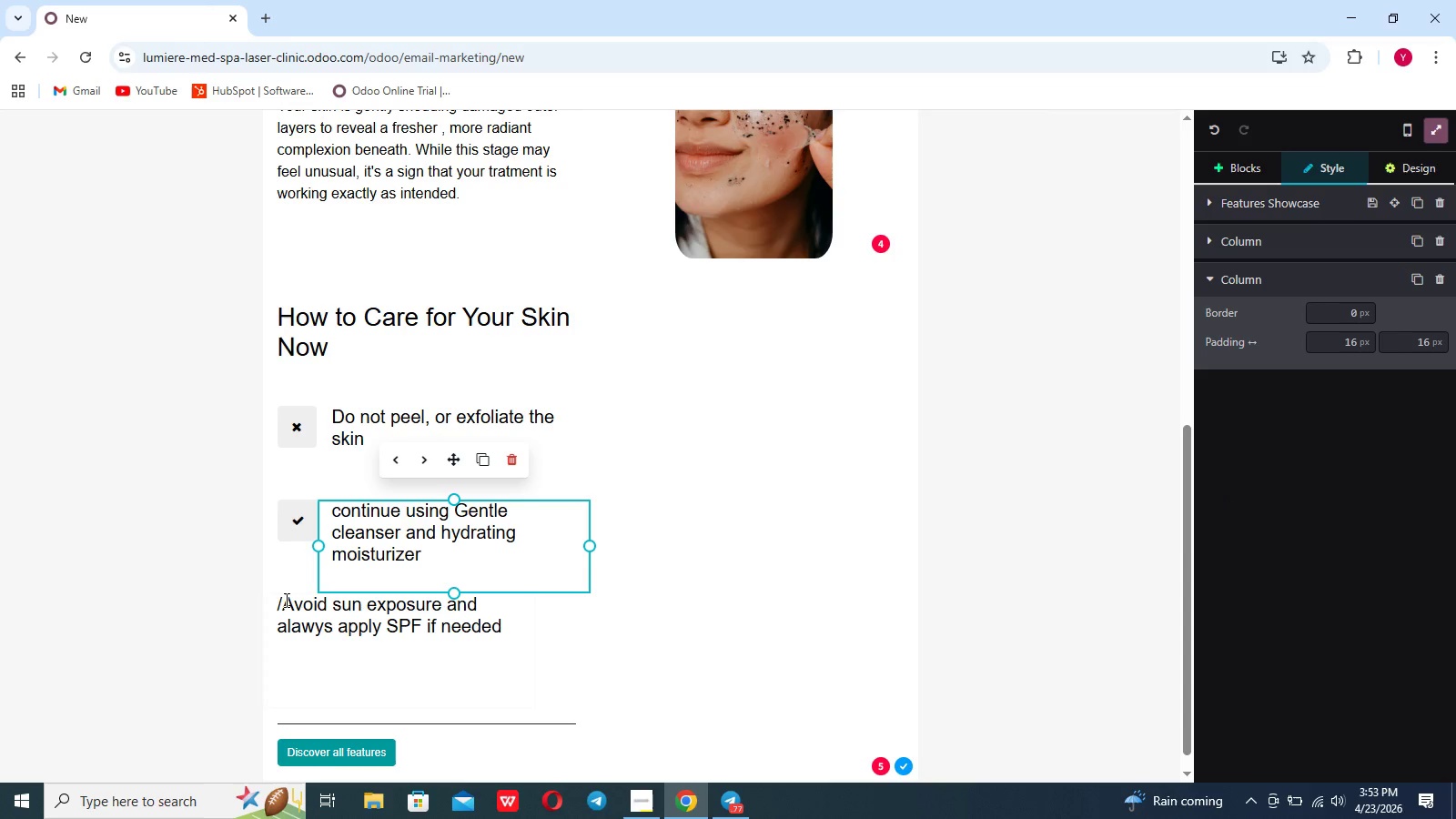 
left_click([285, 602])
 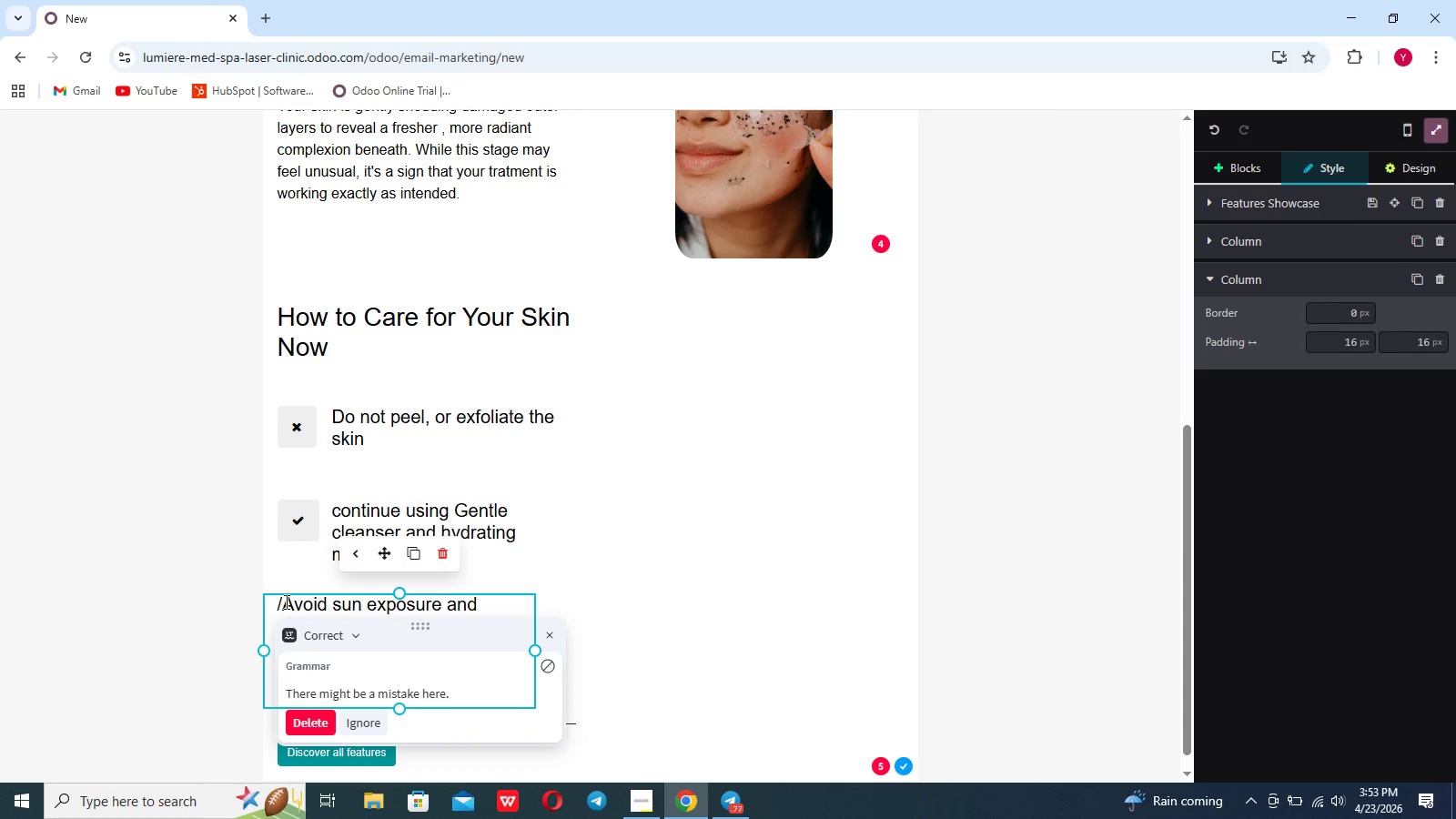 
key(Backspace)
 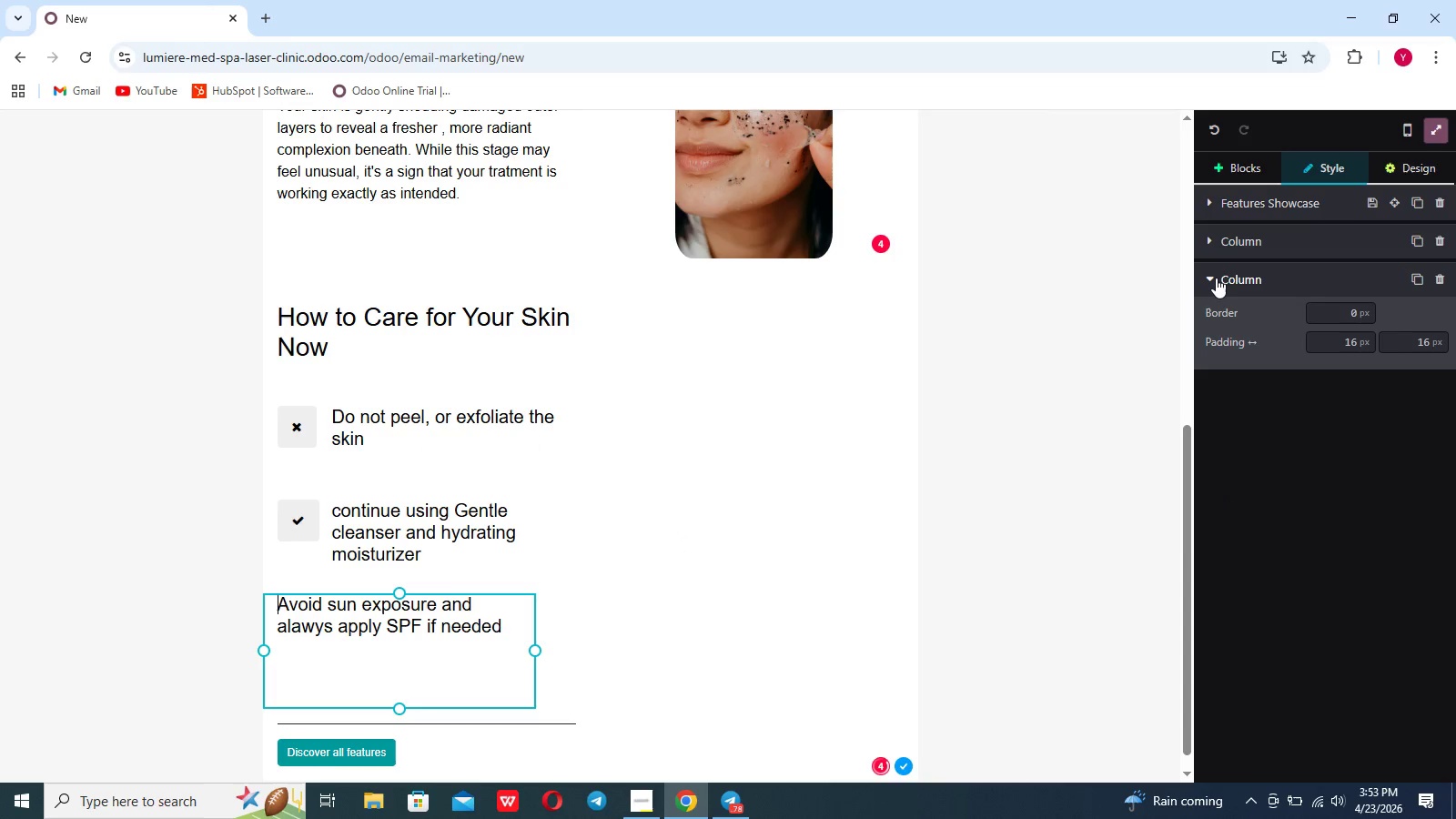 
left_click([1216, 278])
 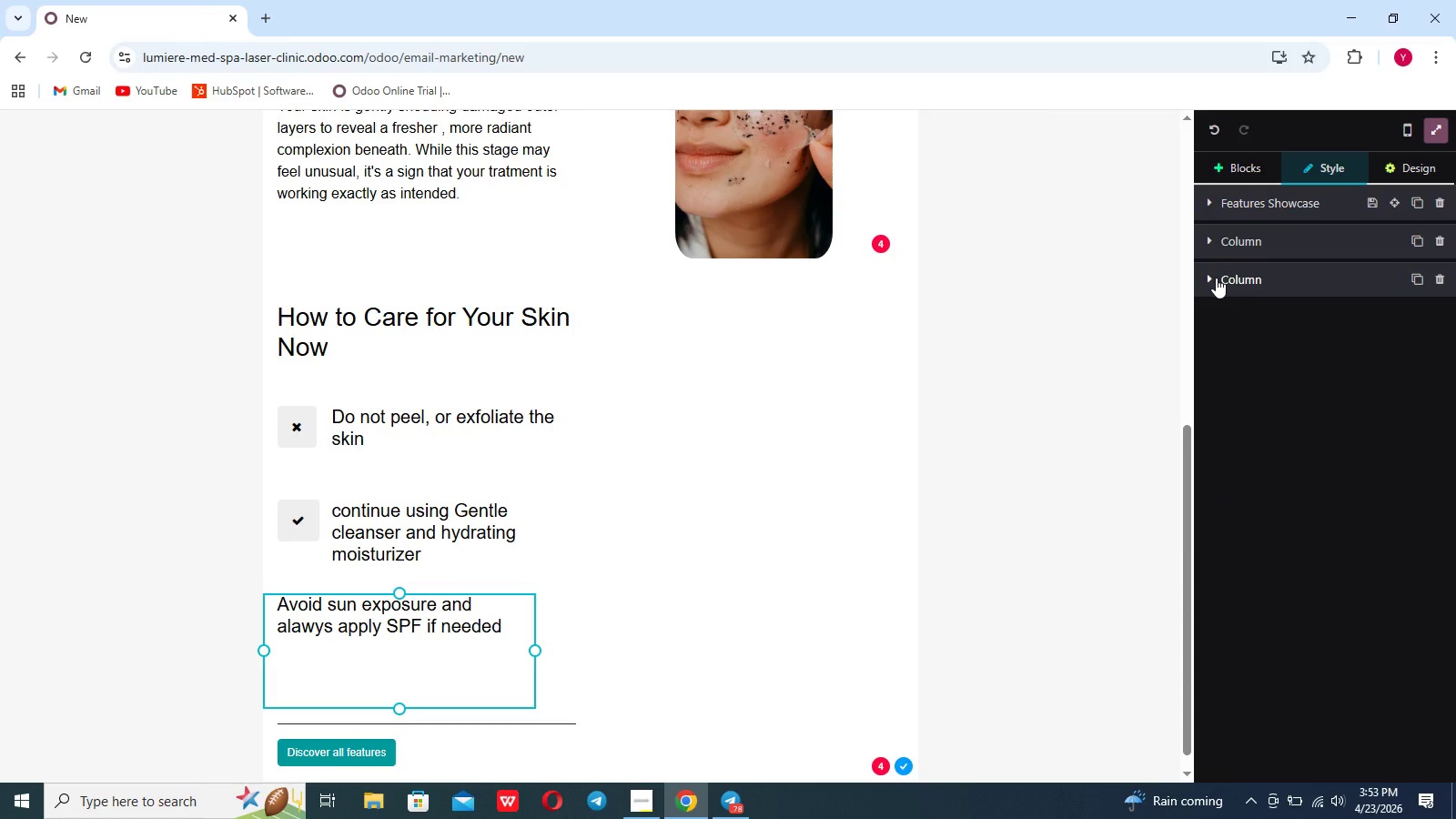 
left_click([1216, 278])
 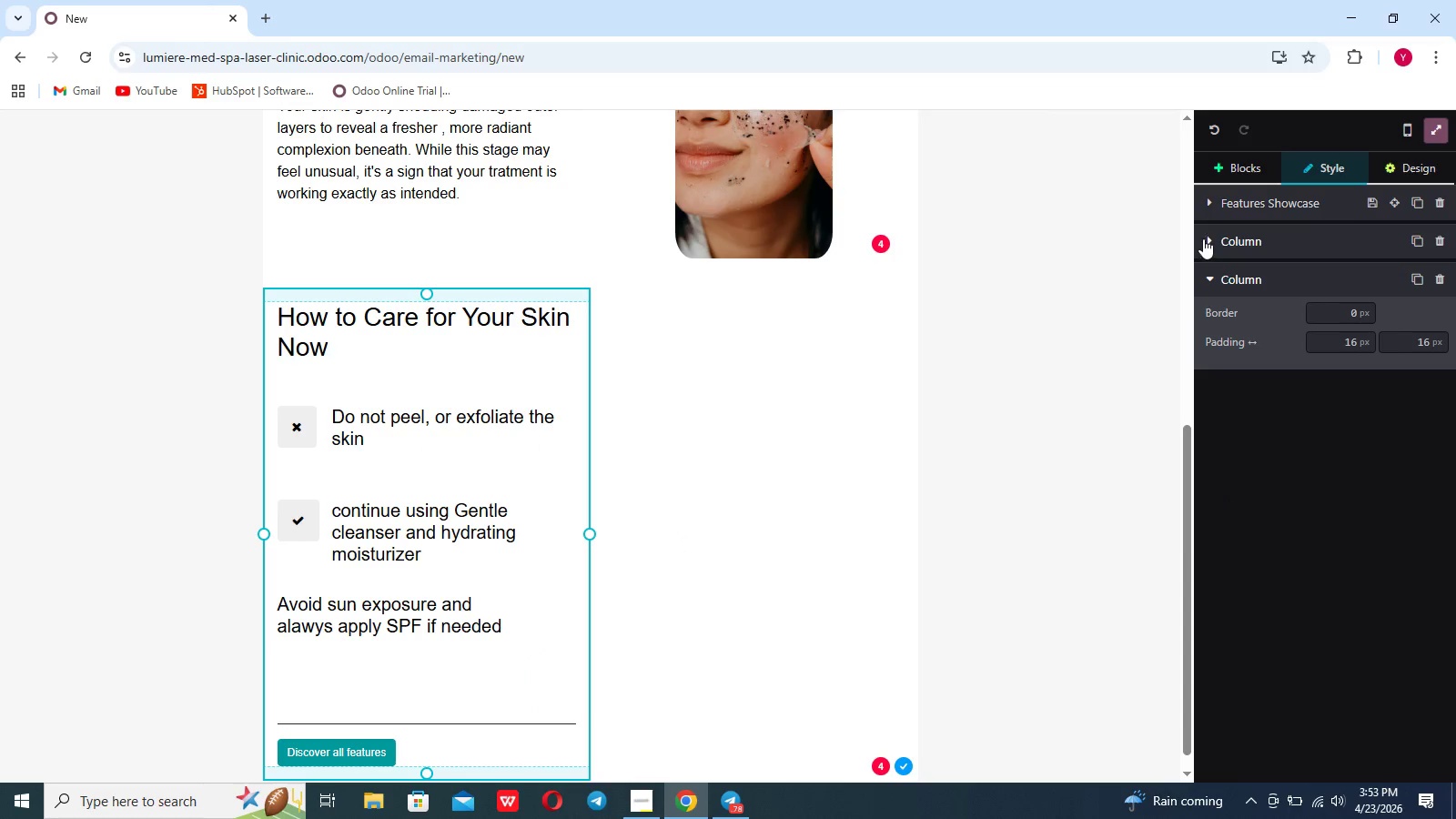 
left_click([1210, 238])
 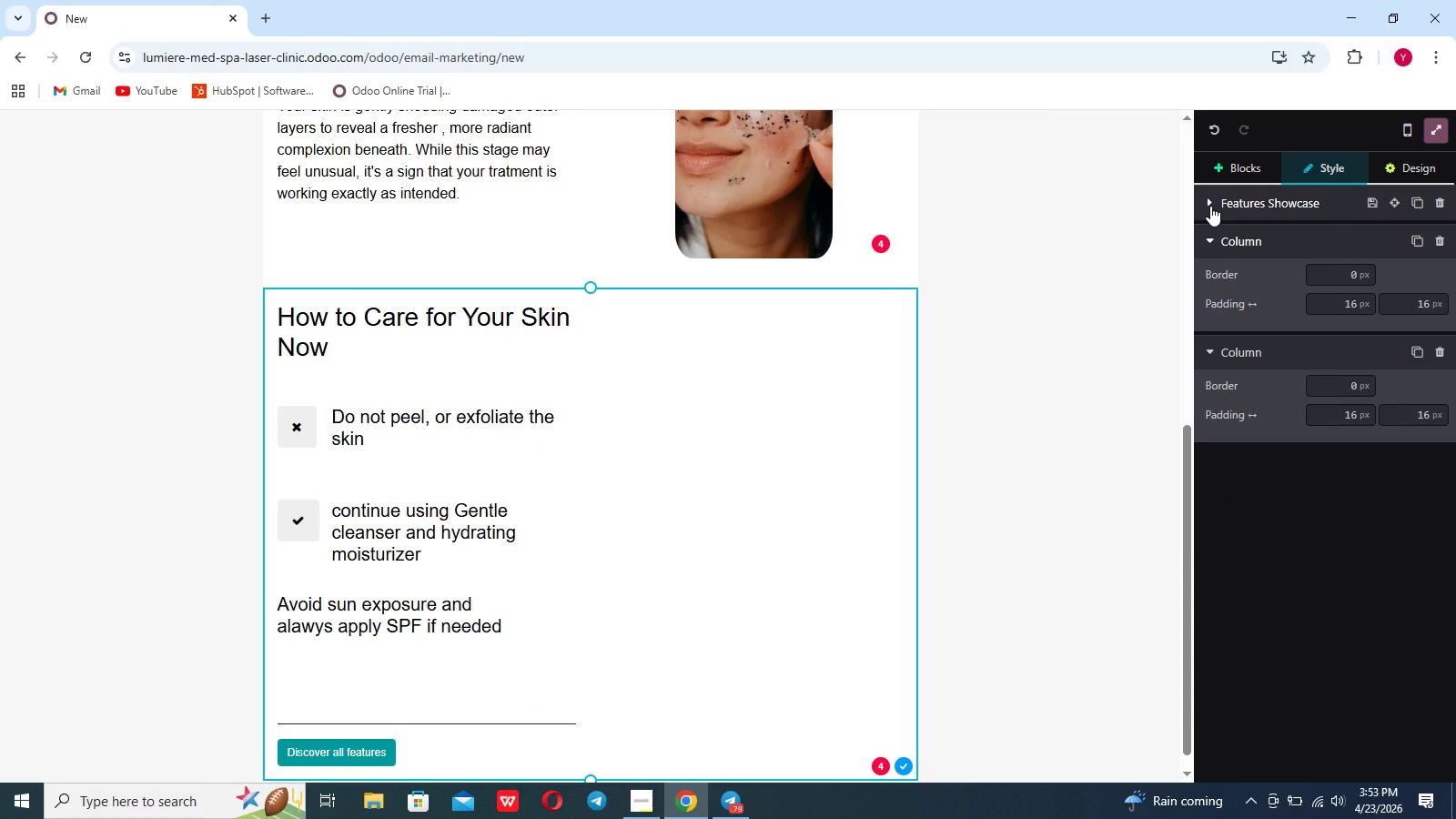 
left_click([1210, 206])
 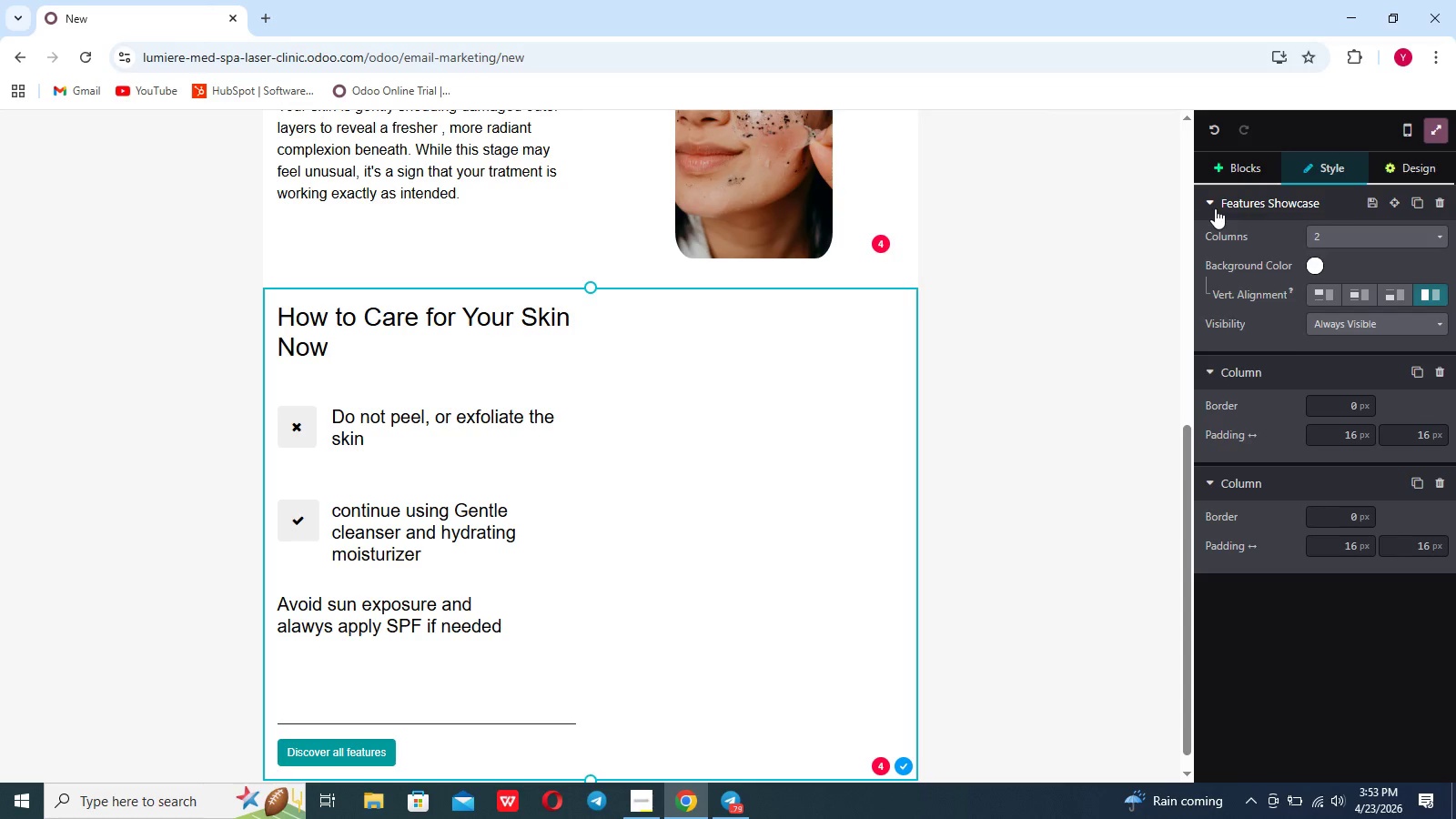 
left_click([1208, 204])
 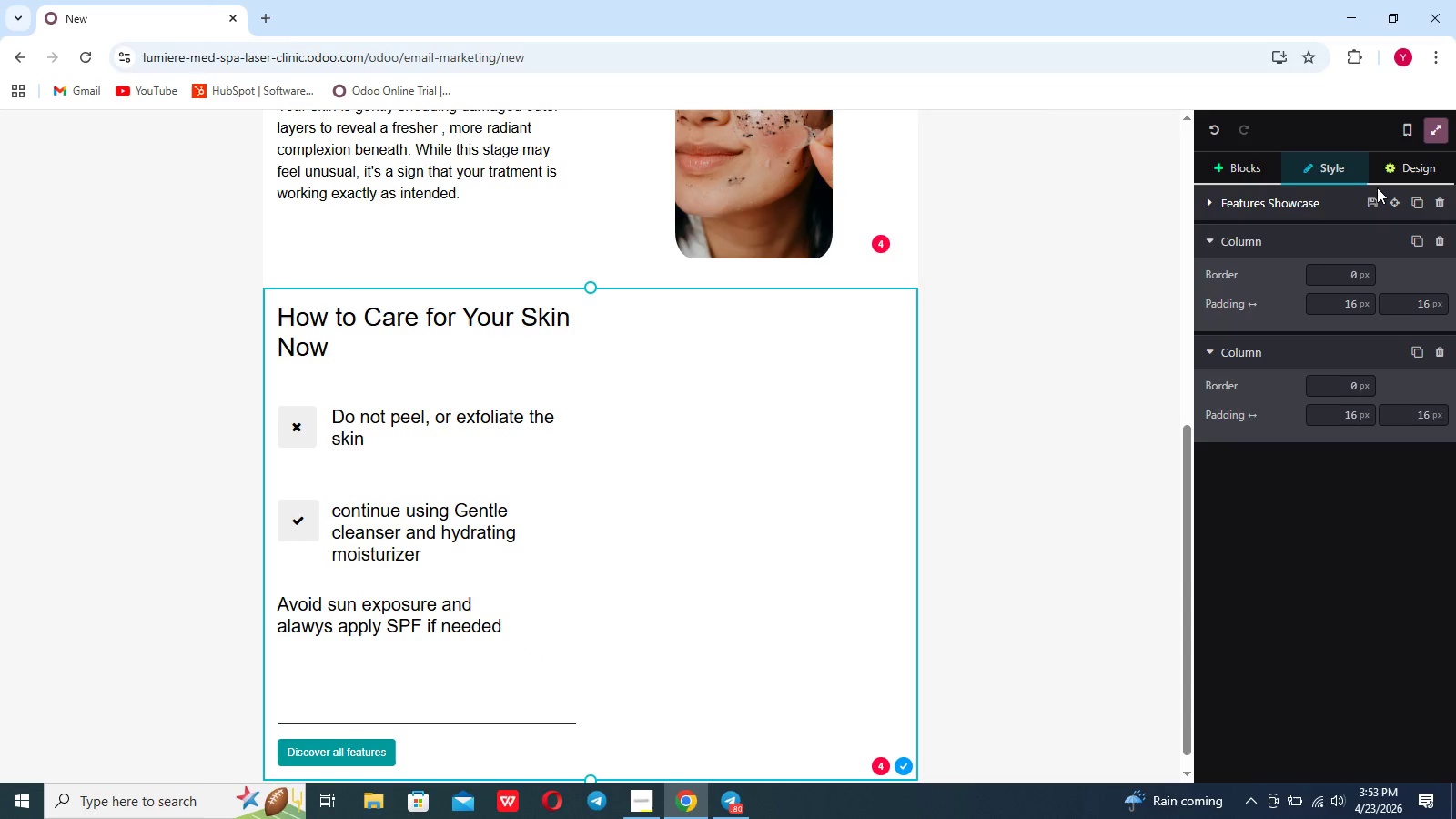 
mouse_move([1394, 223])
 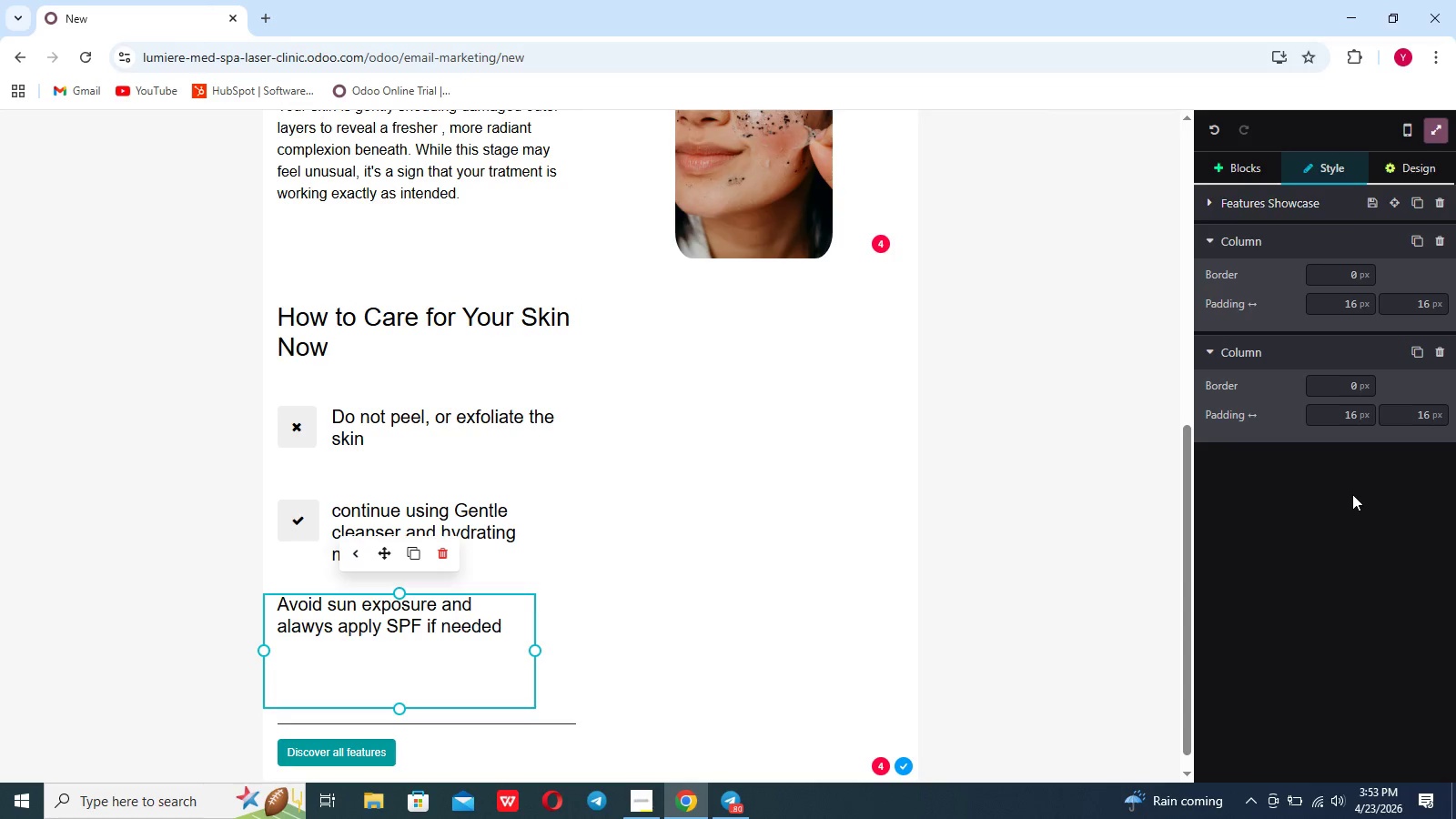 
left_click([1352, 494])
 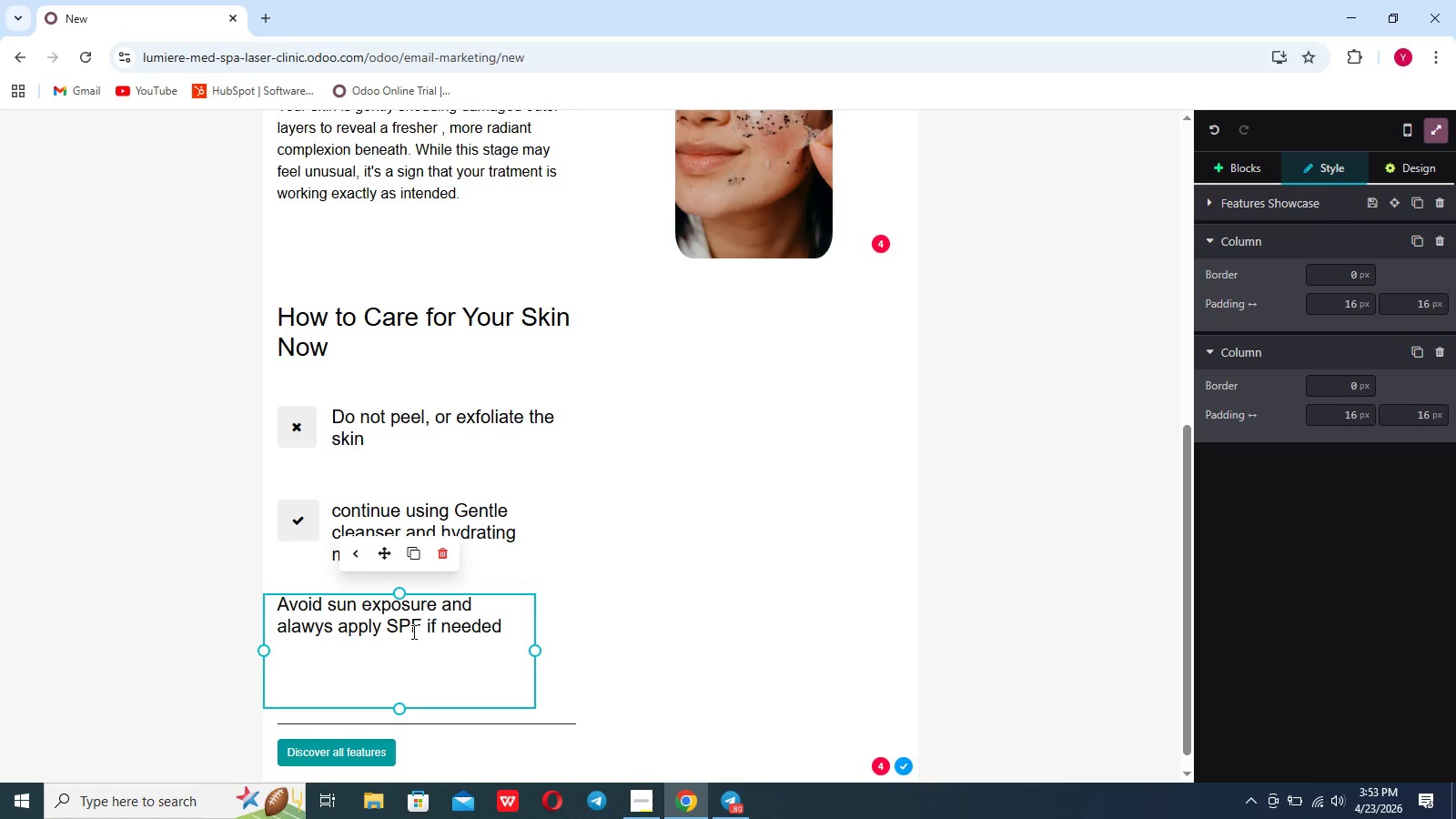 
wait(5.49)
 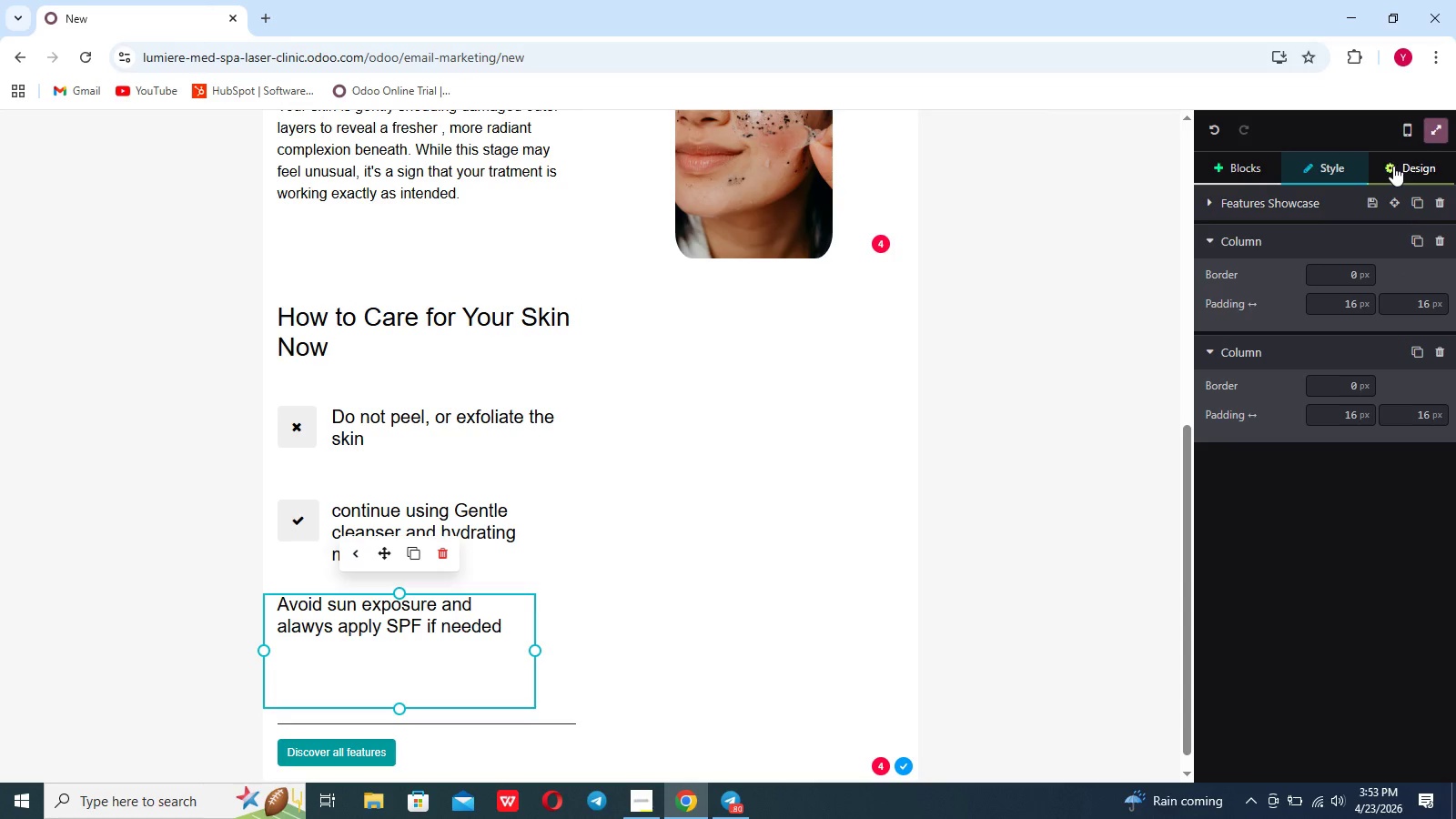 
left_click([298, 528])
 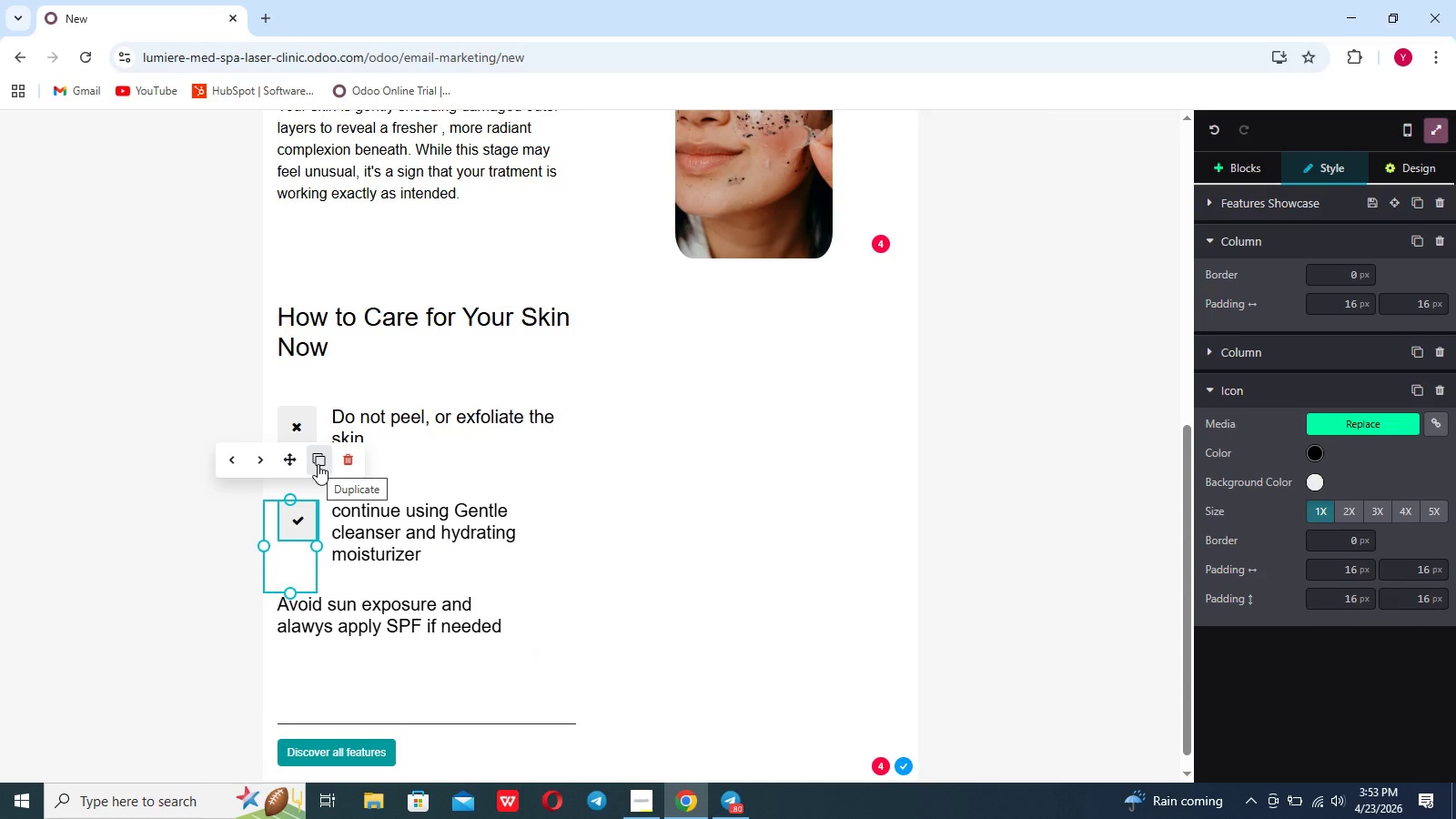 
left_click([318, 463])
 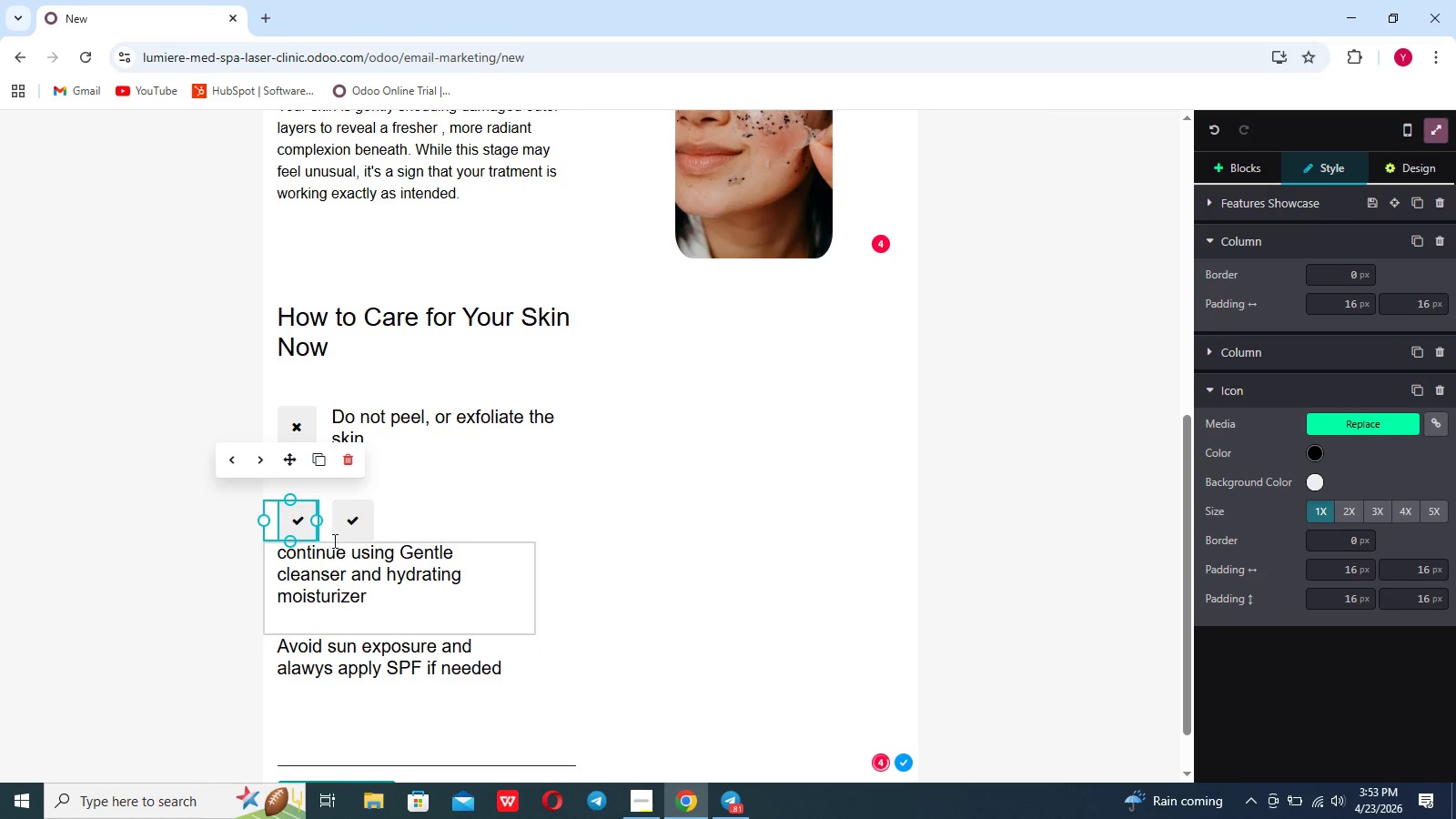 
left_click([352, 526])
 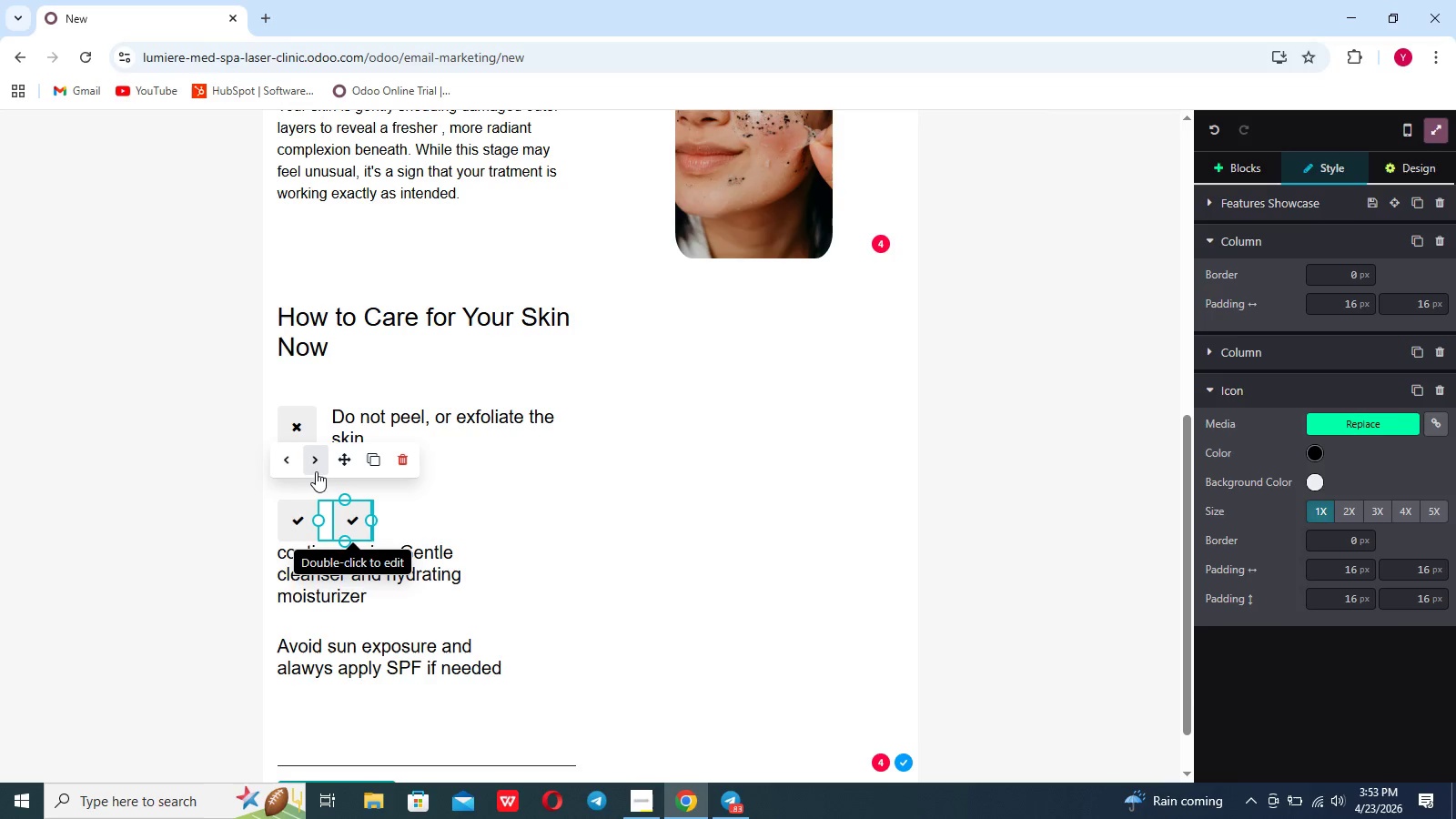 
double_click([316, 469])
 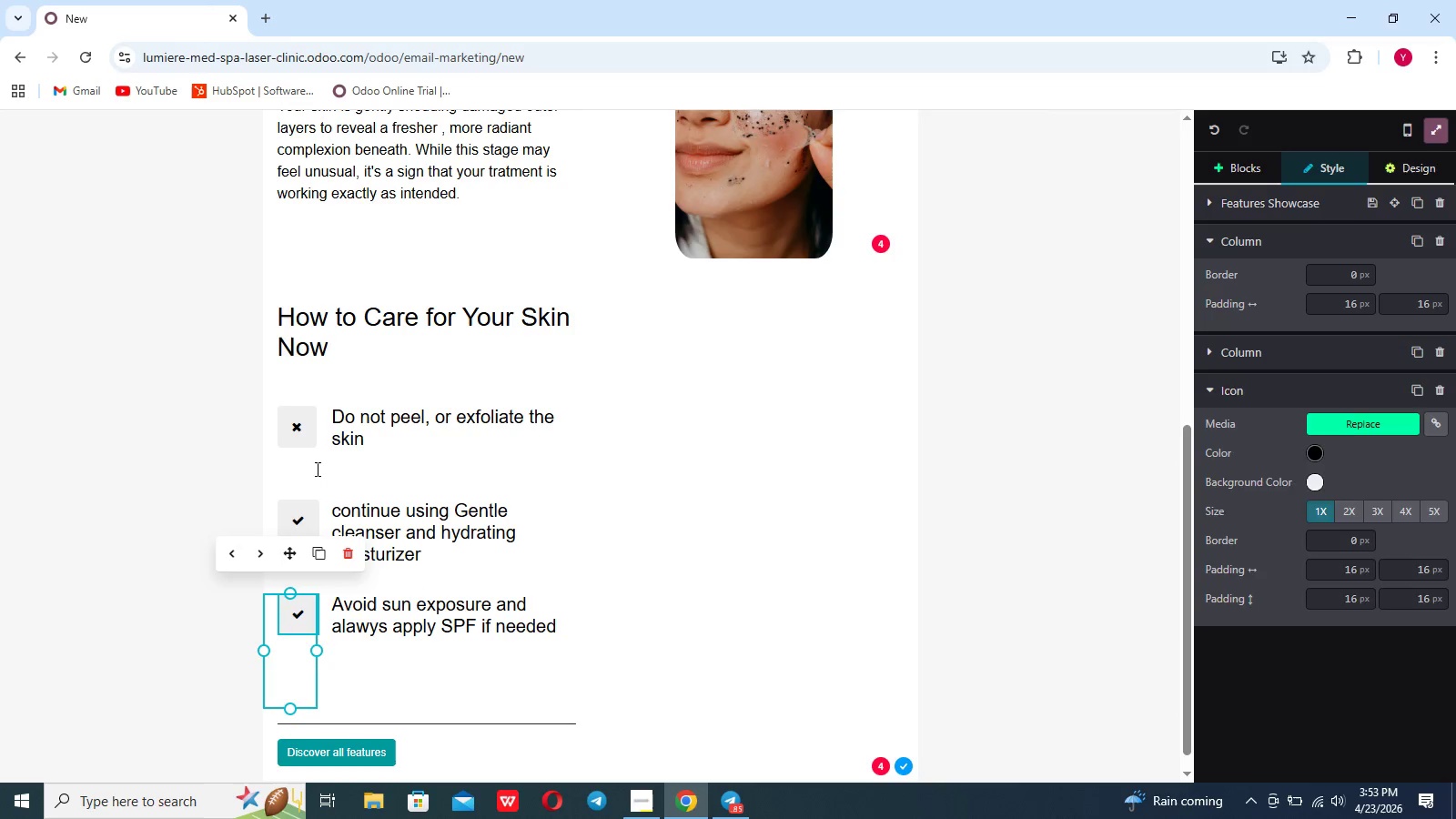 
triple_click([316, 469])
 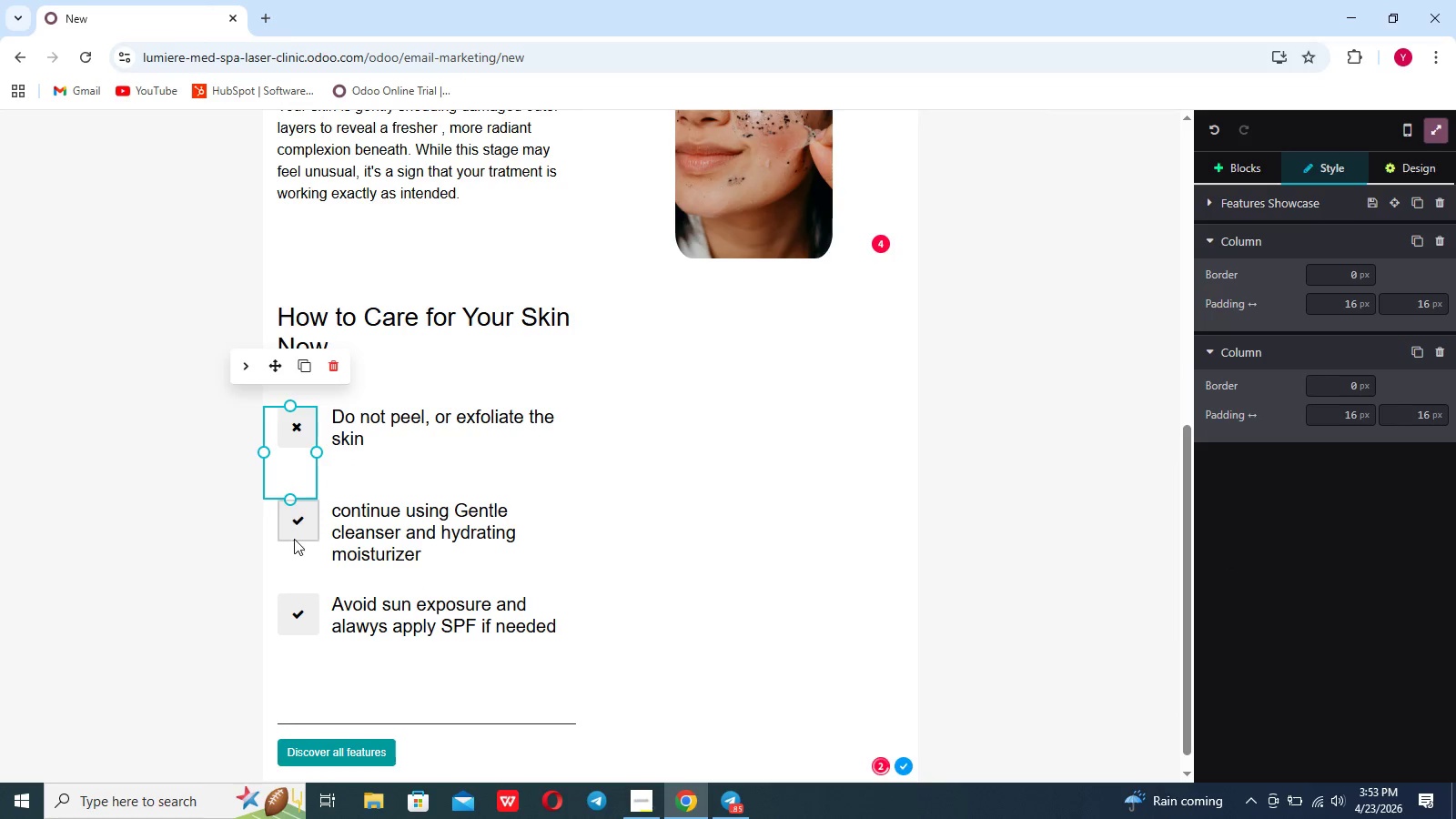 
left_click([329, 658])
 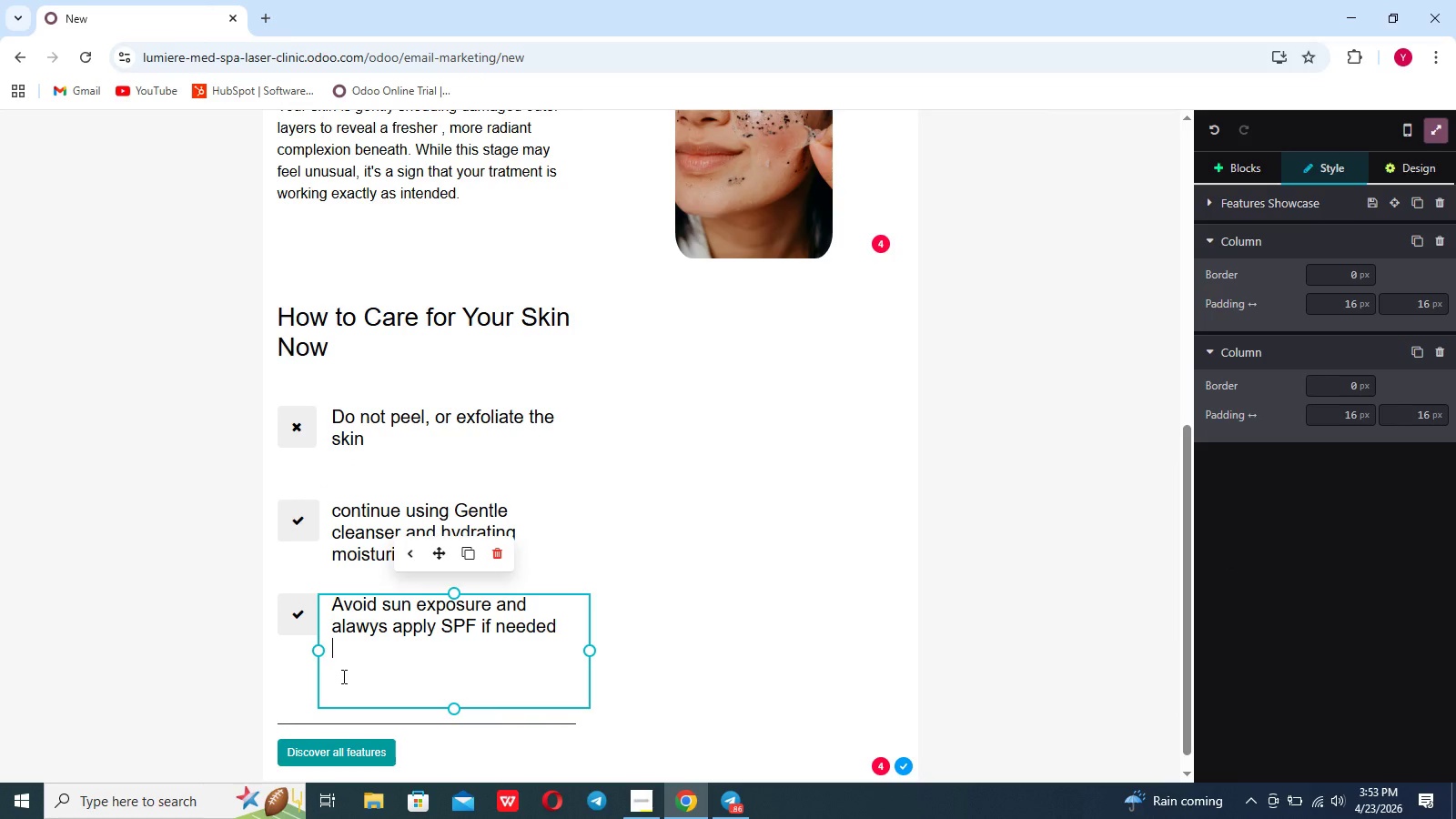 
key(Shift+ShiftRight)
 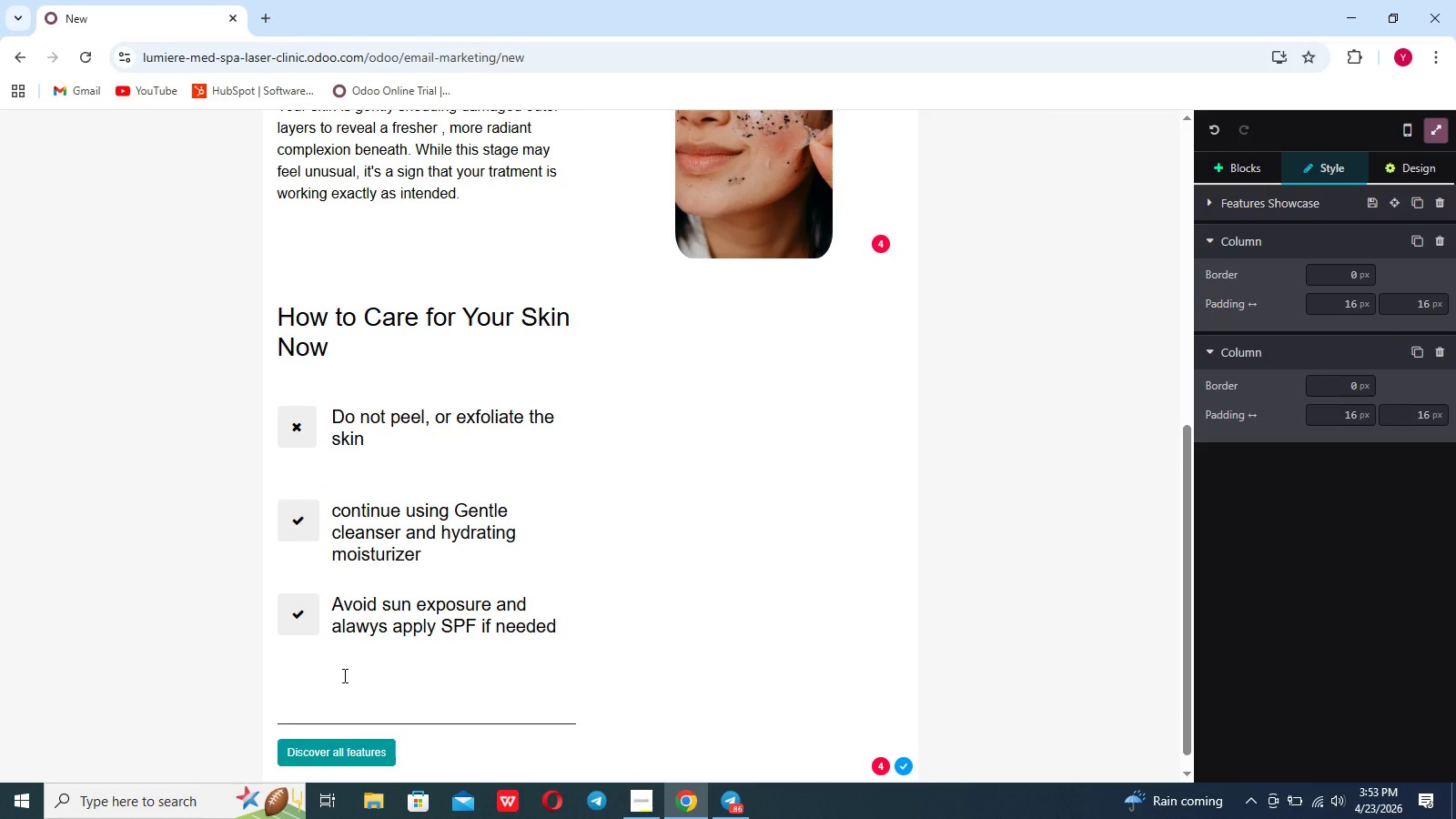 
key(Shift+Enter)
 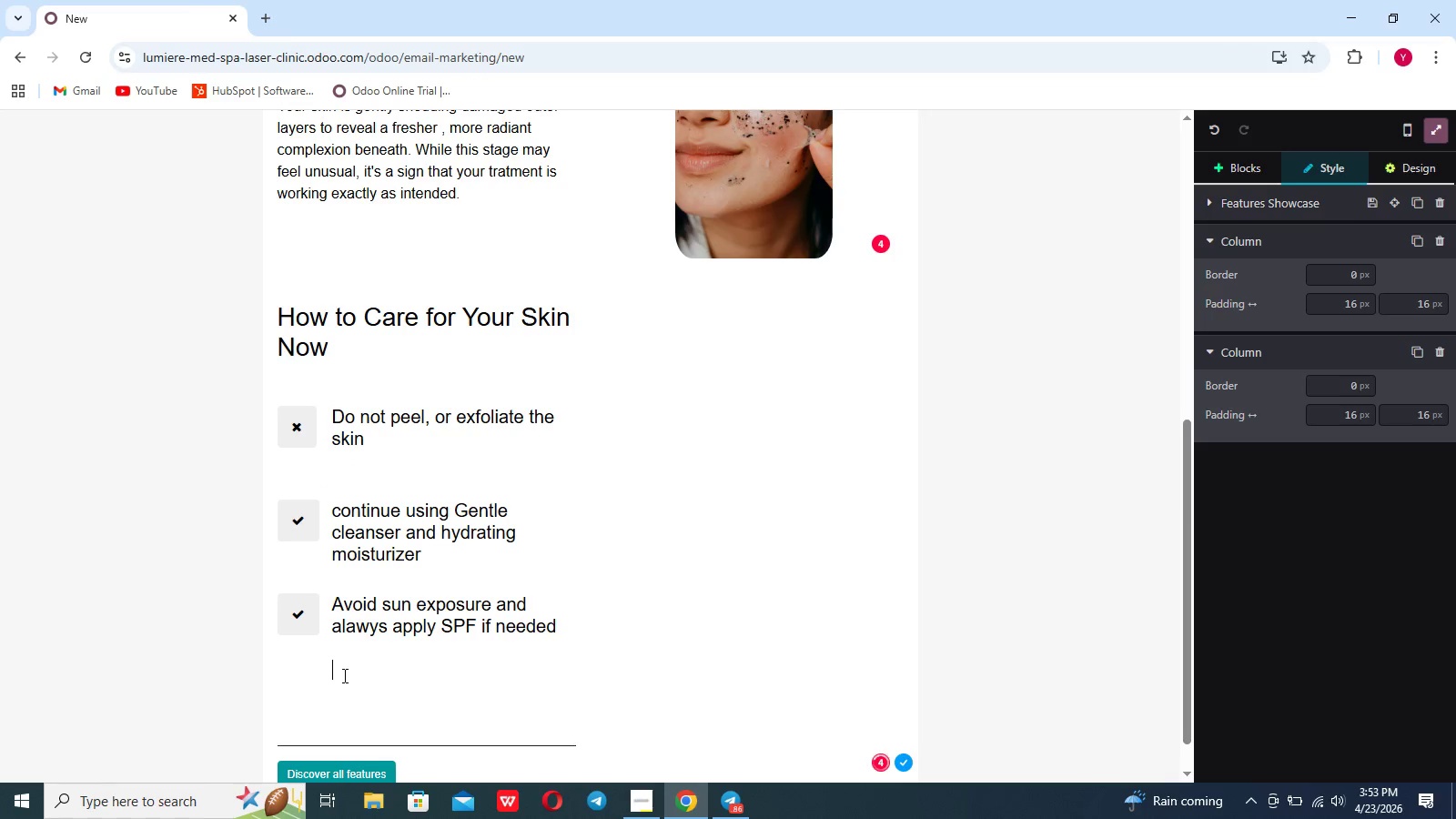 
key(Shift+Enter)
 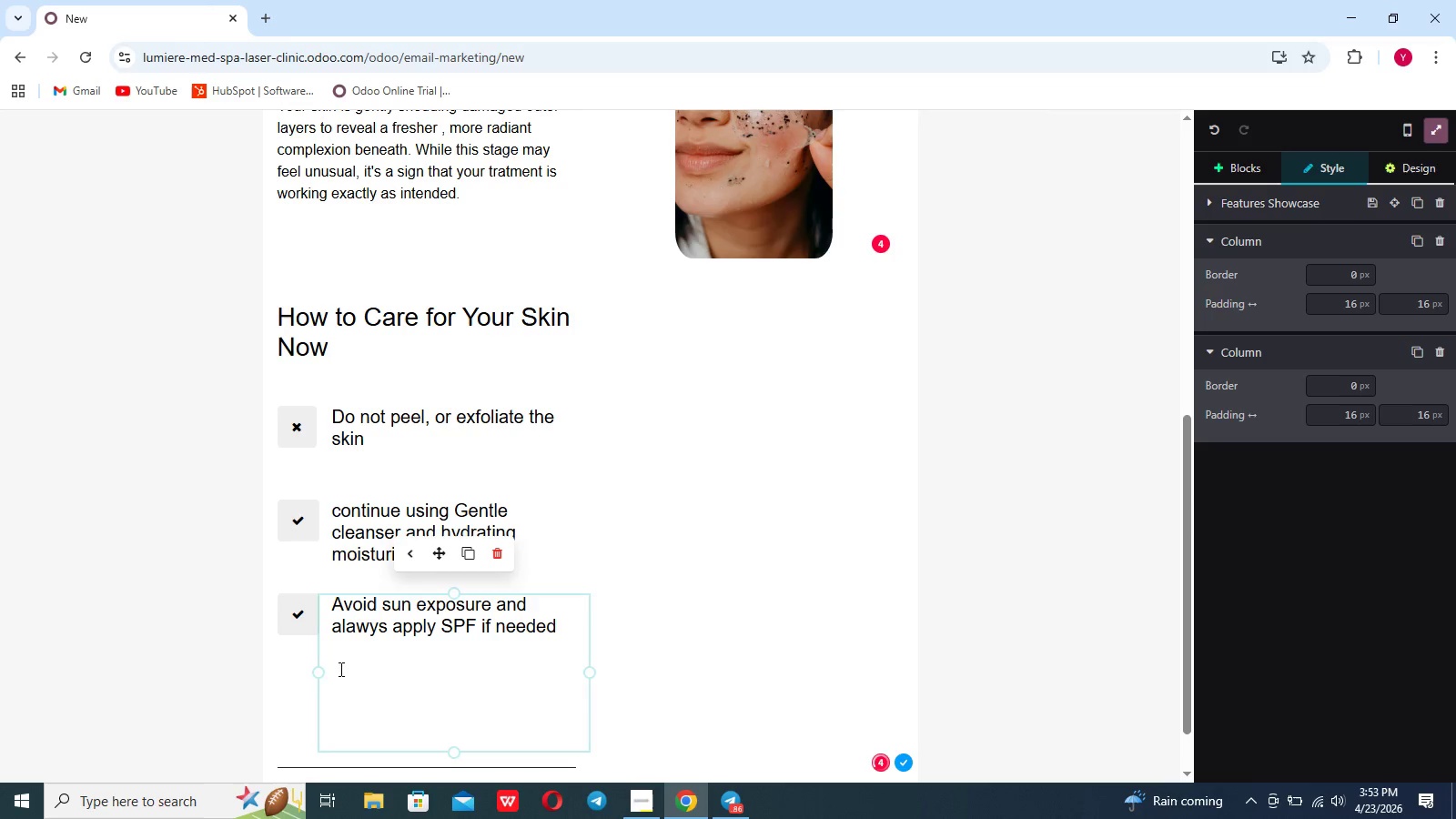 
left_click([301, 621])
 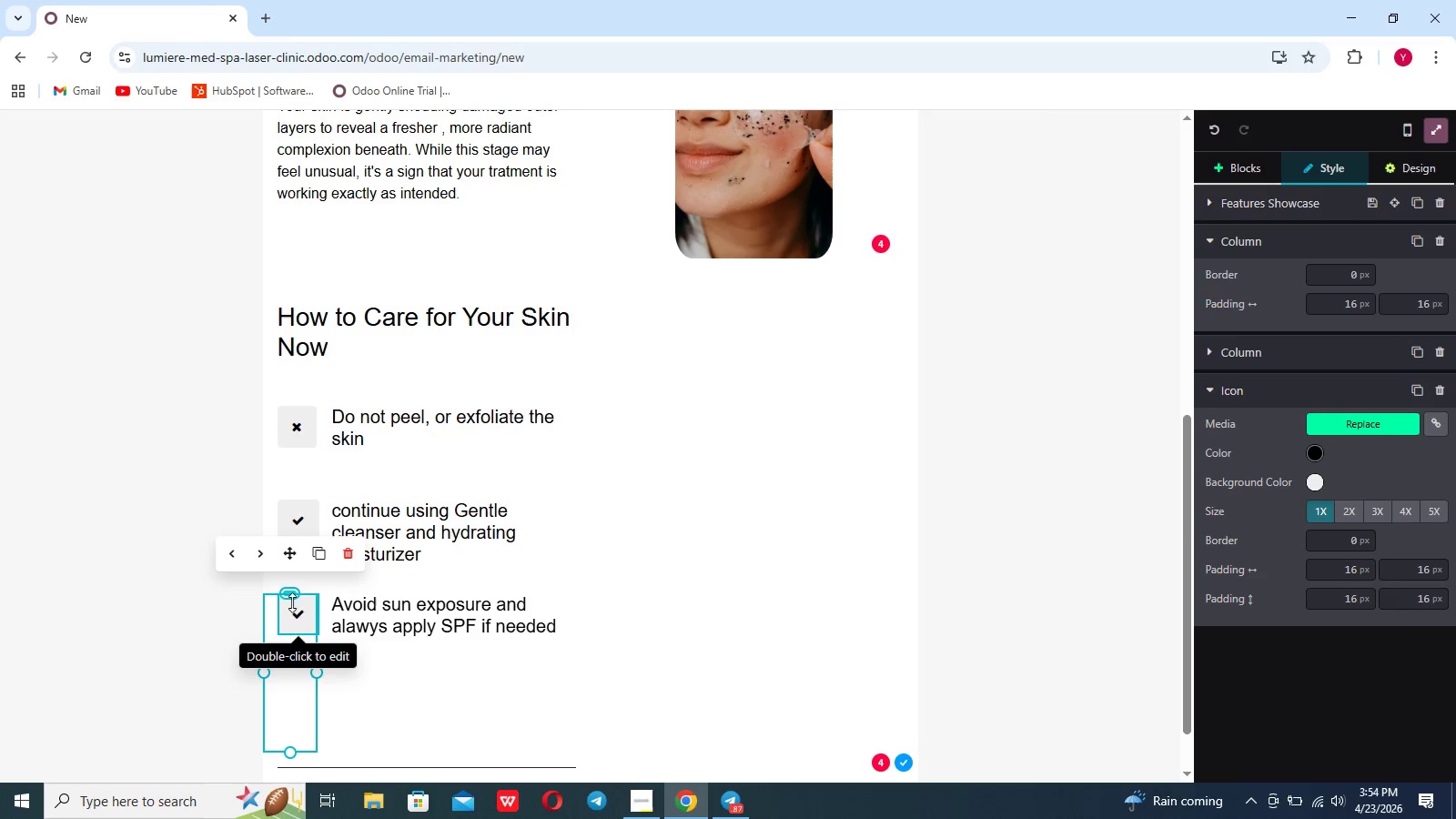 
double_click([292, 619])
 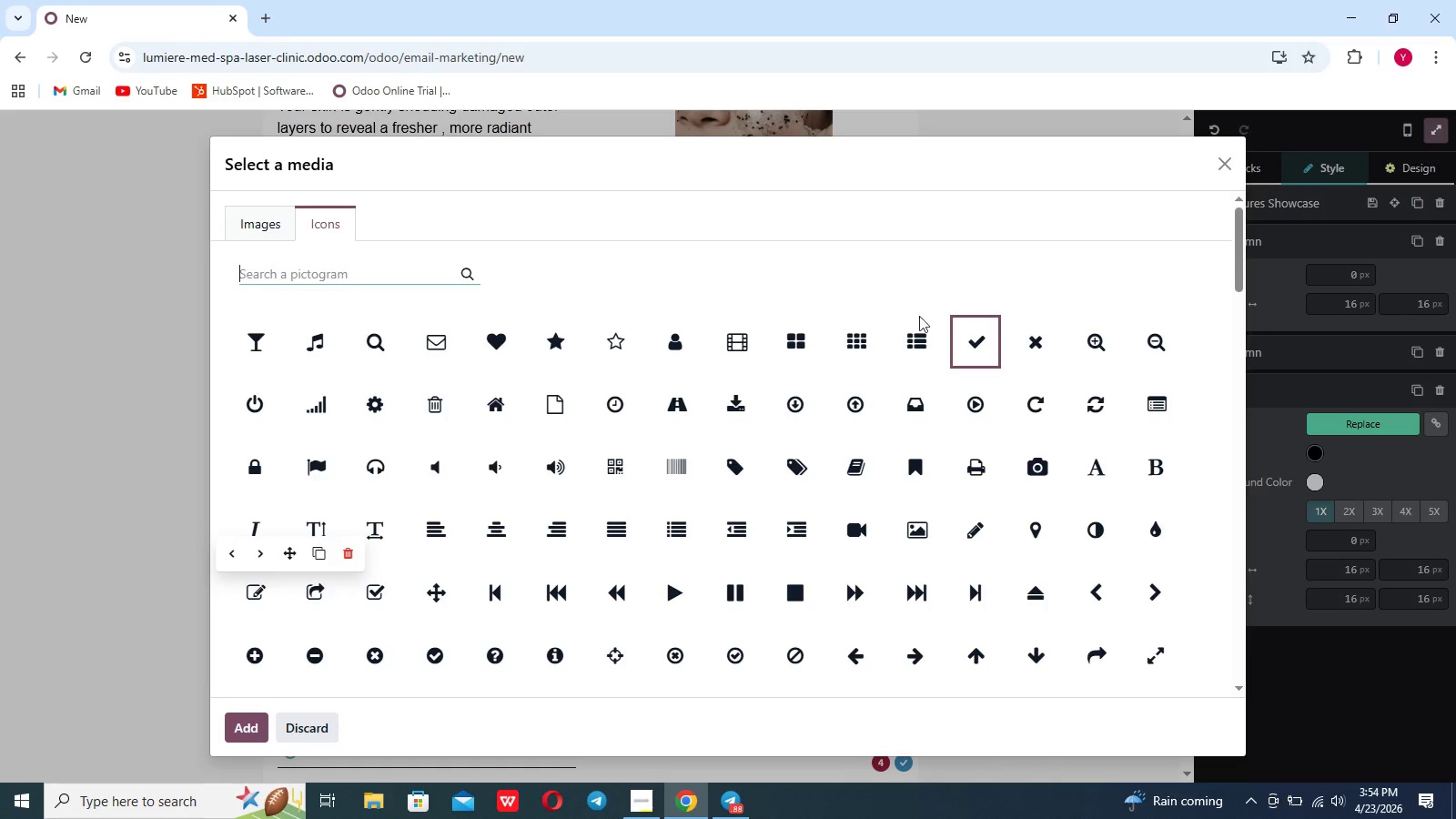 
left_click([1022, 342])
 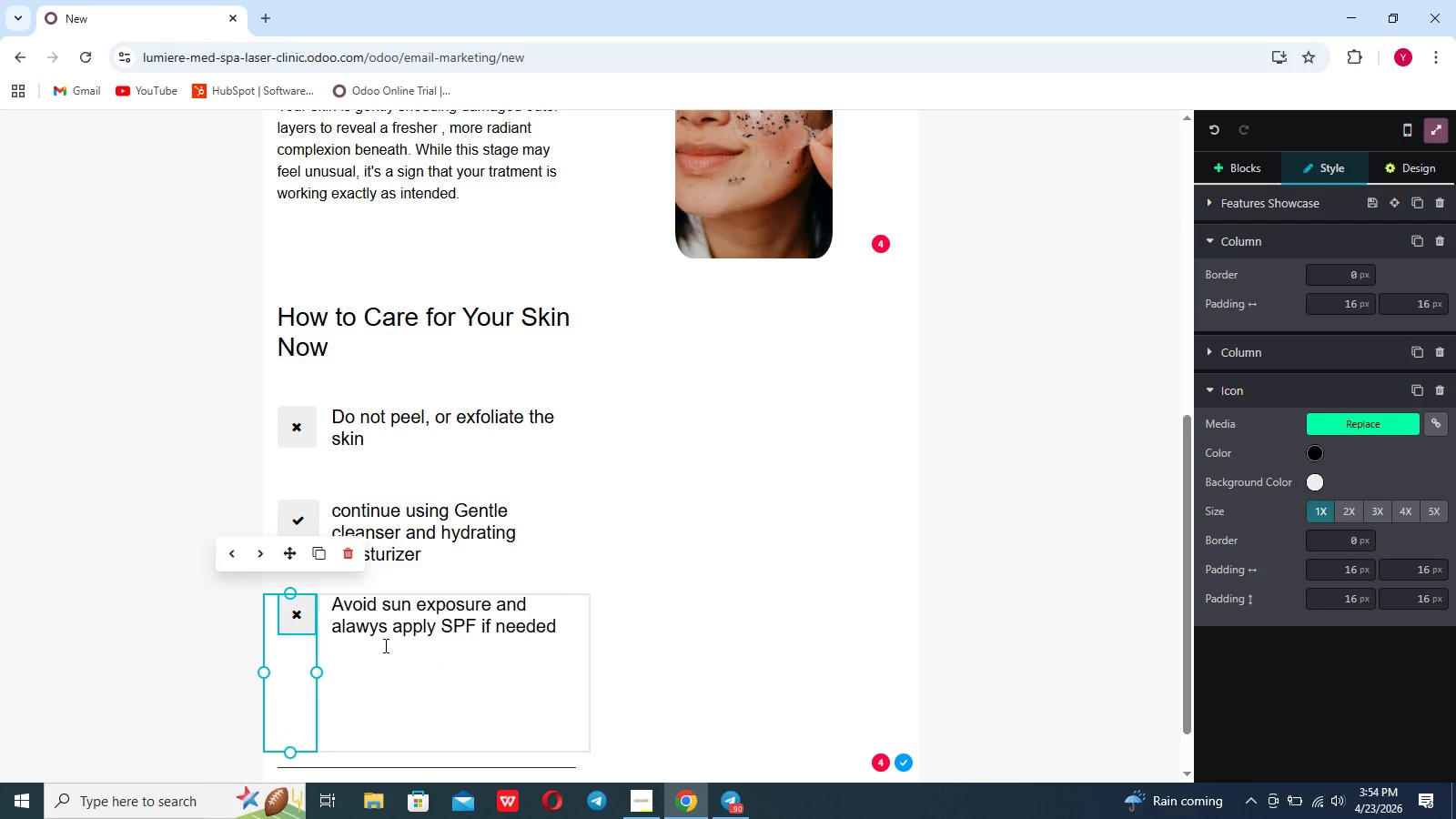 
left_click([278, 712])
 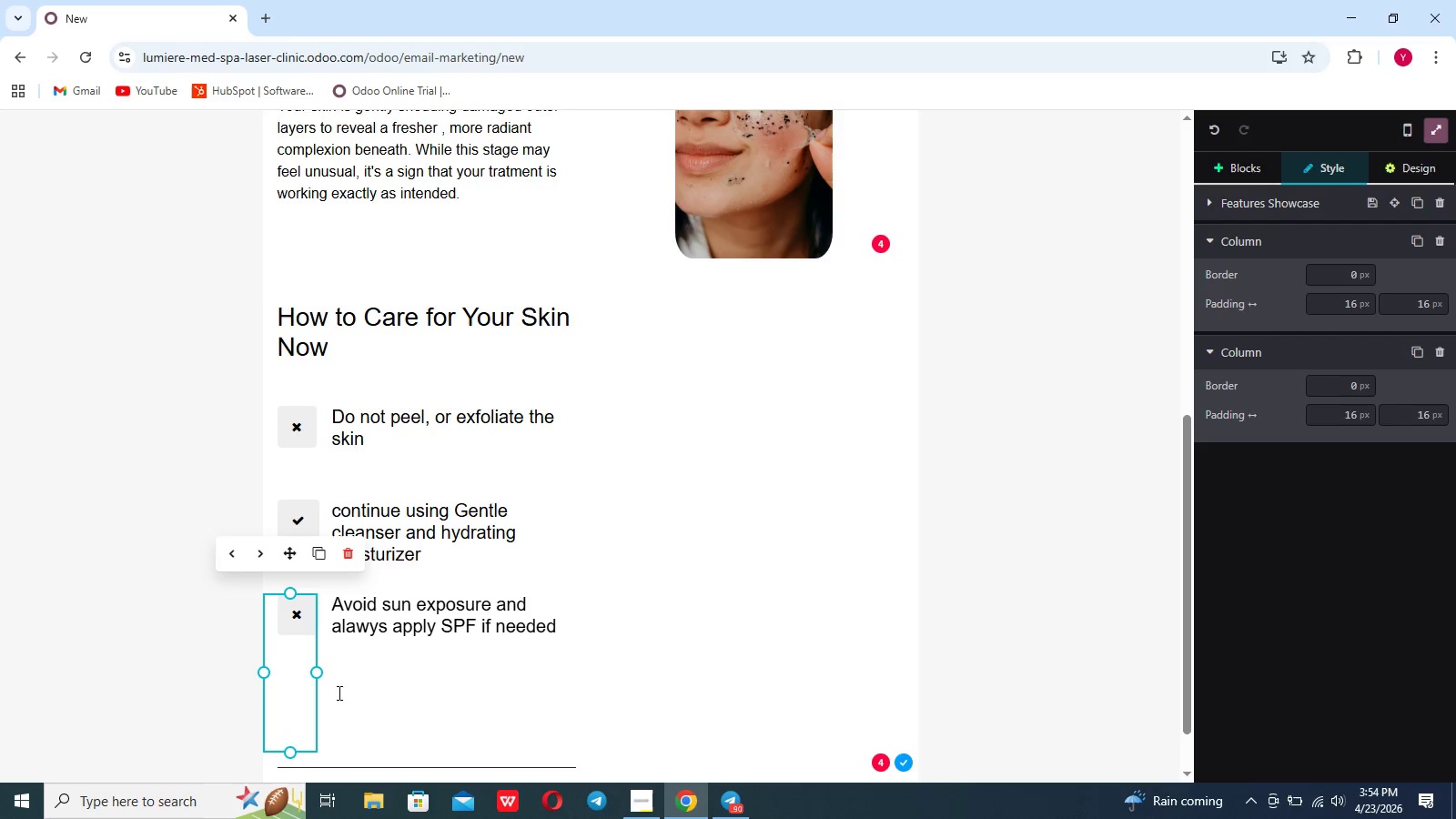 
left_click([384, 684])
 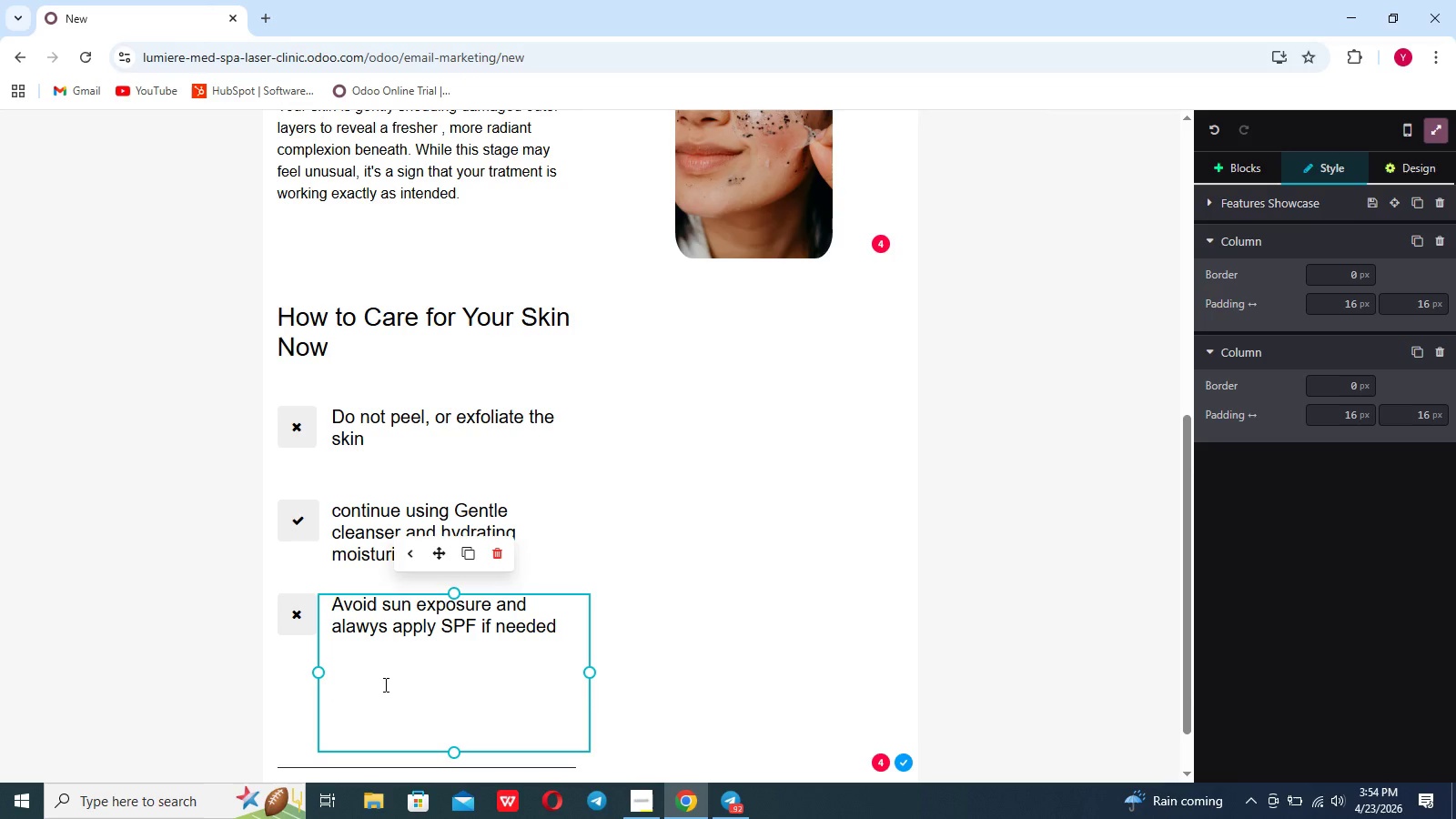 
wait(5.59)
 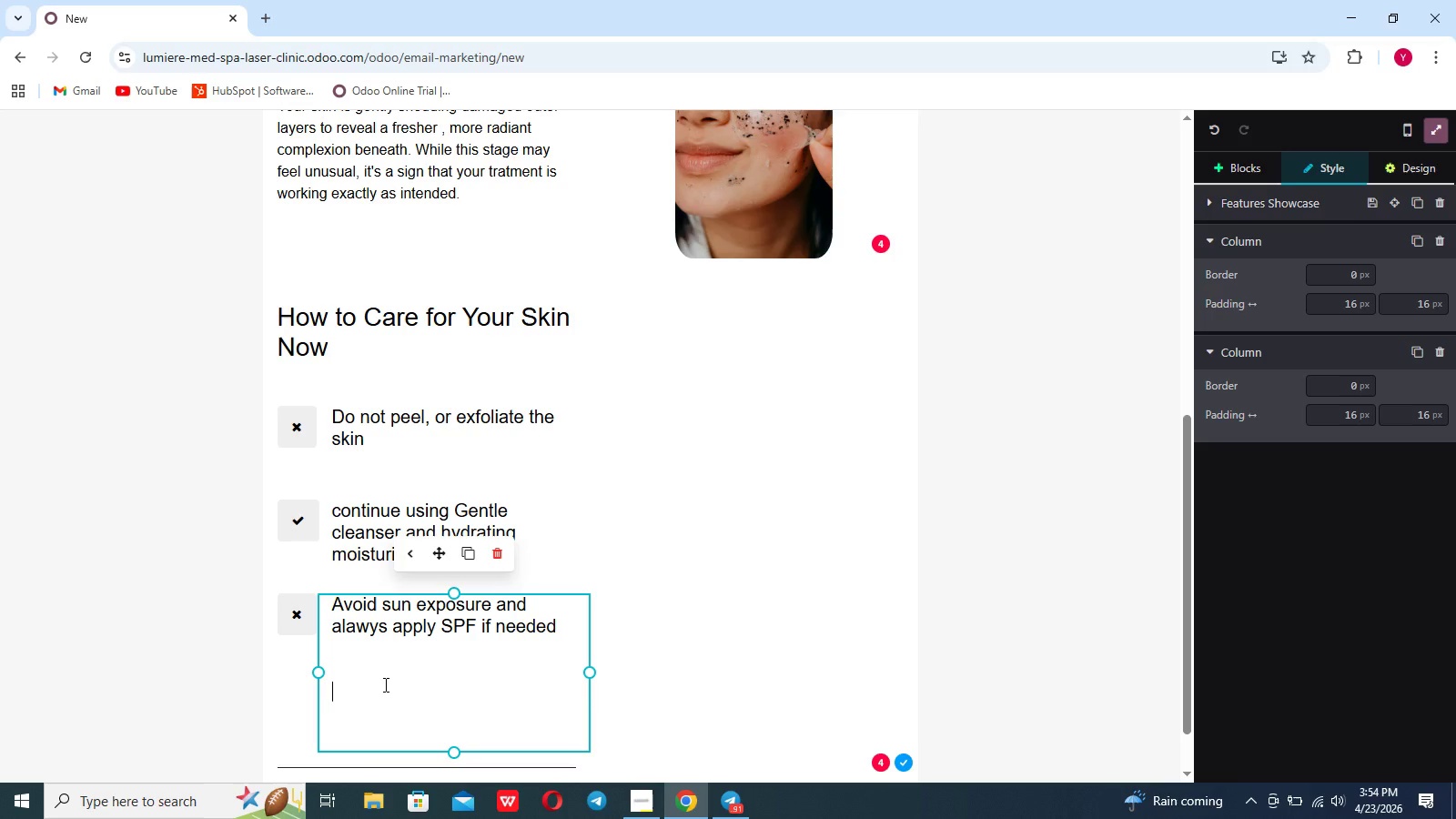 
type(Keep your Routine)
key(Backspace)
key(Backspace)
key(Backspace)
type(routine minimal and soothing)
 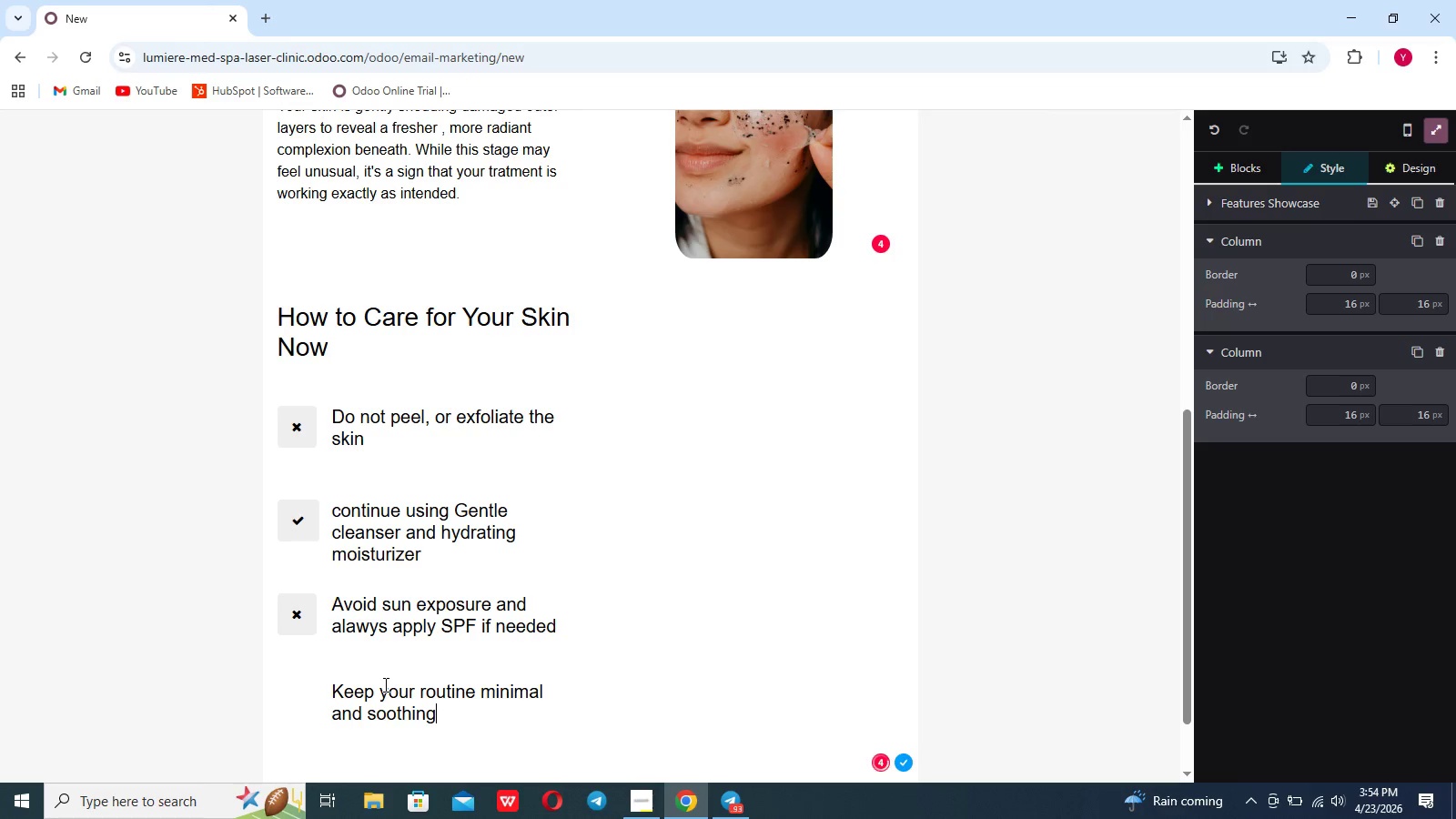 
double_click([308, 626])
 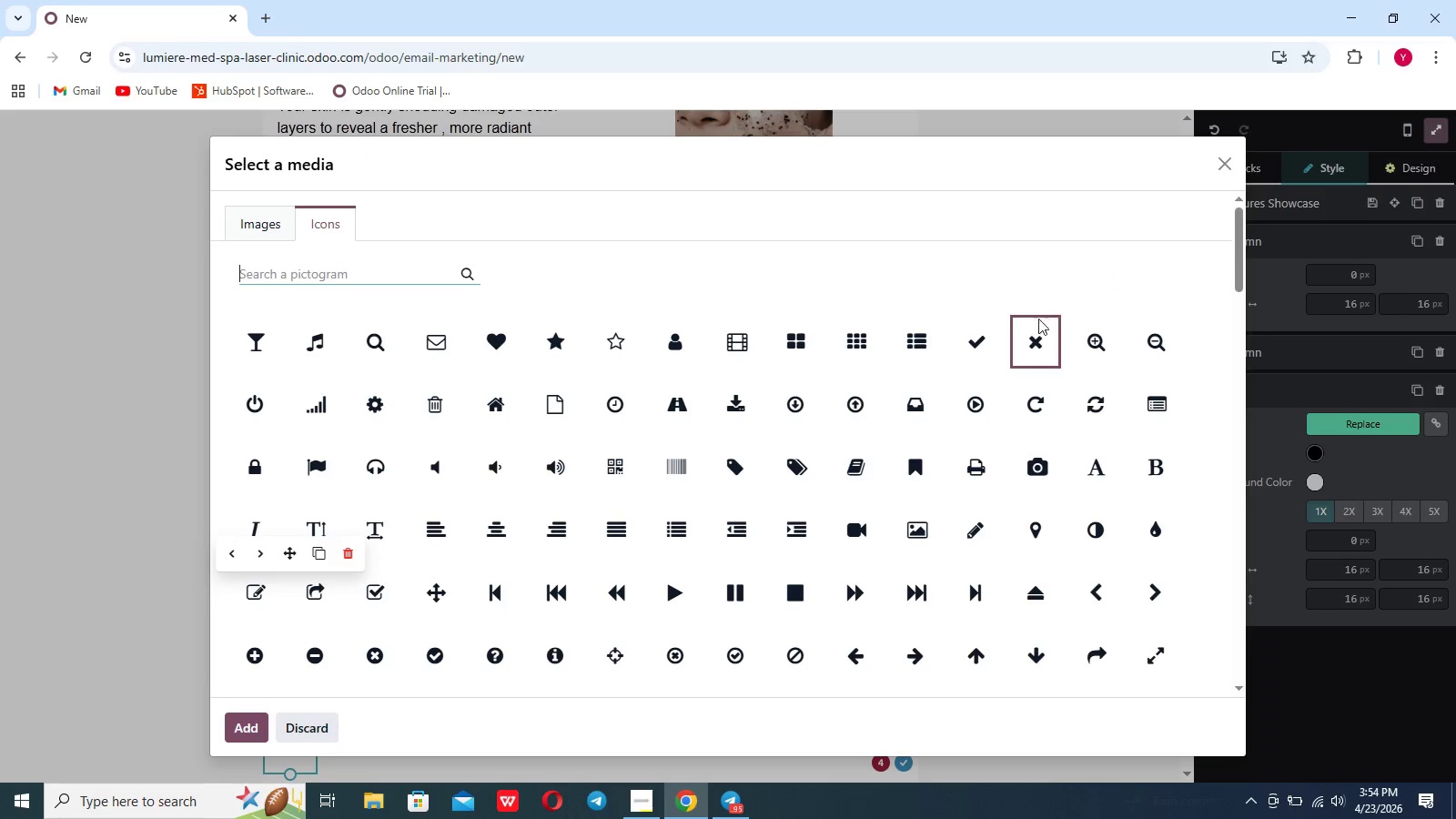 
left_click([1029, 330])
 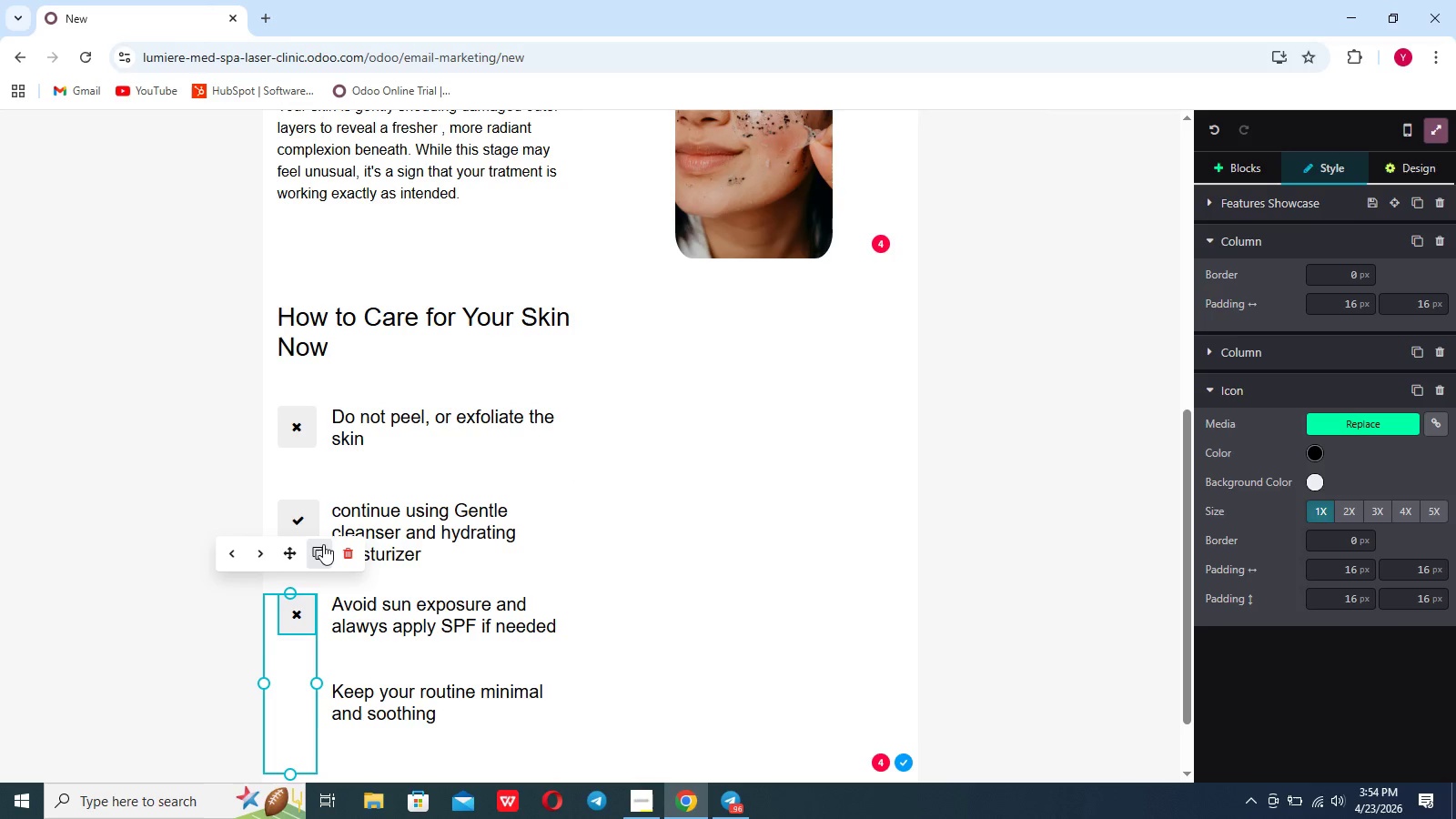 
left_click([318, 550])
 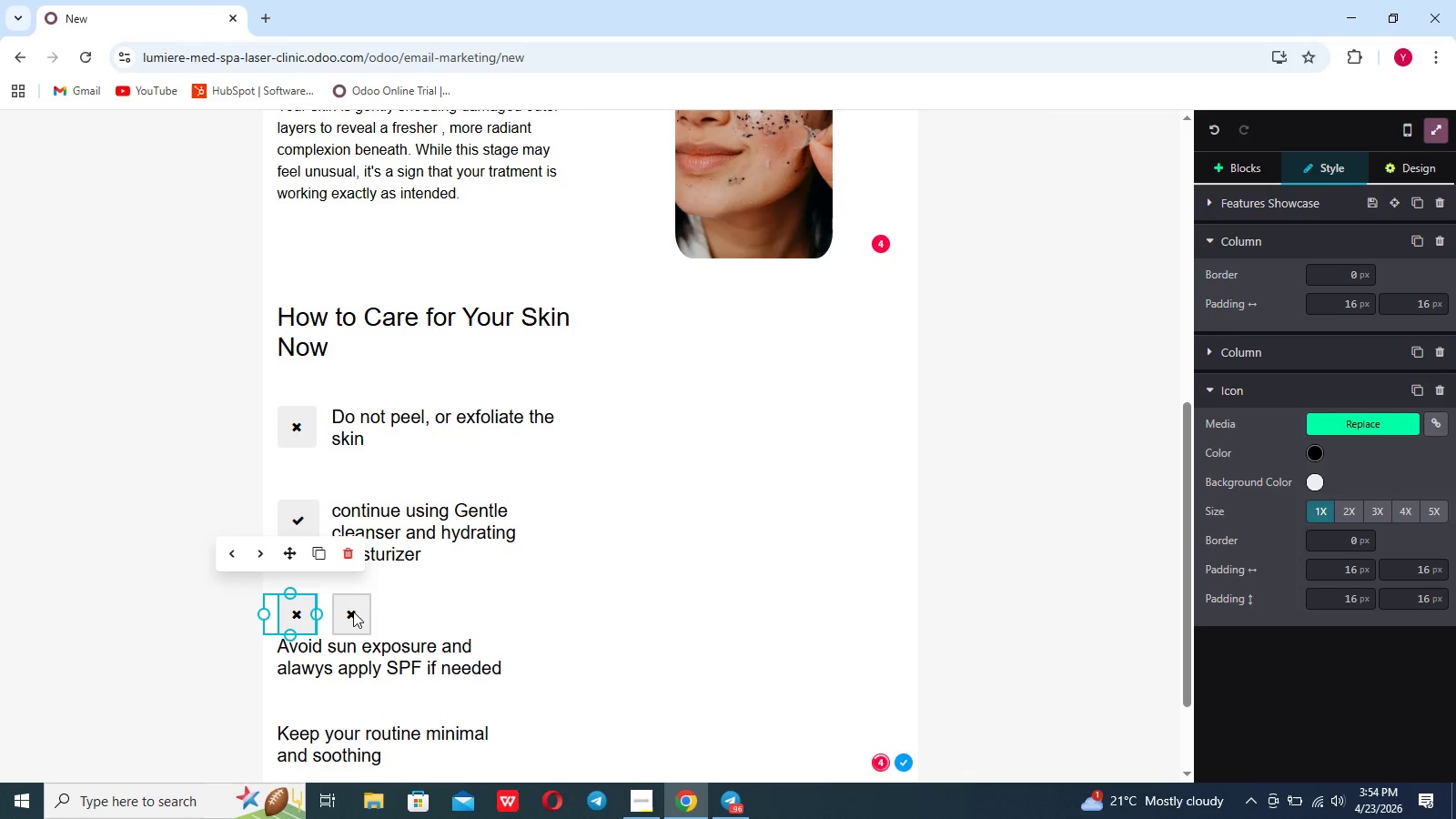 
left_click([353, 615])
 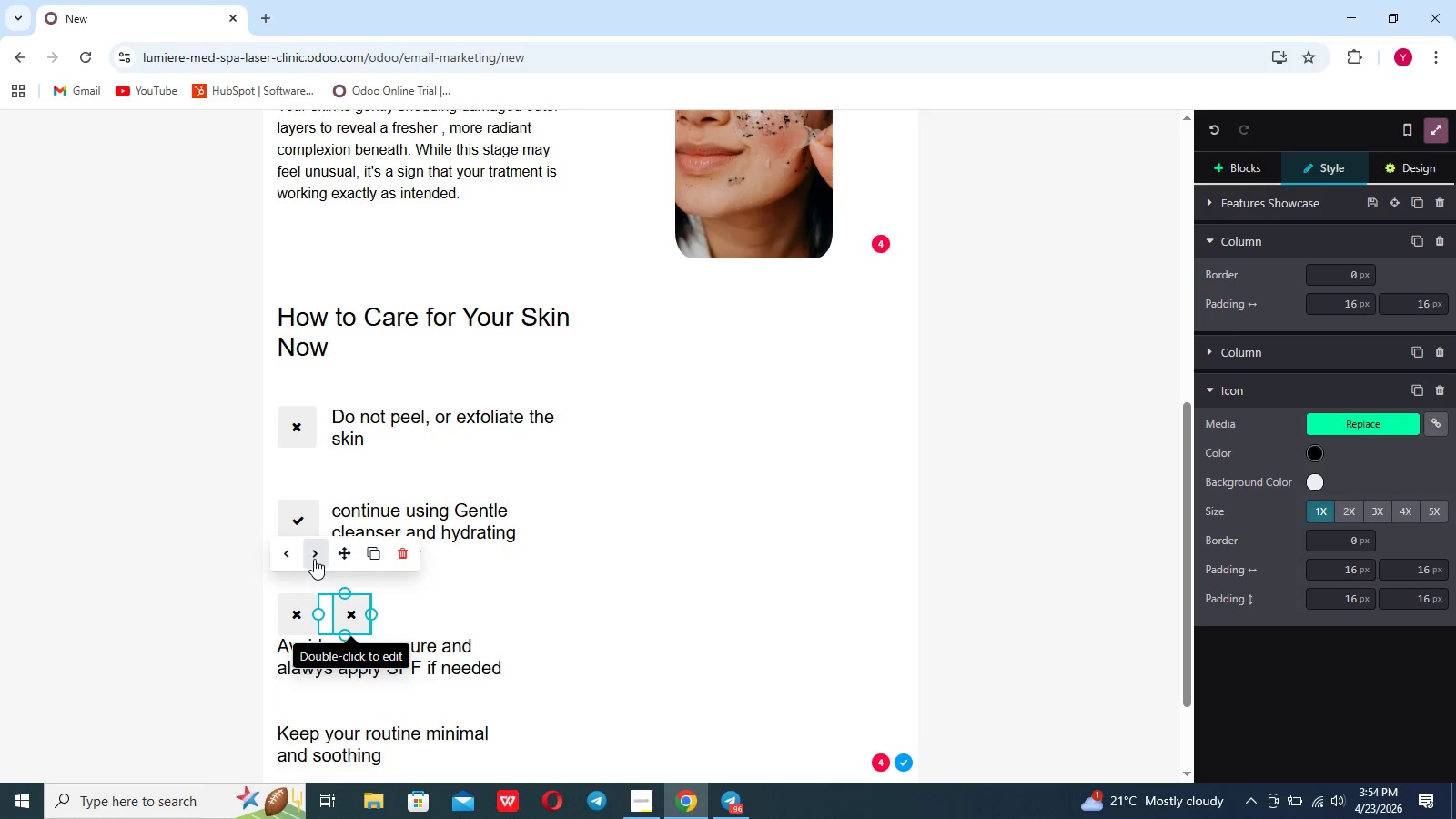 
left_click([314, 558])
 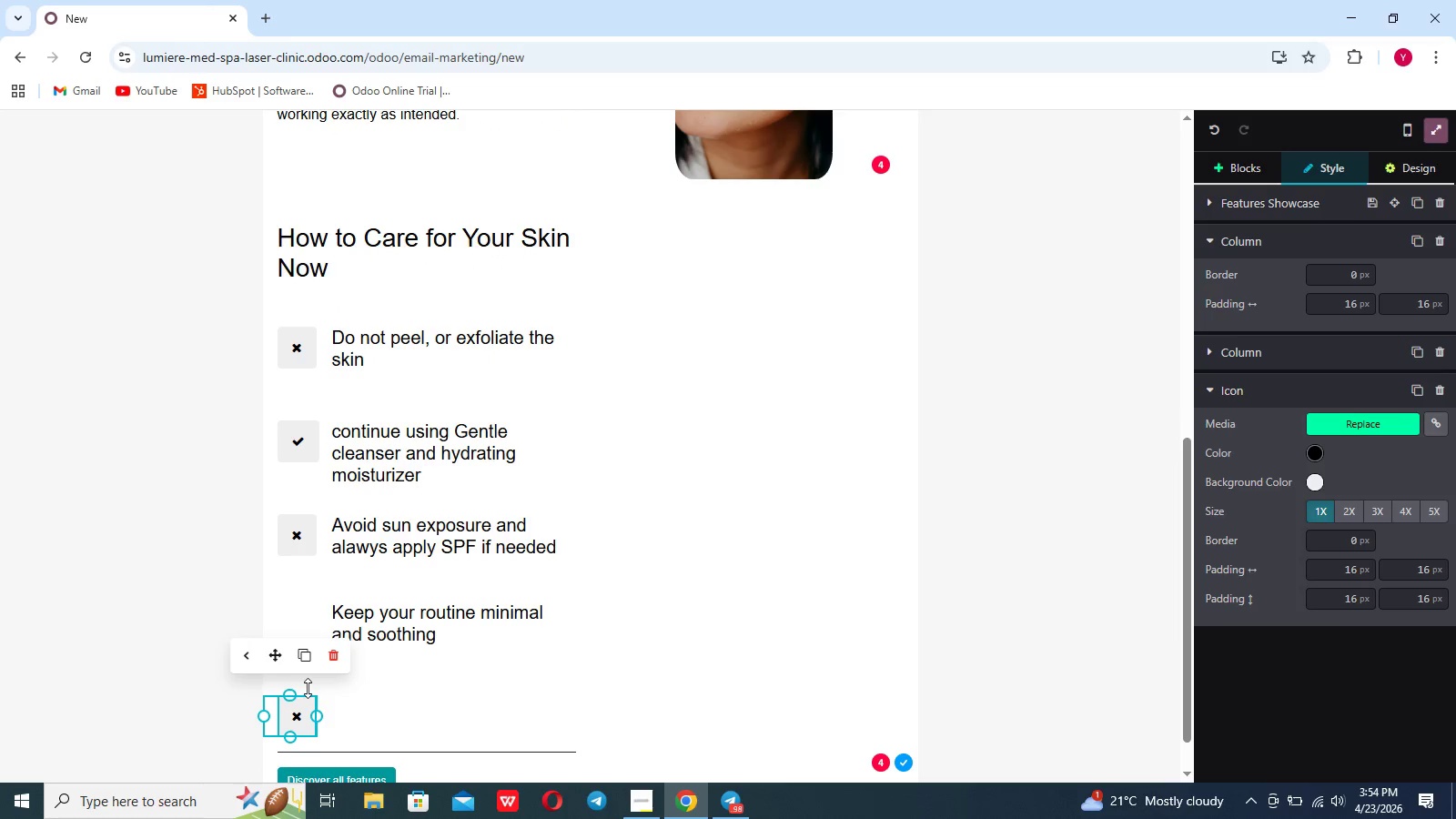 
wait(6.08)
 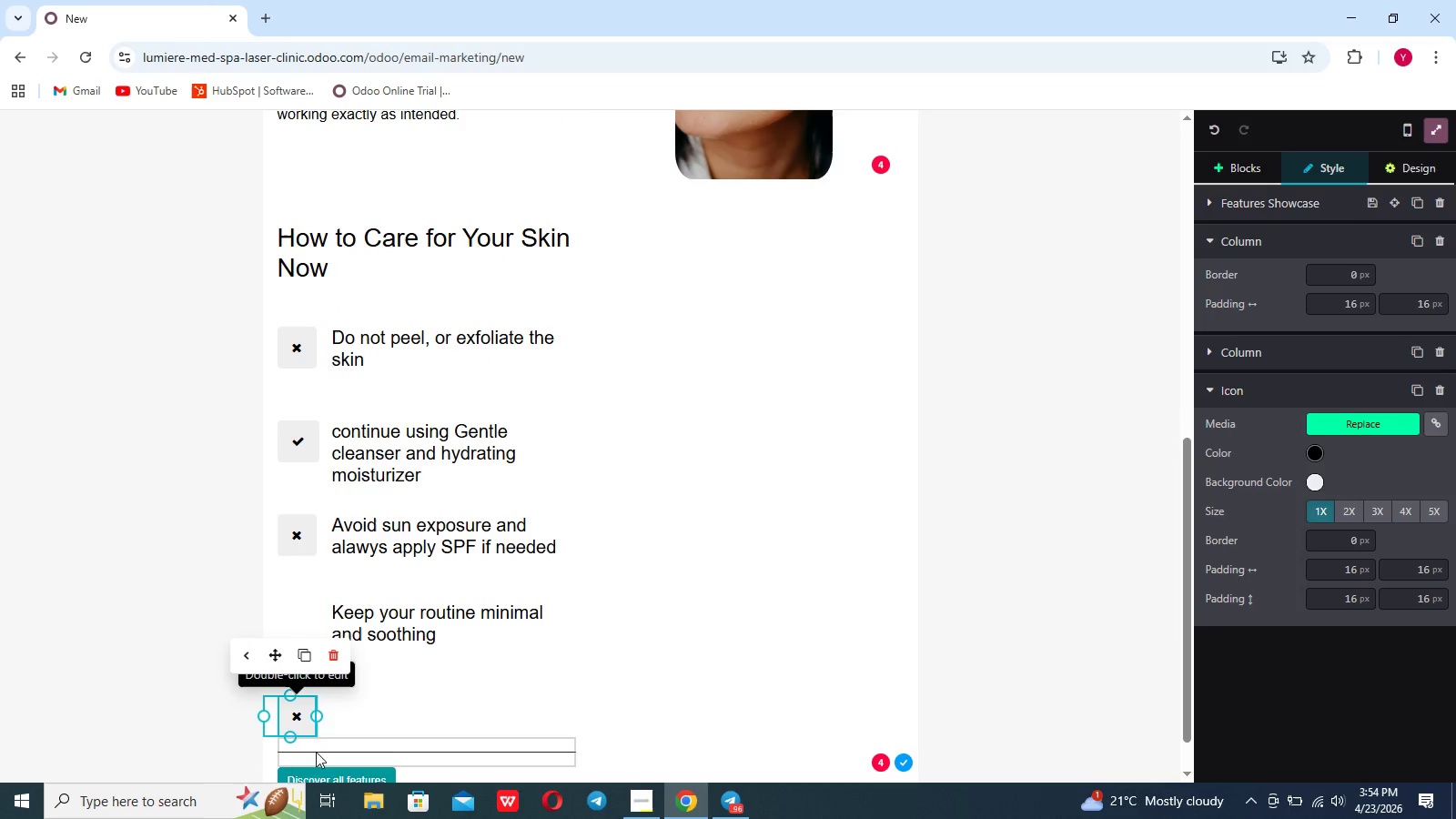 
left_click_drag(start_coordinate=[274, 667], to_coordinate=[258, 677])
 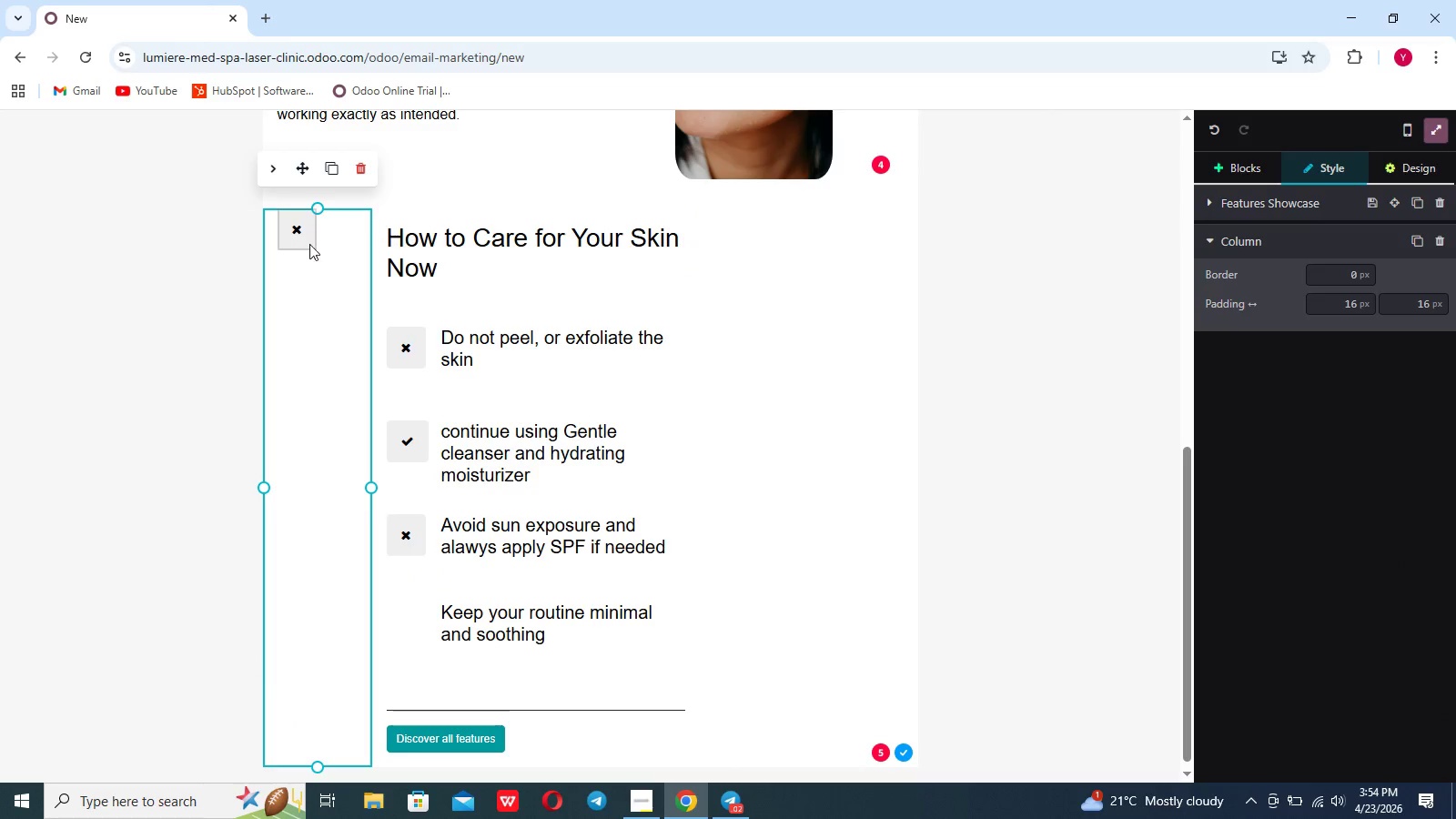 
left_click([358, 179])
 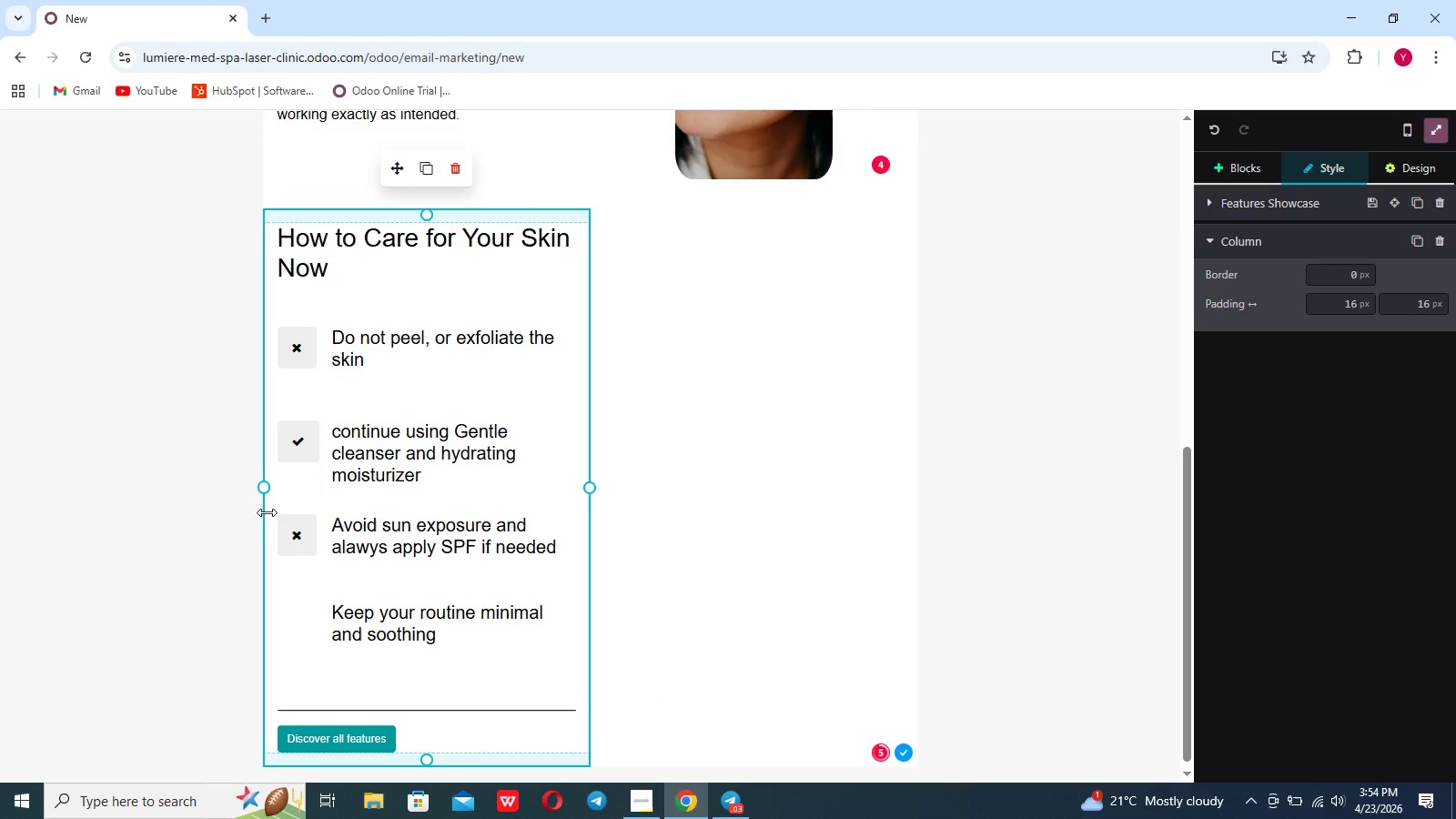 
left_click([287, 541])
 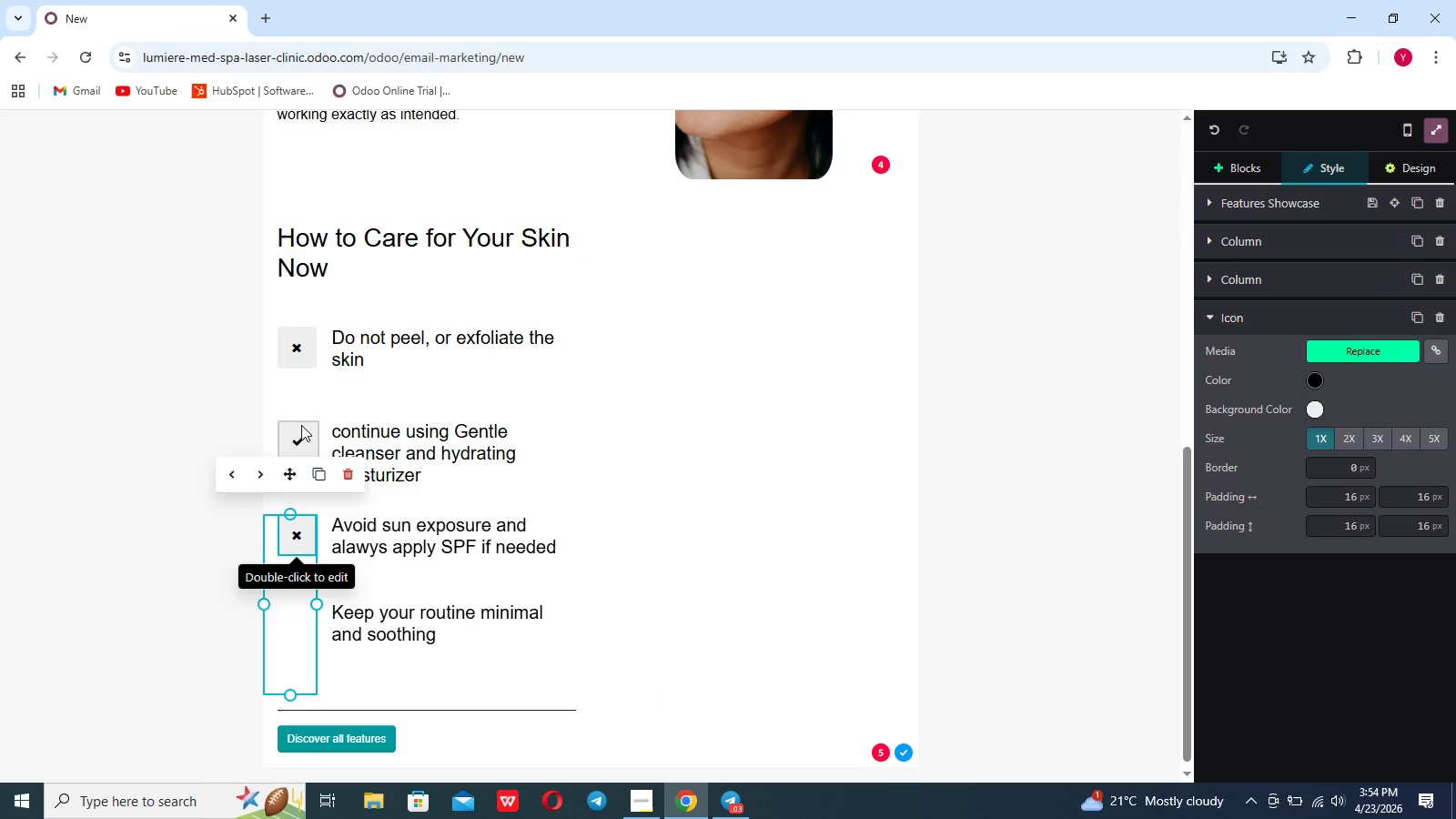 
left_click([298, 438])
 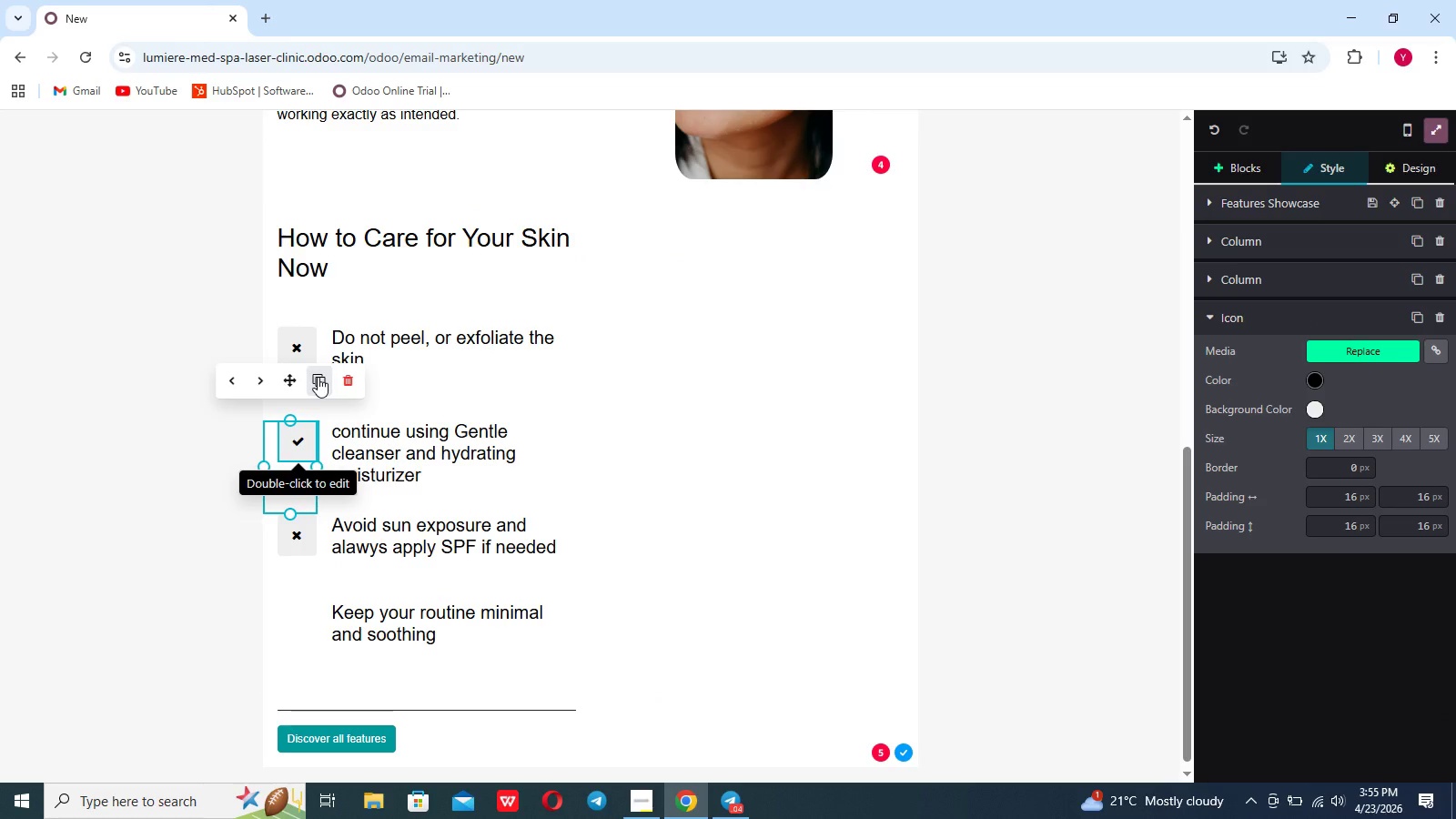 
left_click([318, 377])
 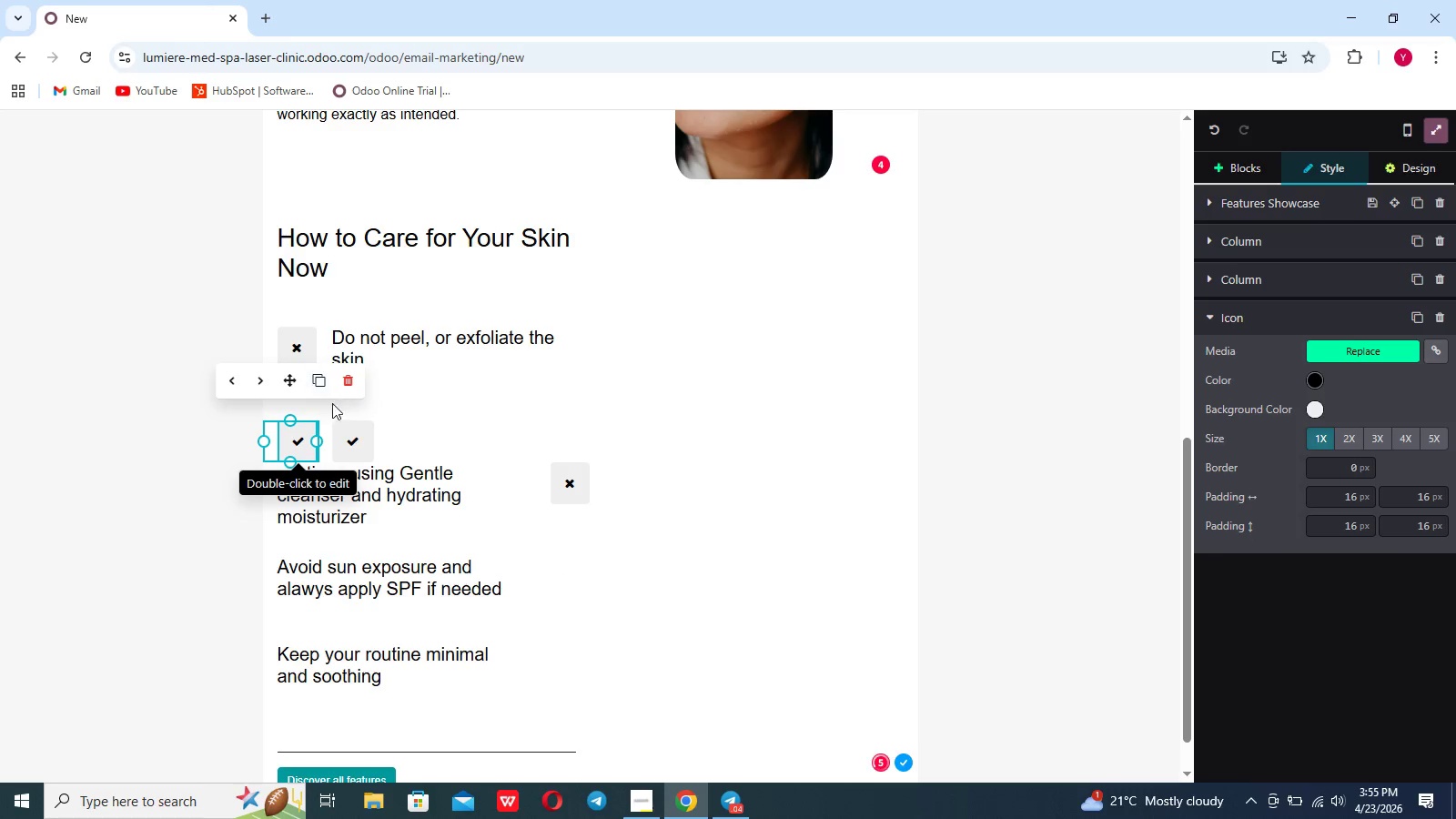 
left_click([346, 430])
 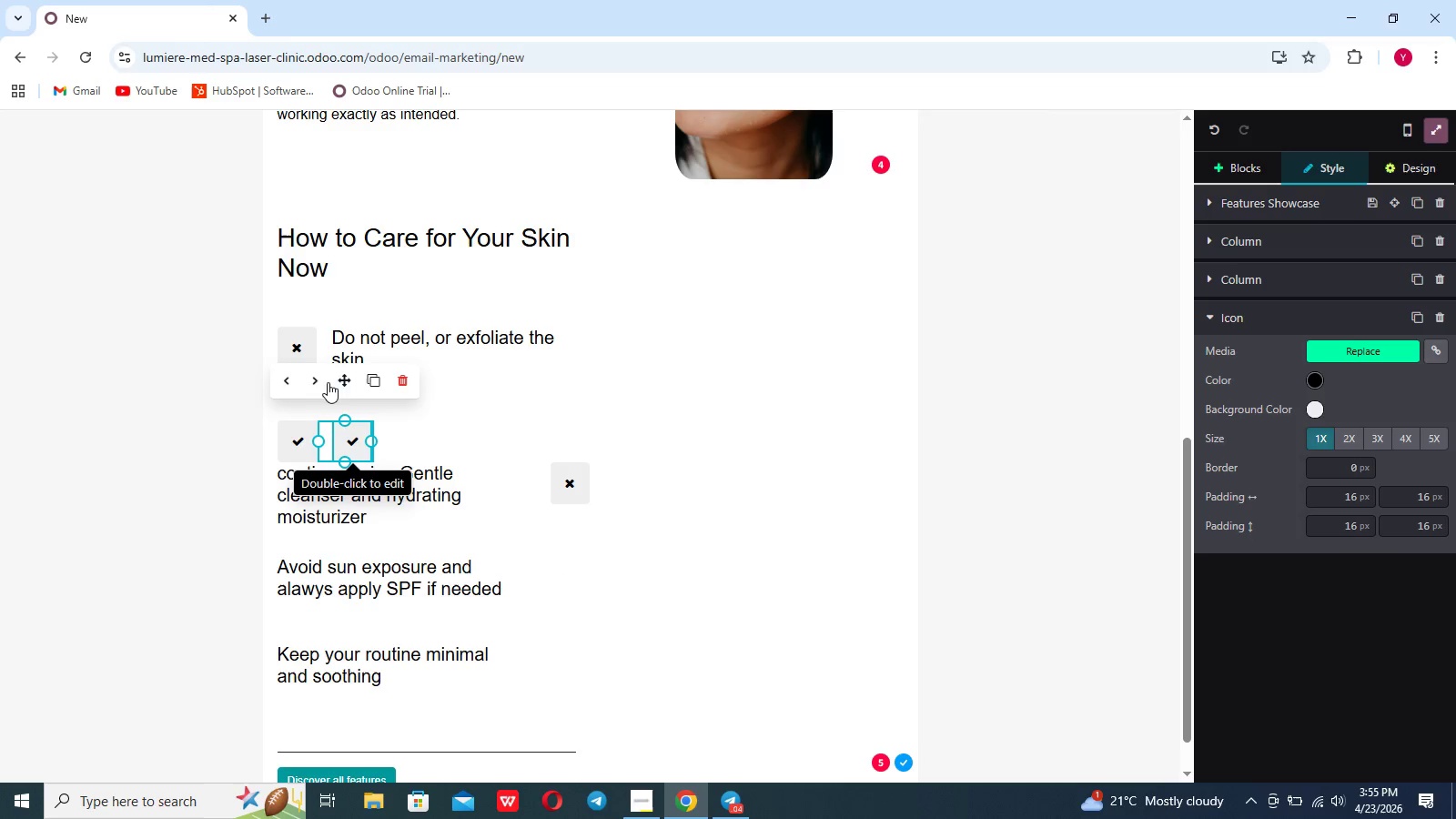 
left_click([315, 381])
 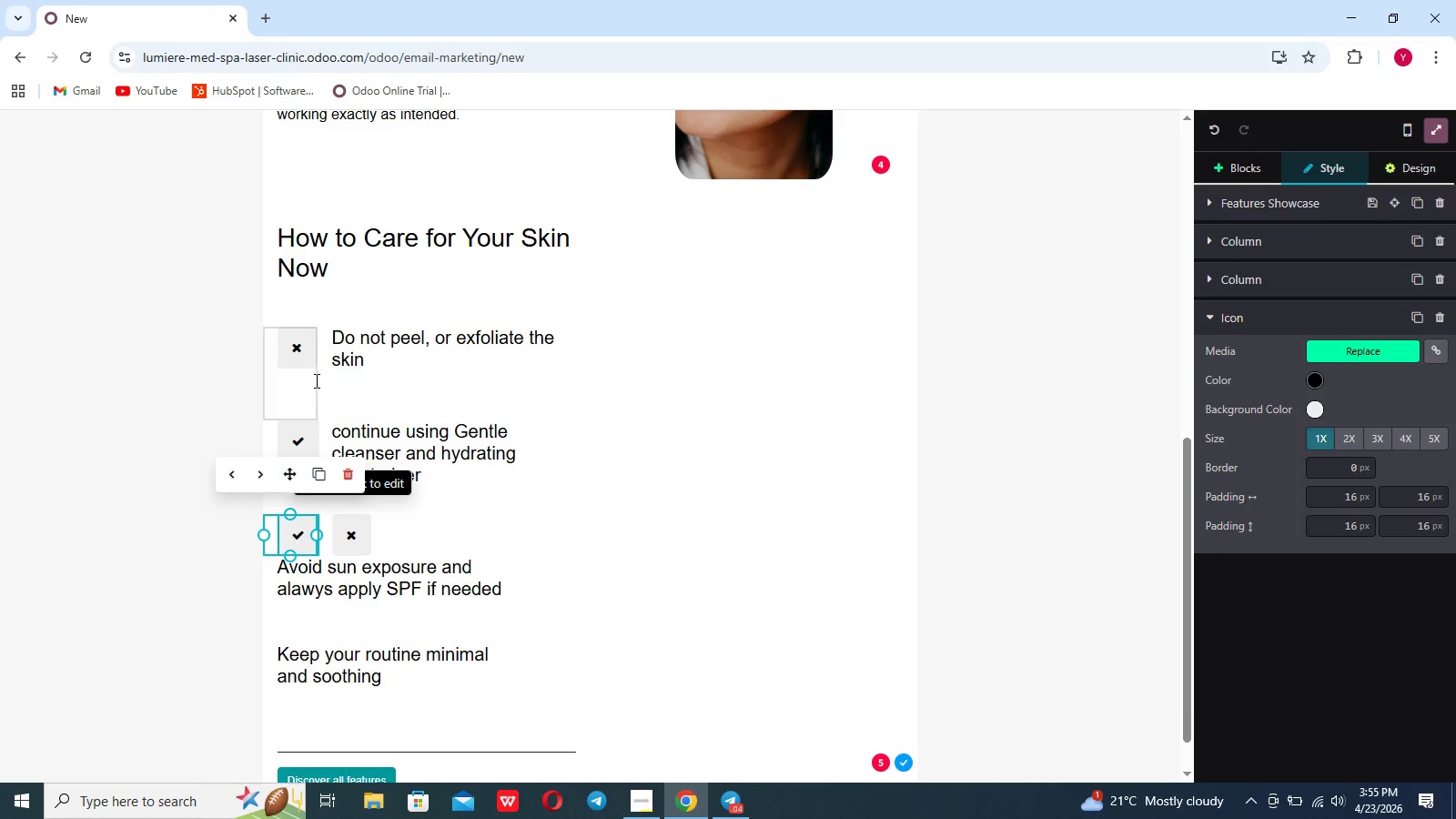 
left_click([315, 380])
 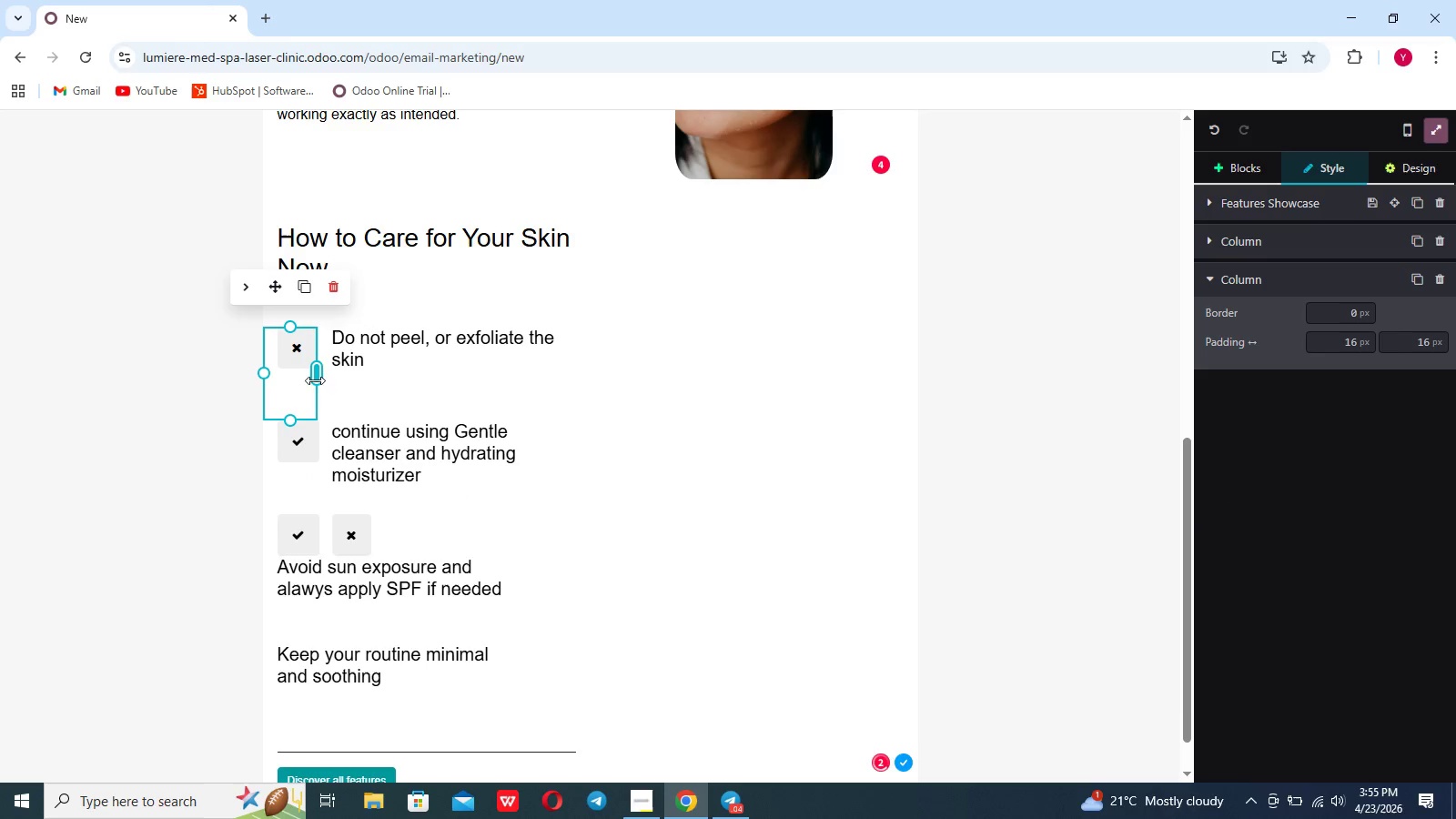 
left_click([290, 533])
 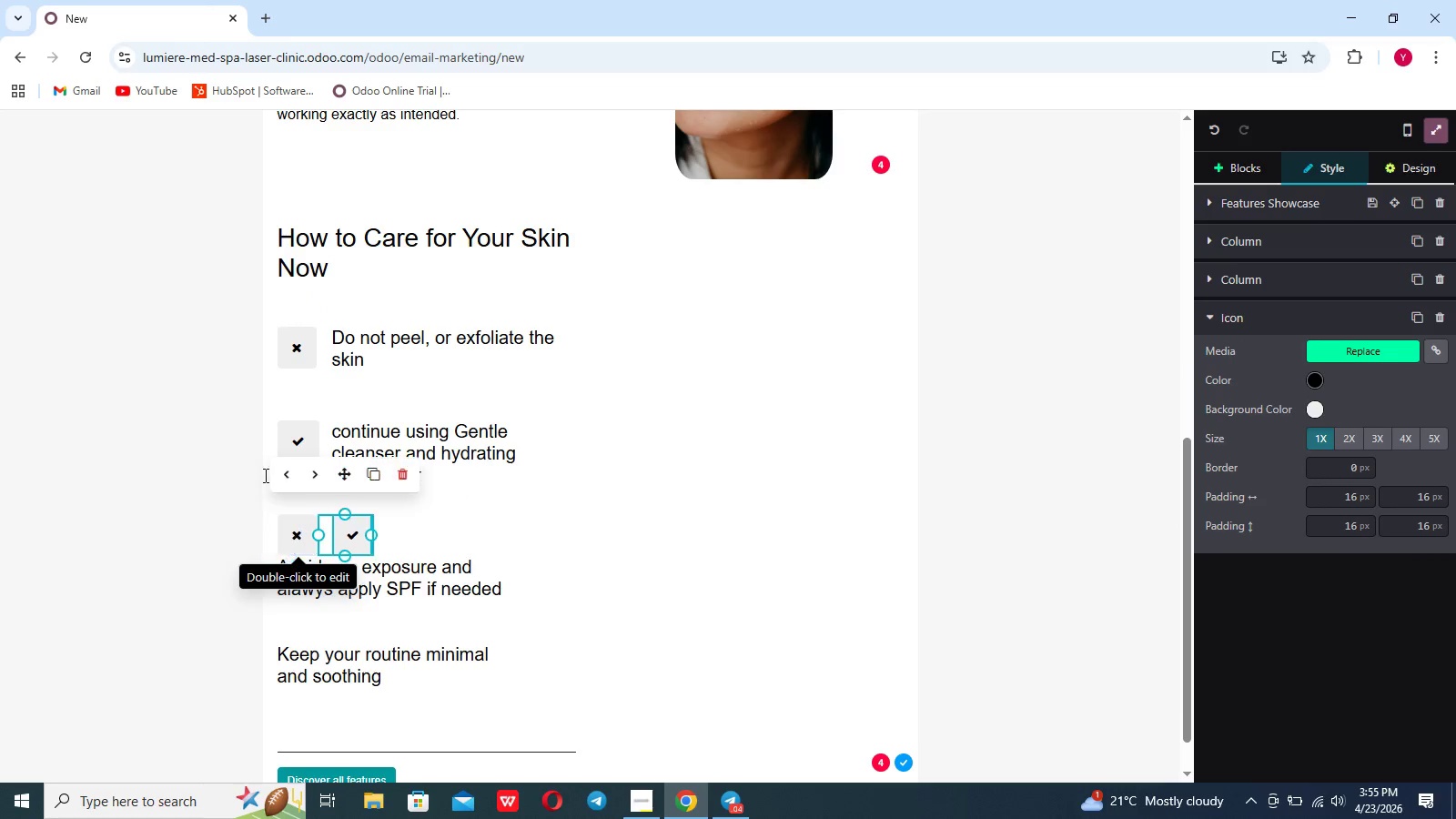 
left_click([264, 475])
 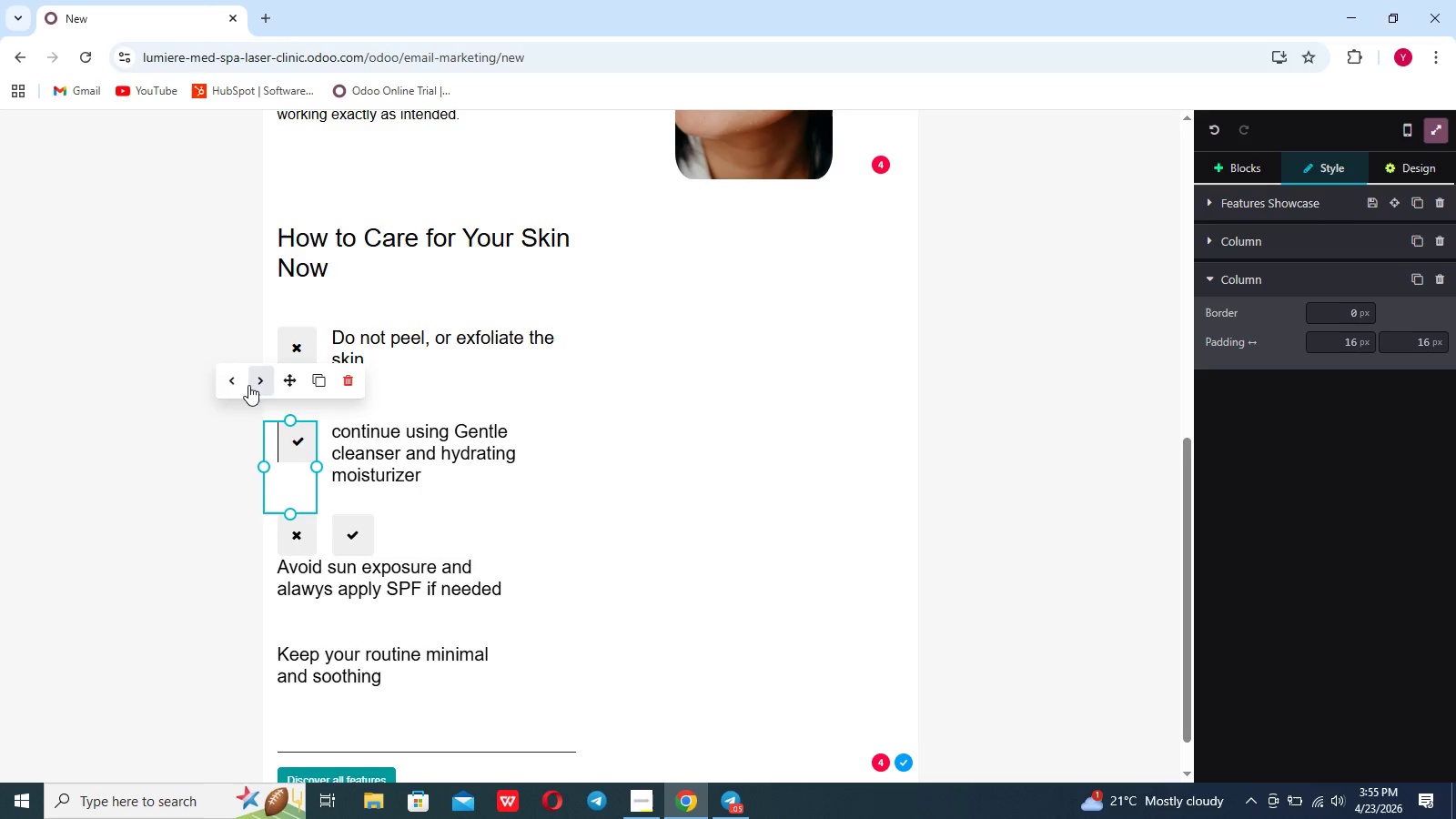 
left_click([348, 545])
 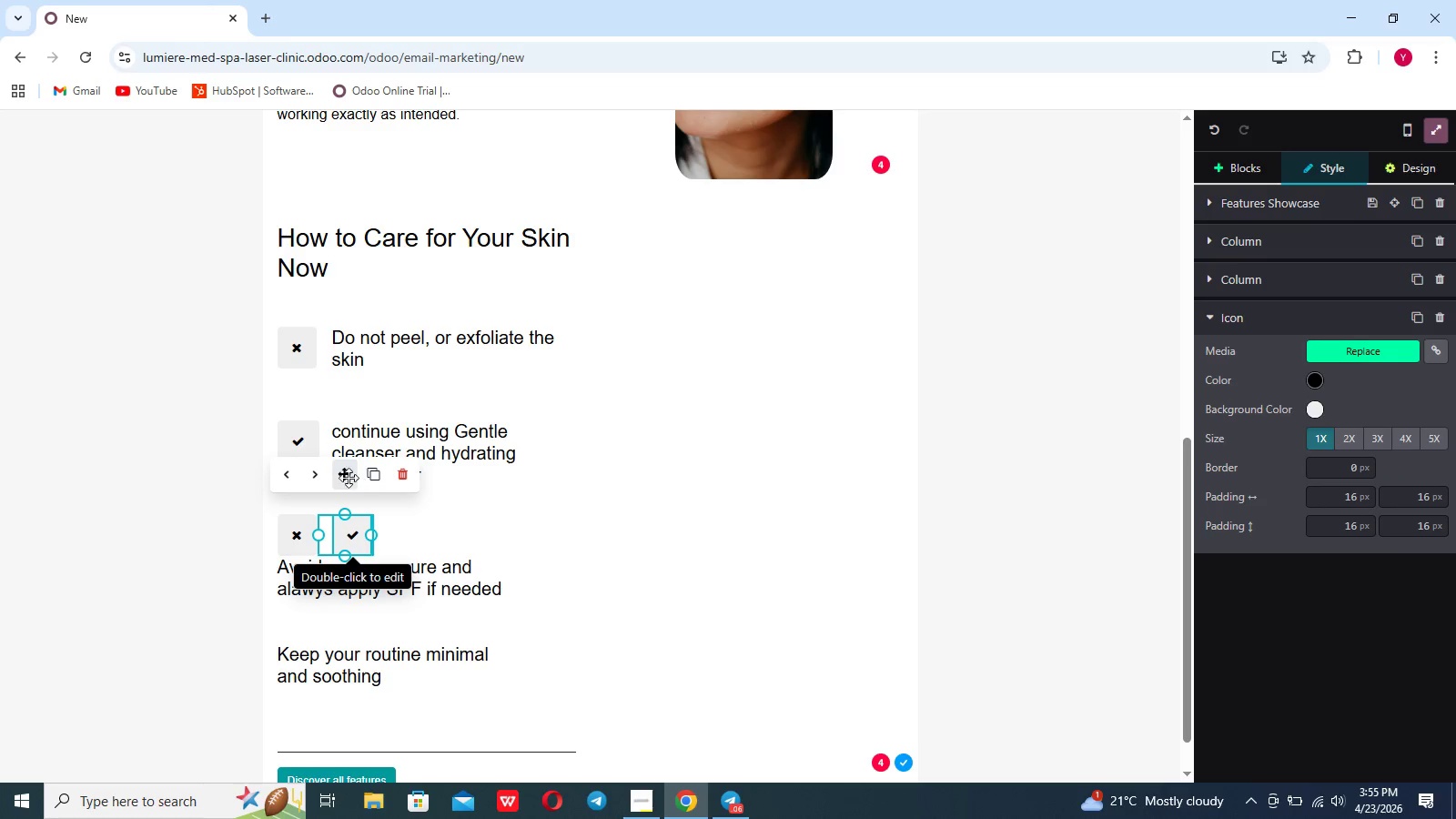 
mouse_move([334, 510])
 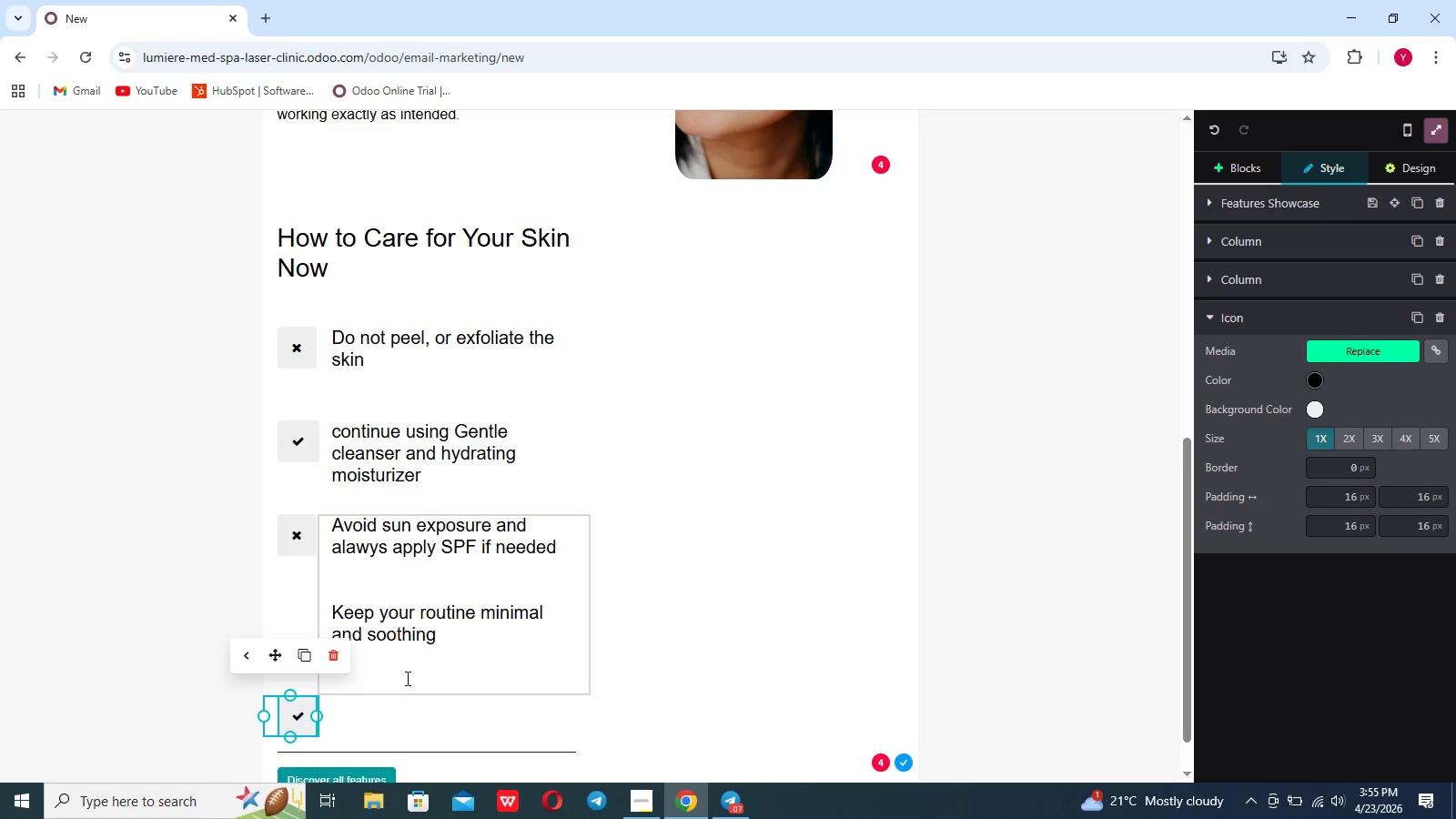 
left_click([407, 685])
 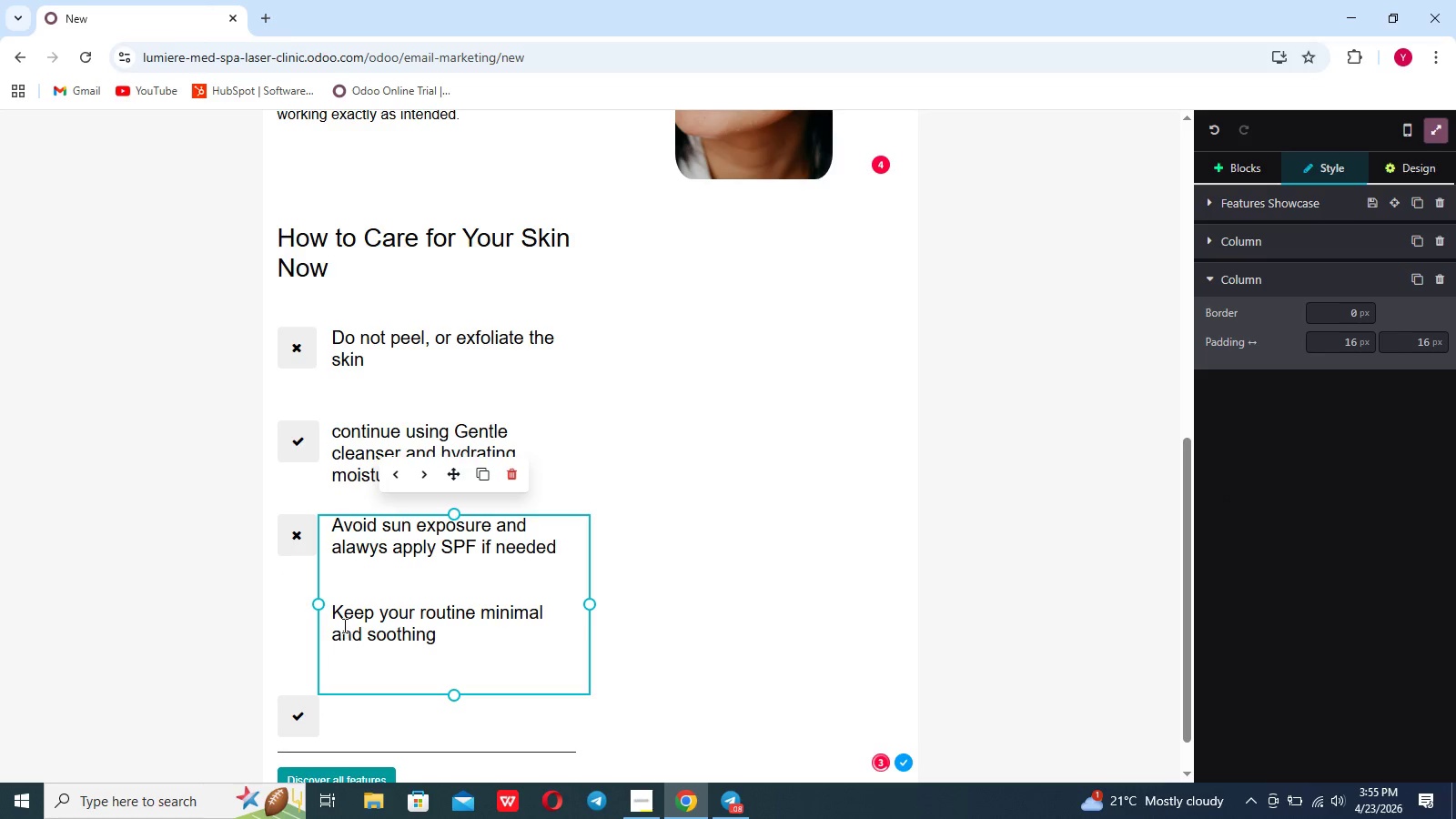 
left_click([329, 612])
 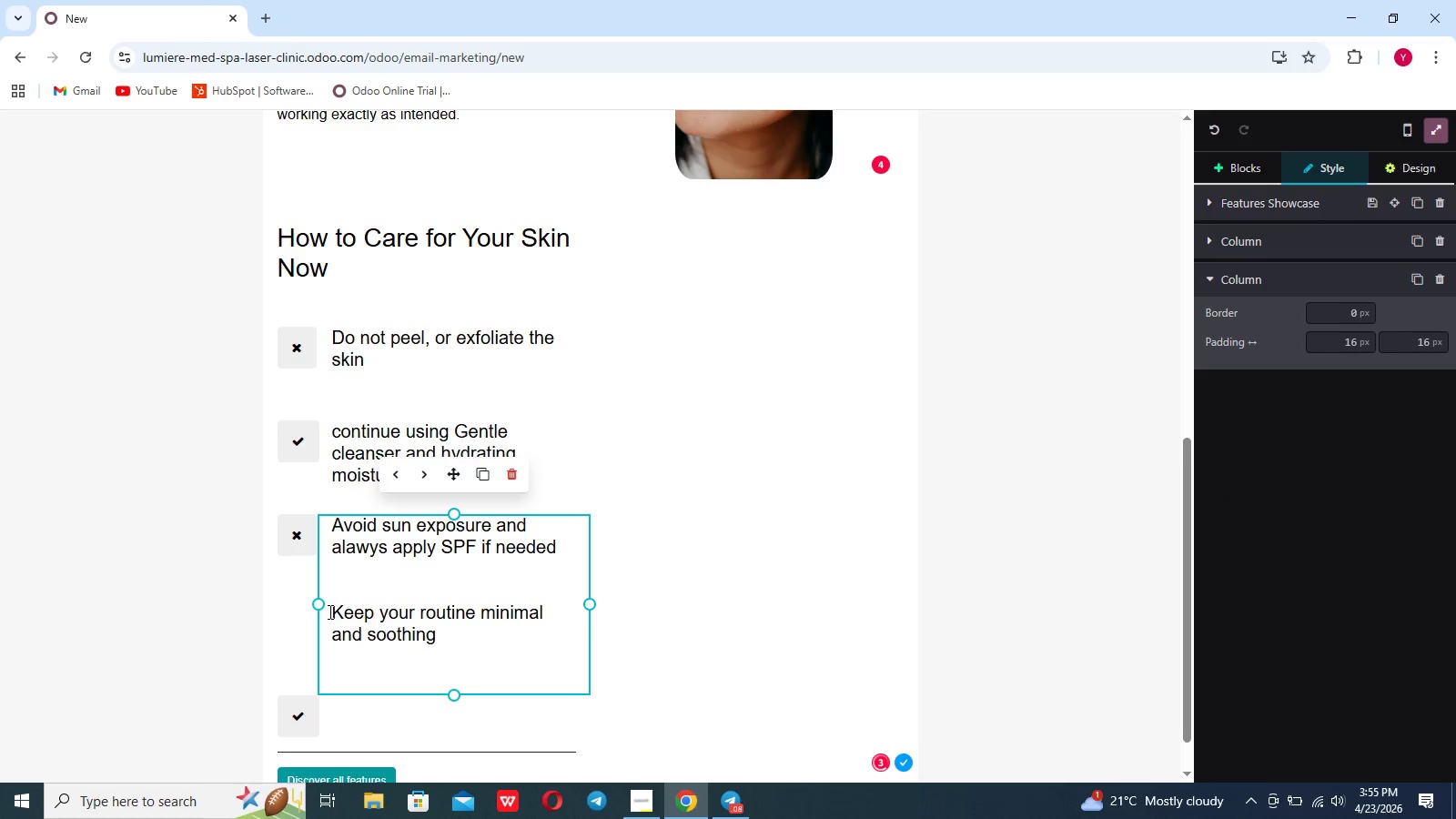 
key(Enter)
 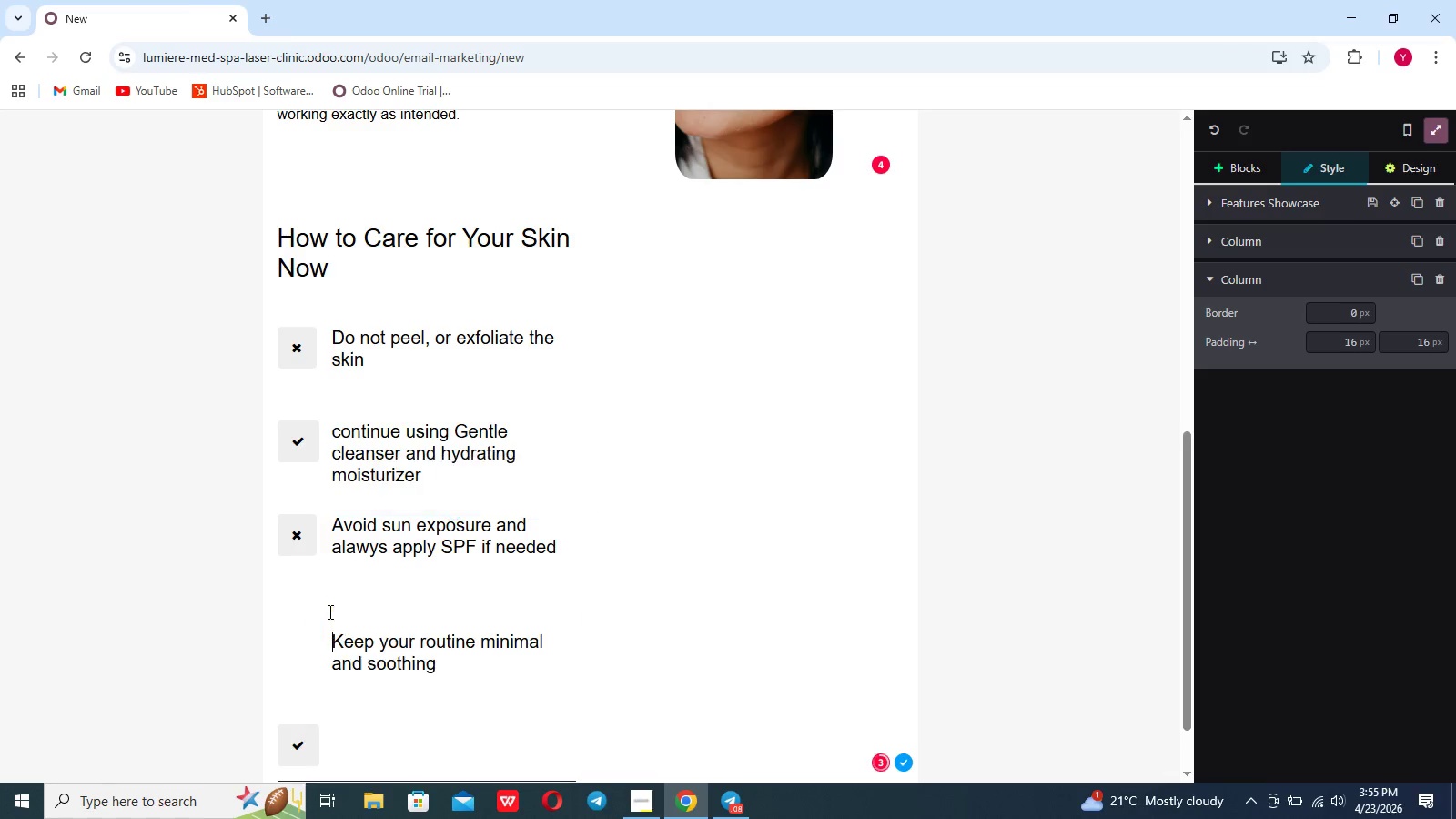 
key(Enter)
 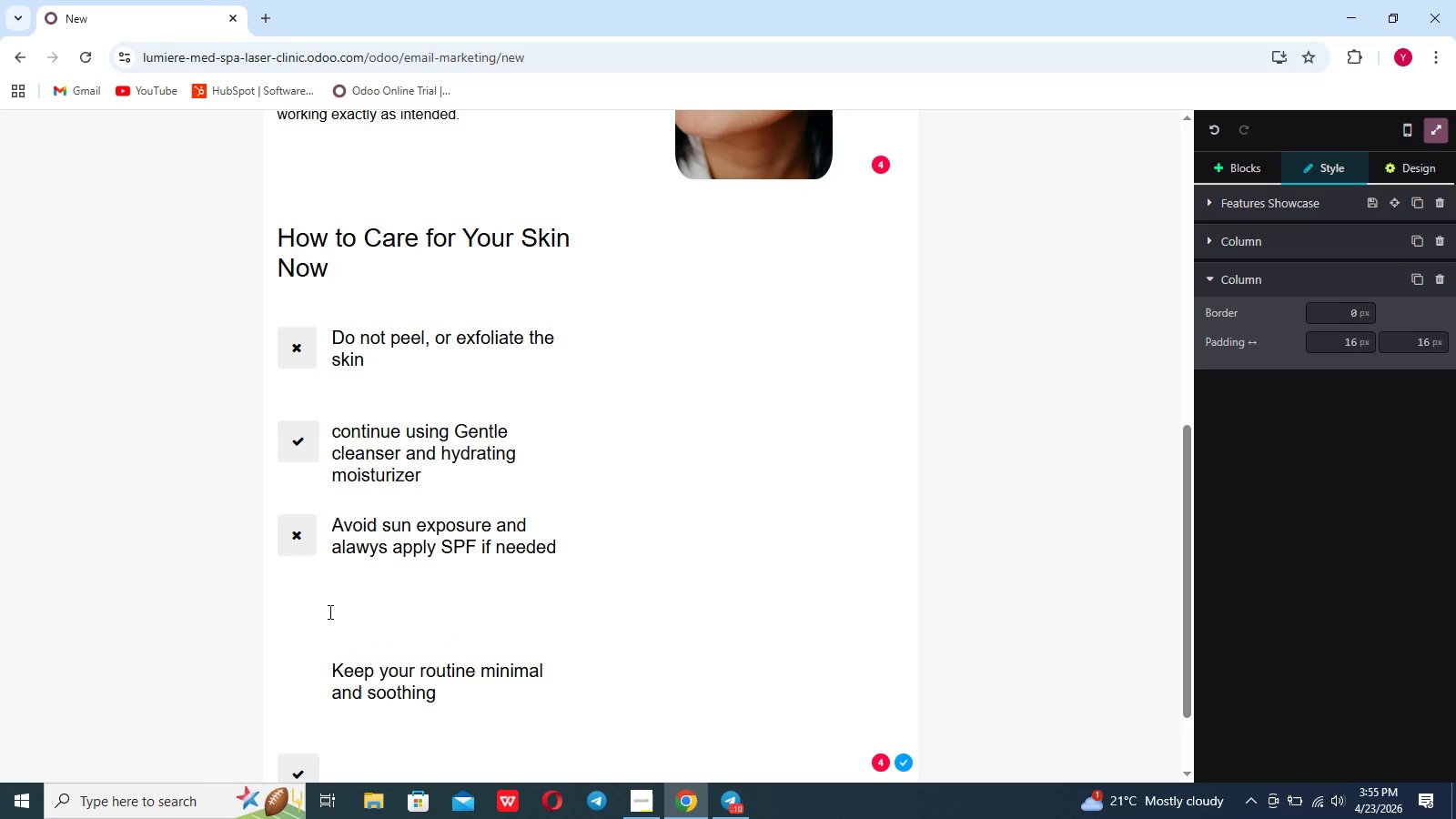 
key(Backspace)
 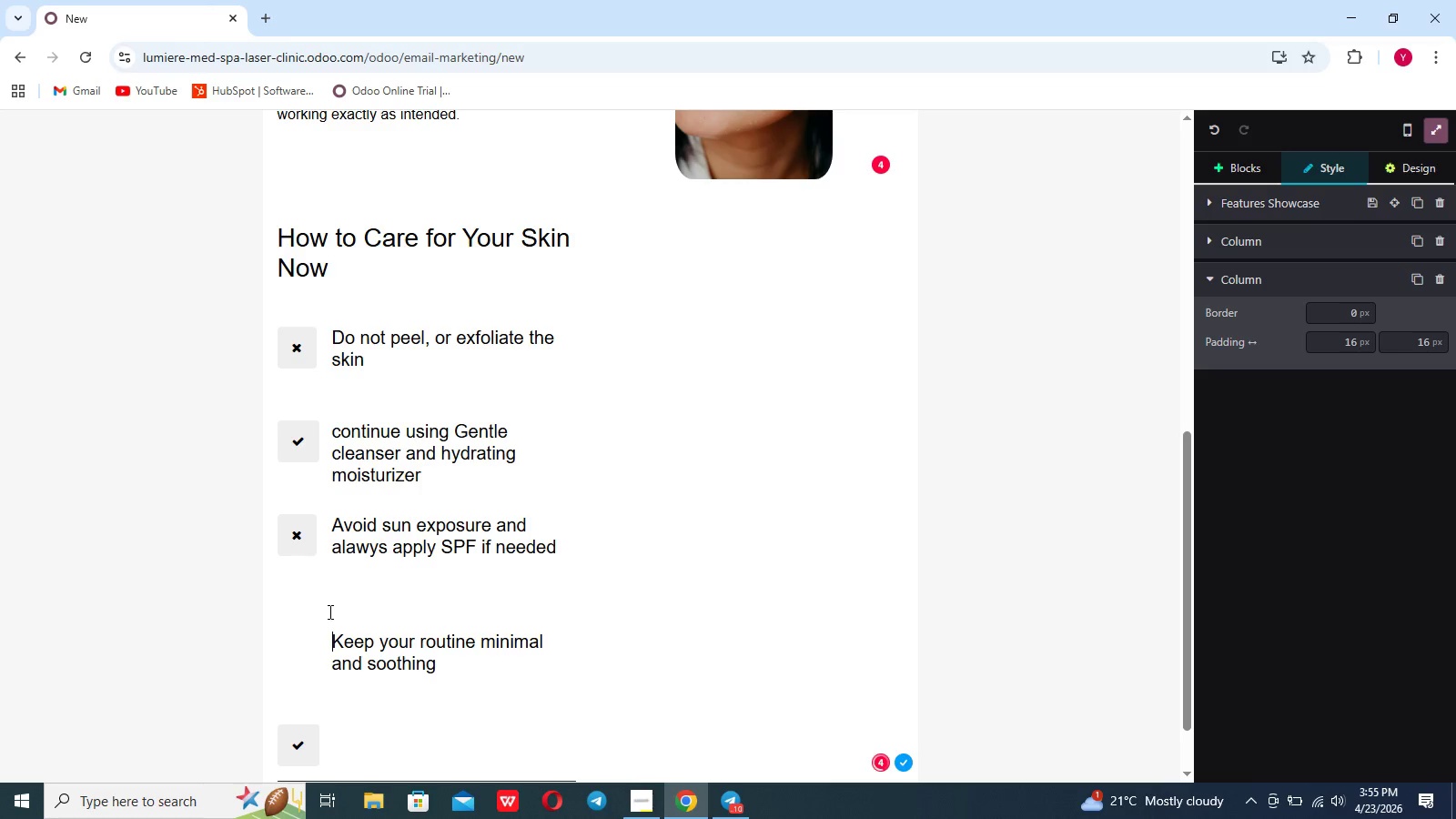 
key(Backspace)
 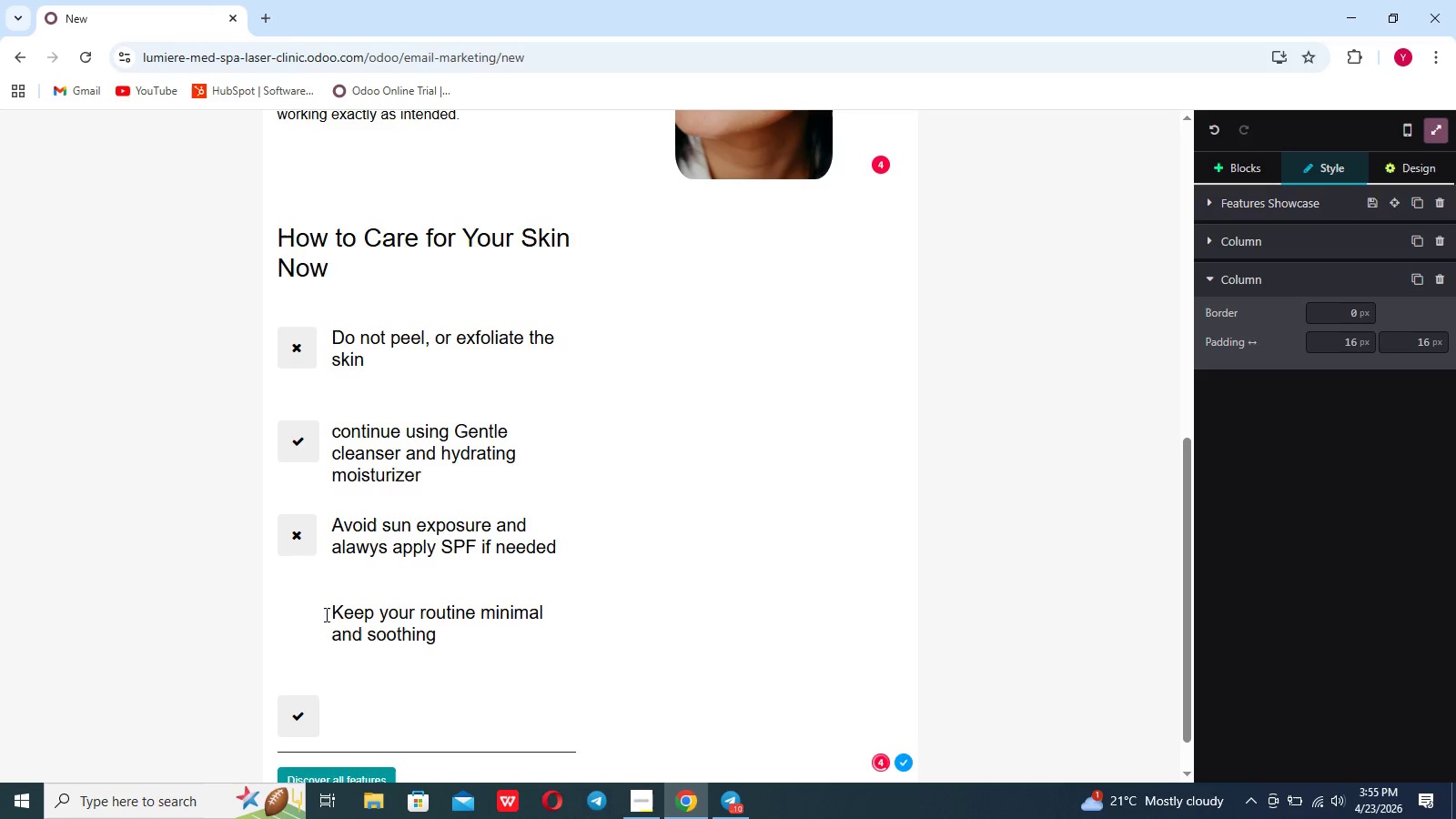 
left_click([349, 717])
 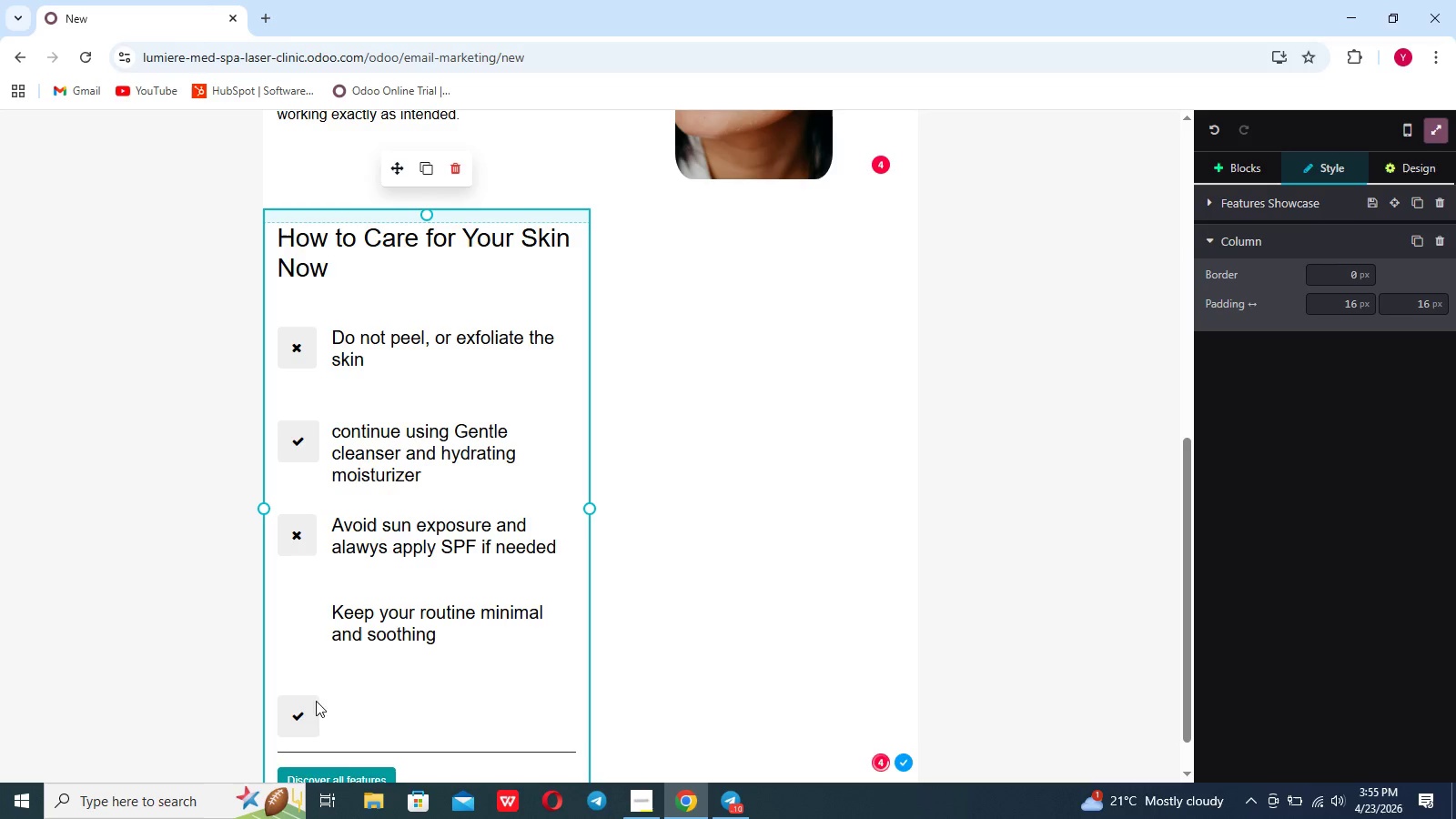 
left_click([298, 693])
 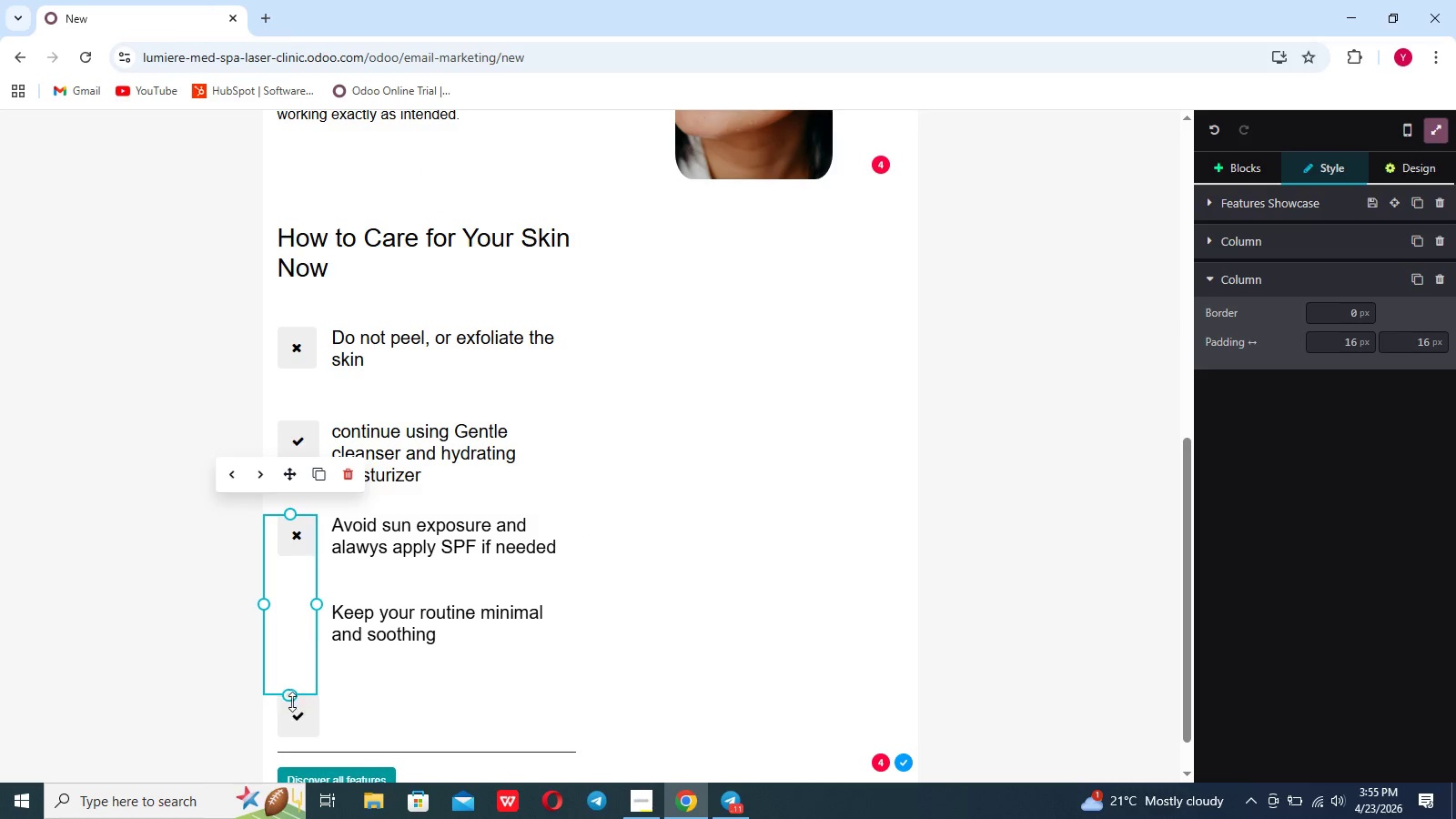 
left_click_drag(start_coordinate=[288, 695], to_coordinate=[294, 603])
 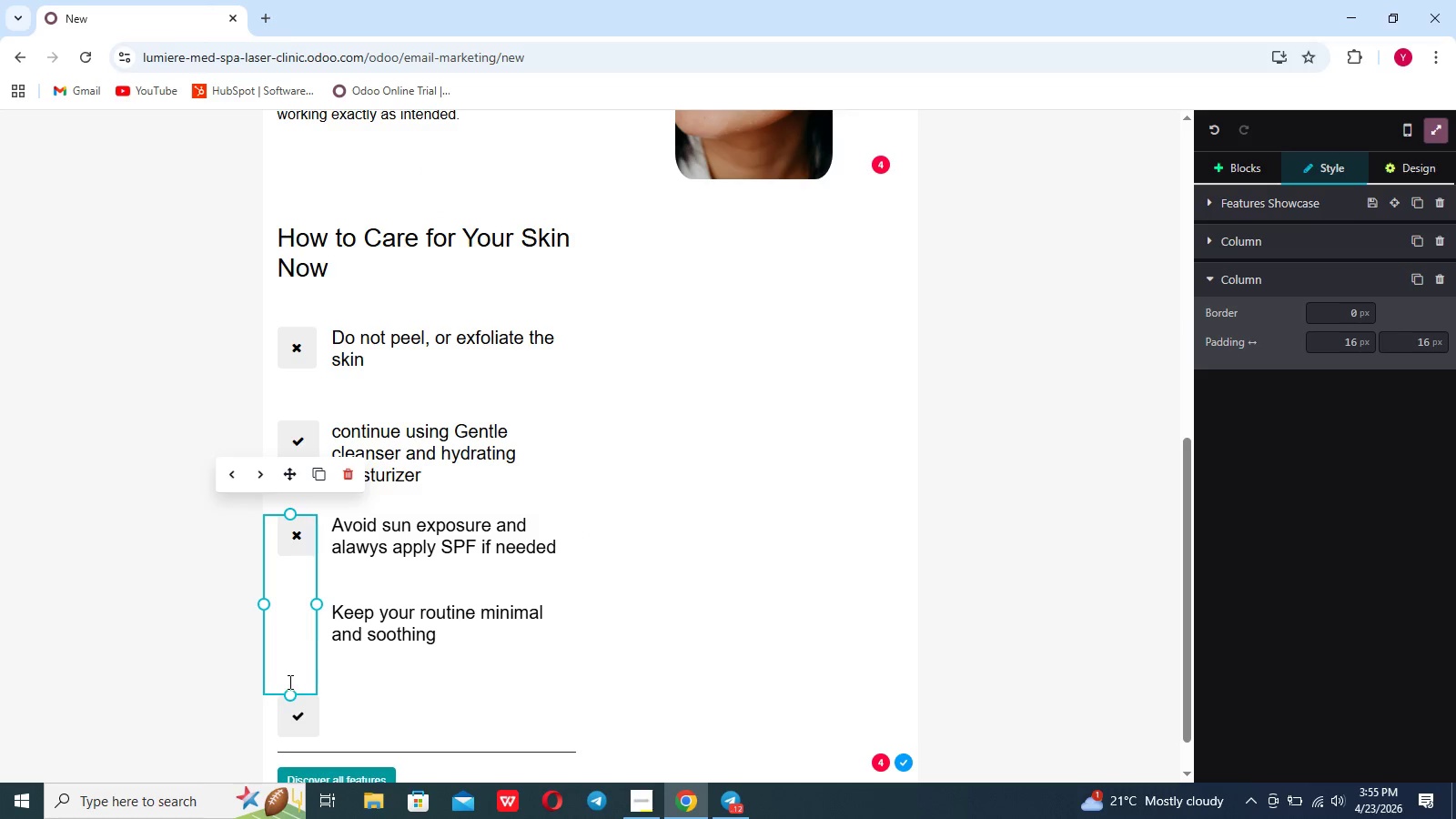 
left_click_drag(start_coordinate=[288, 693], to_coordinate=[288, 658])
 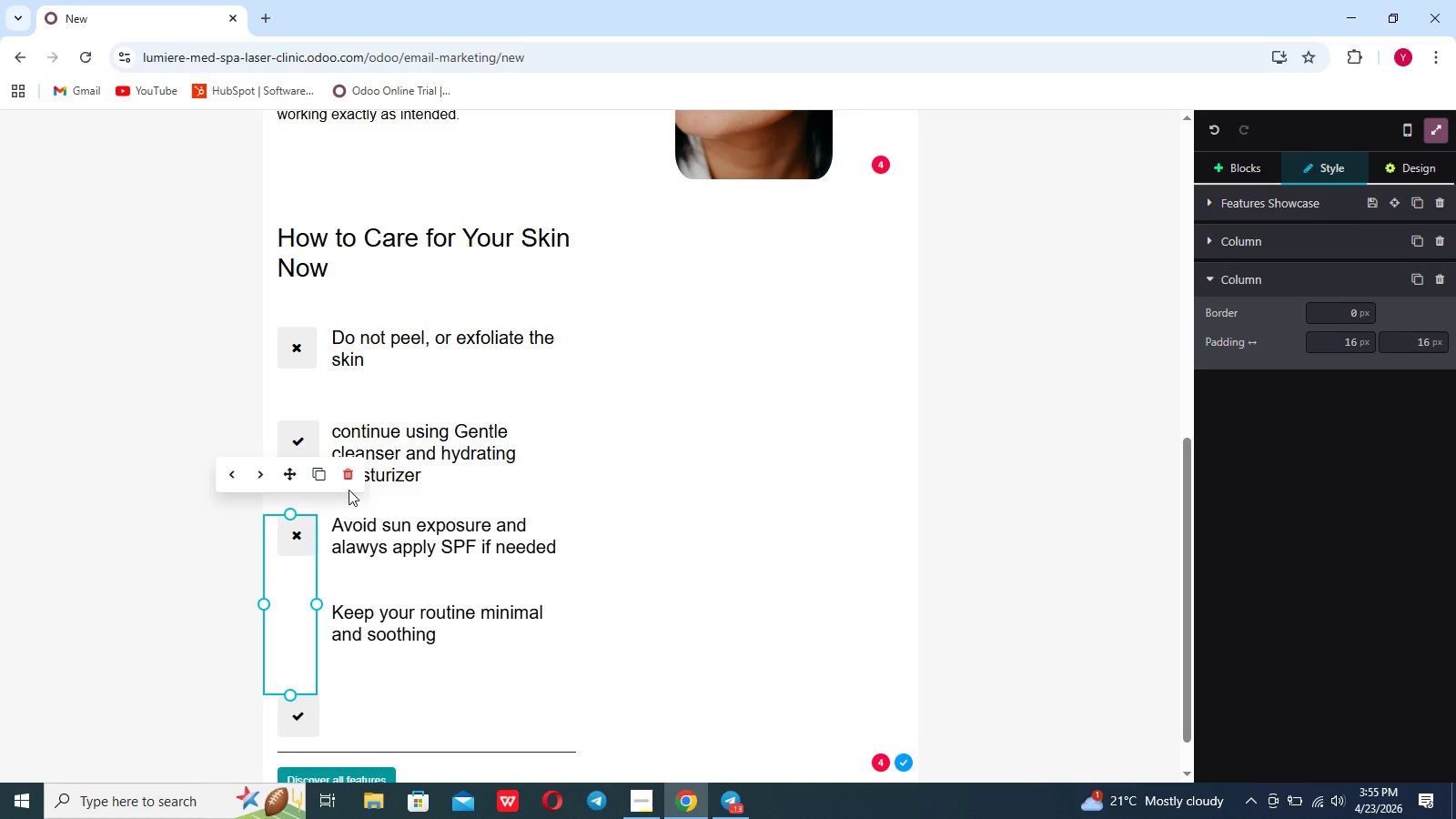 
left_click([348, 477])
 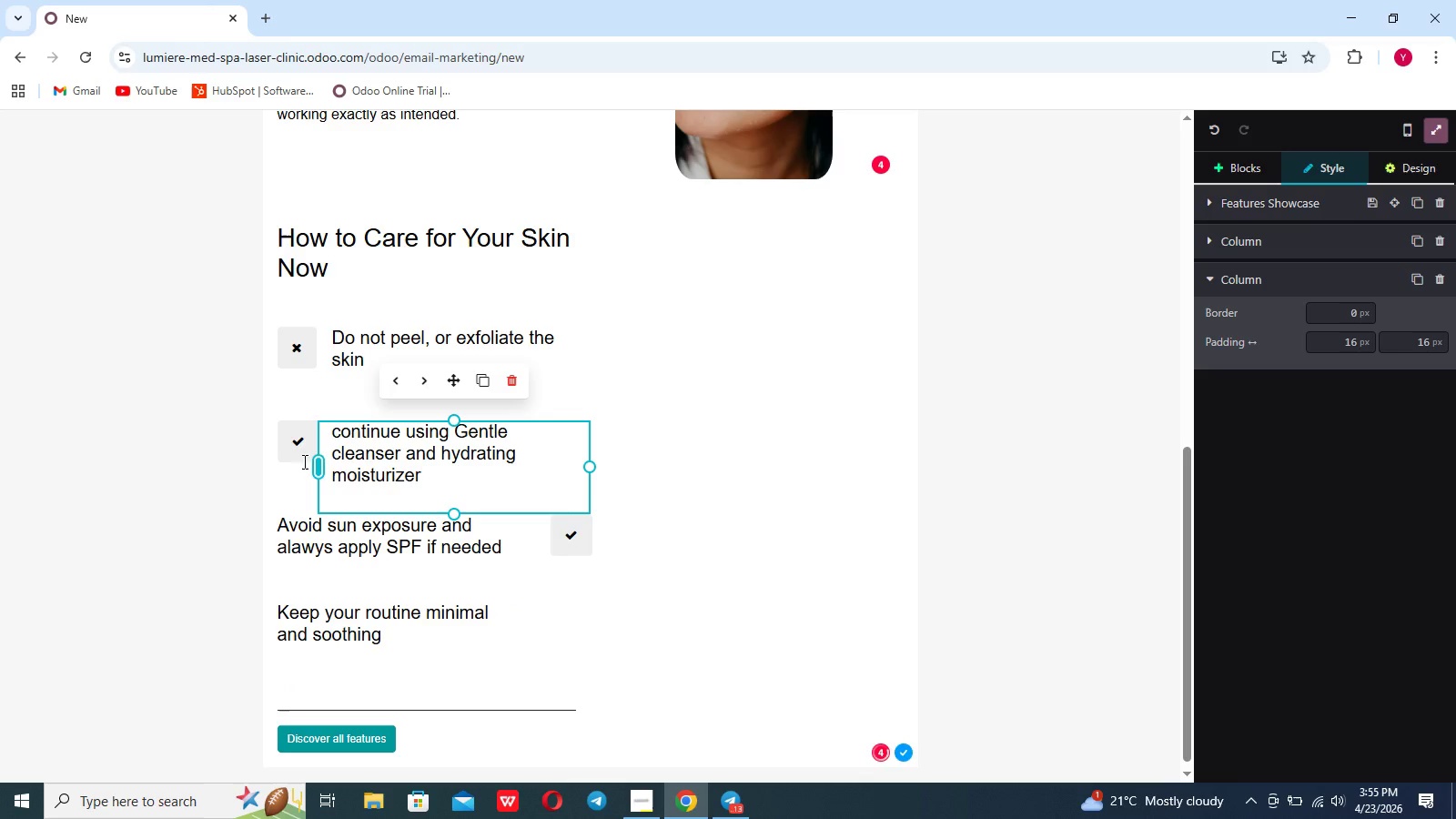 
left_click([300, 455])
 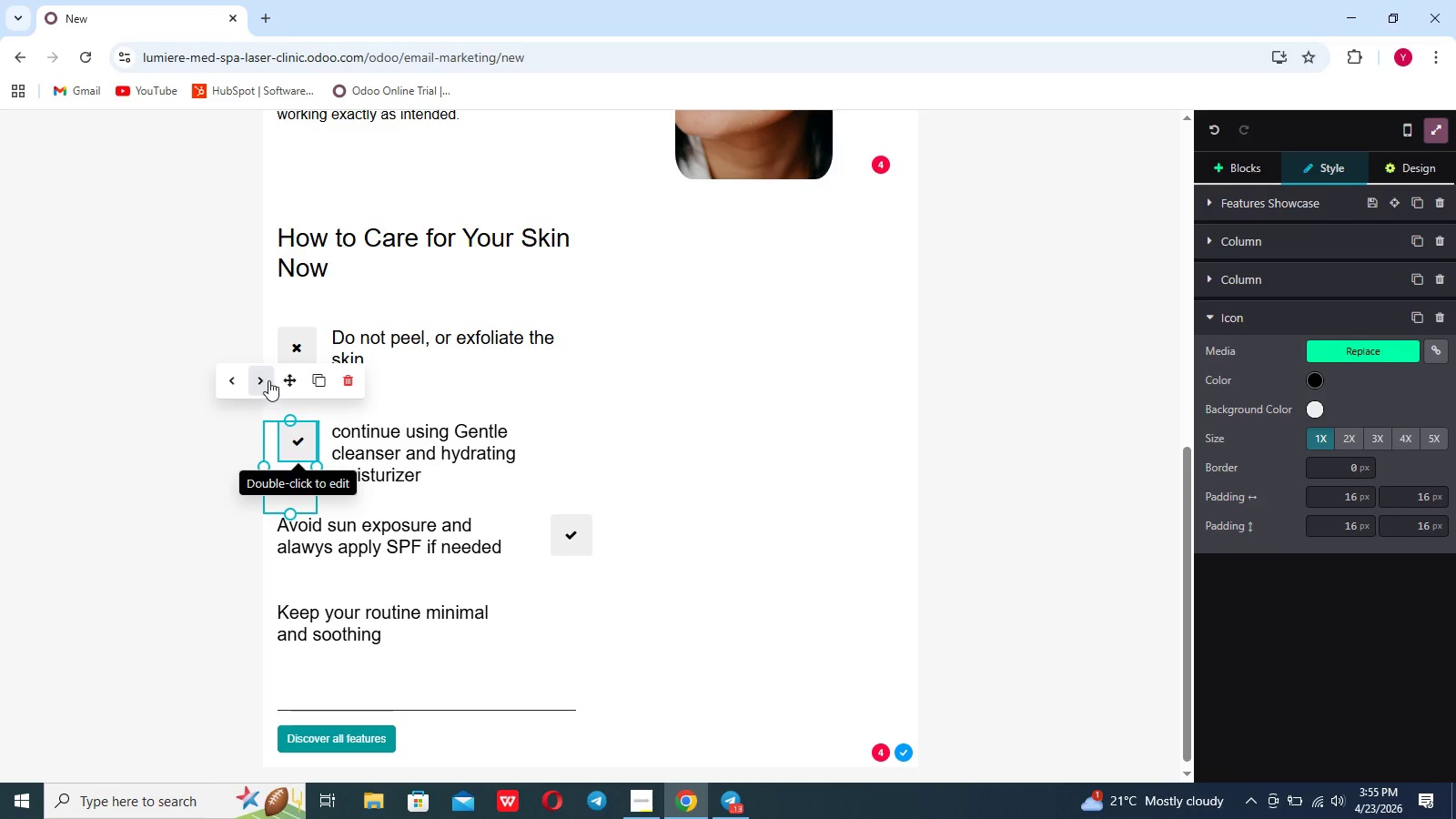 
left_click([312, 379])
 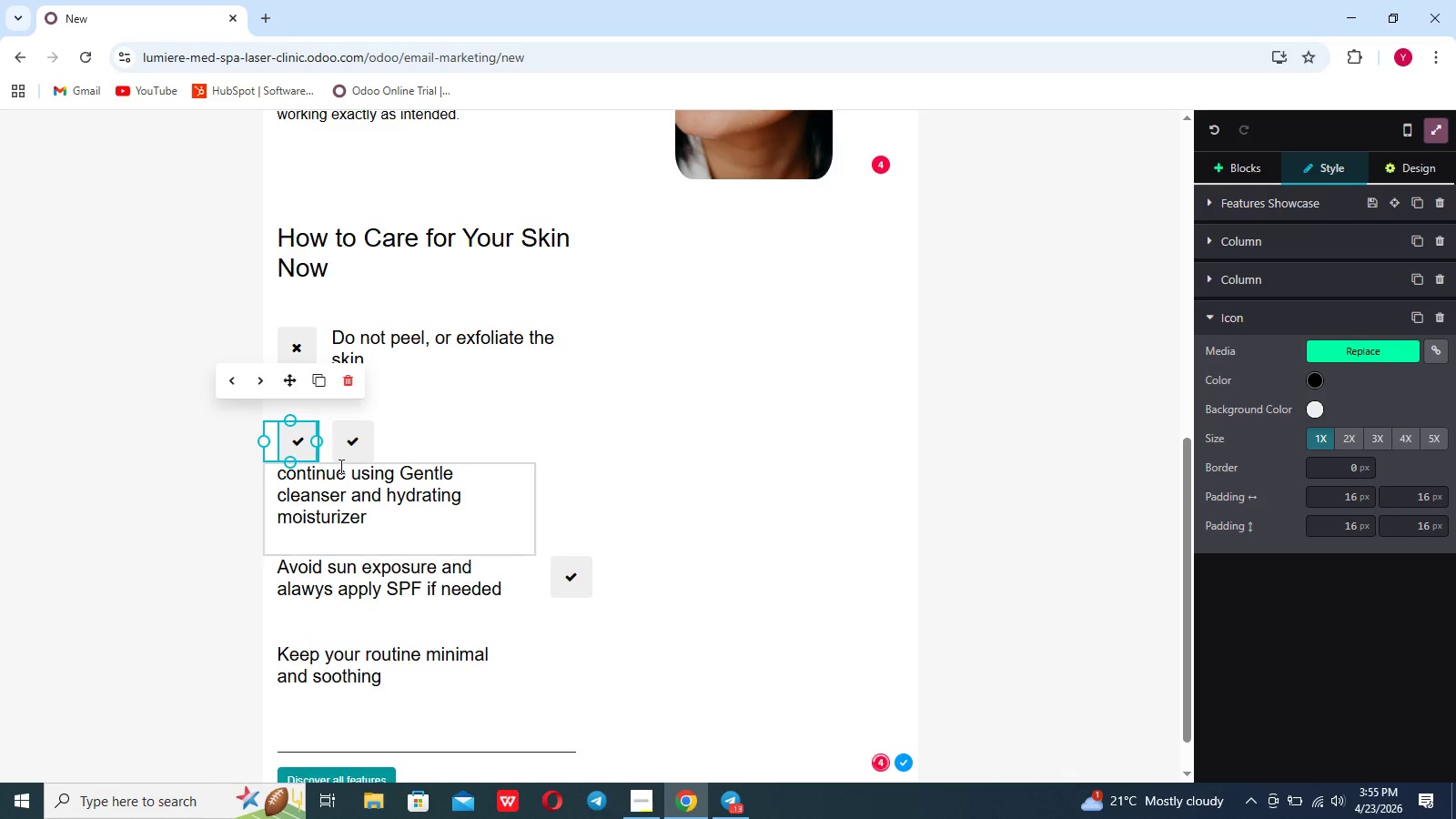 
left_click([349, 457])
 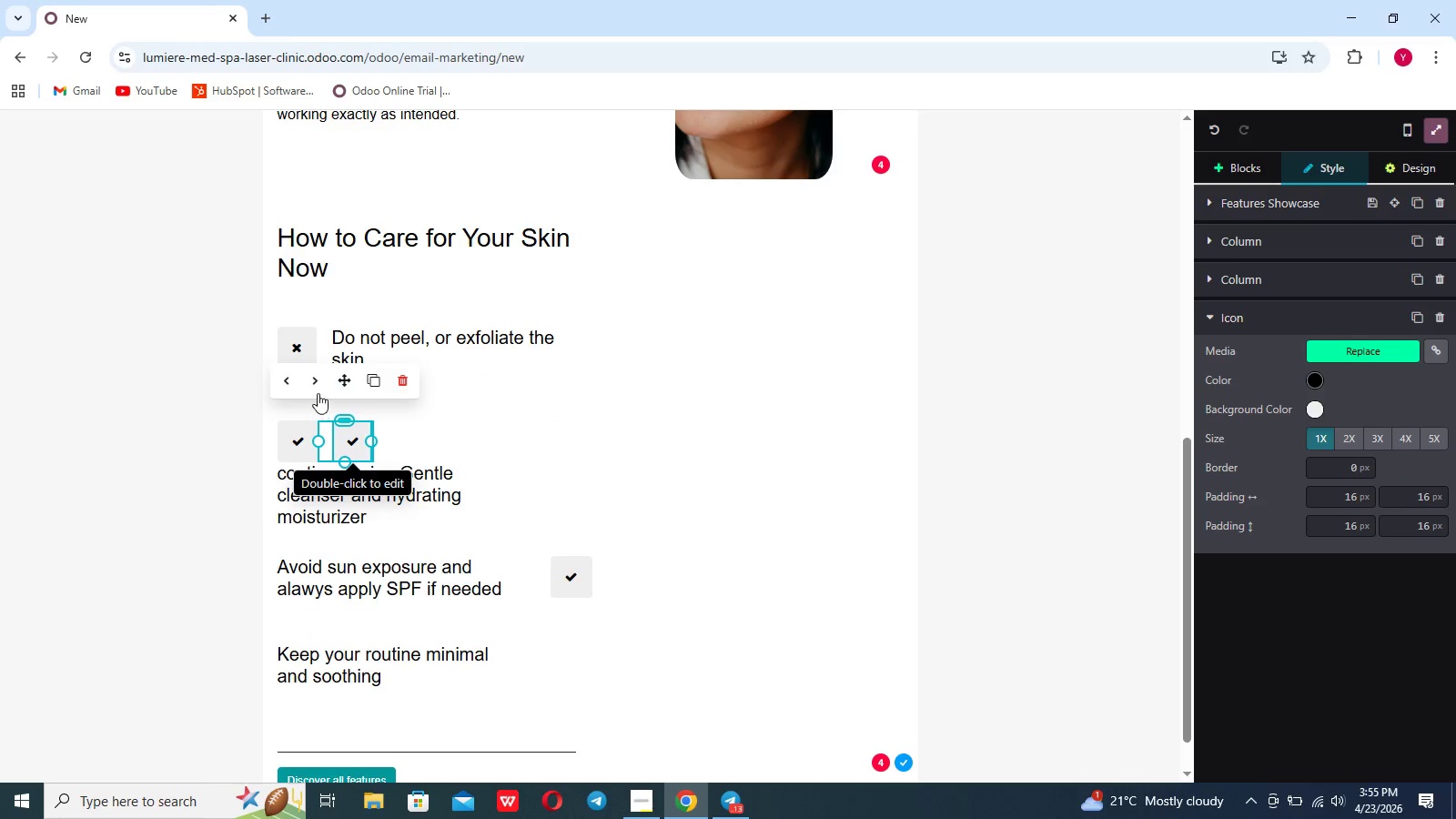 
left_click([317, 382])
 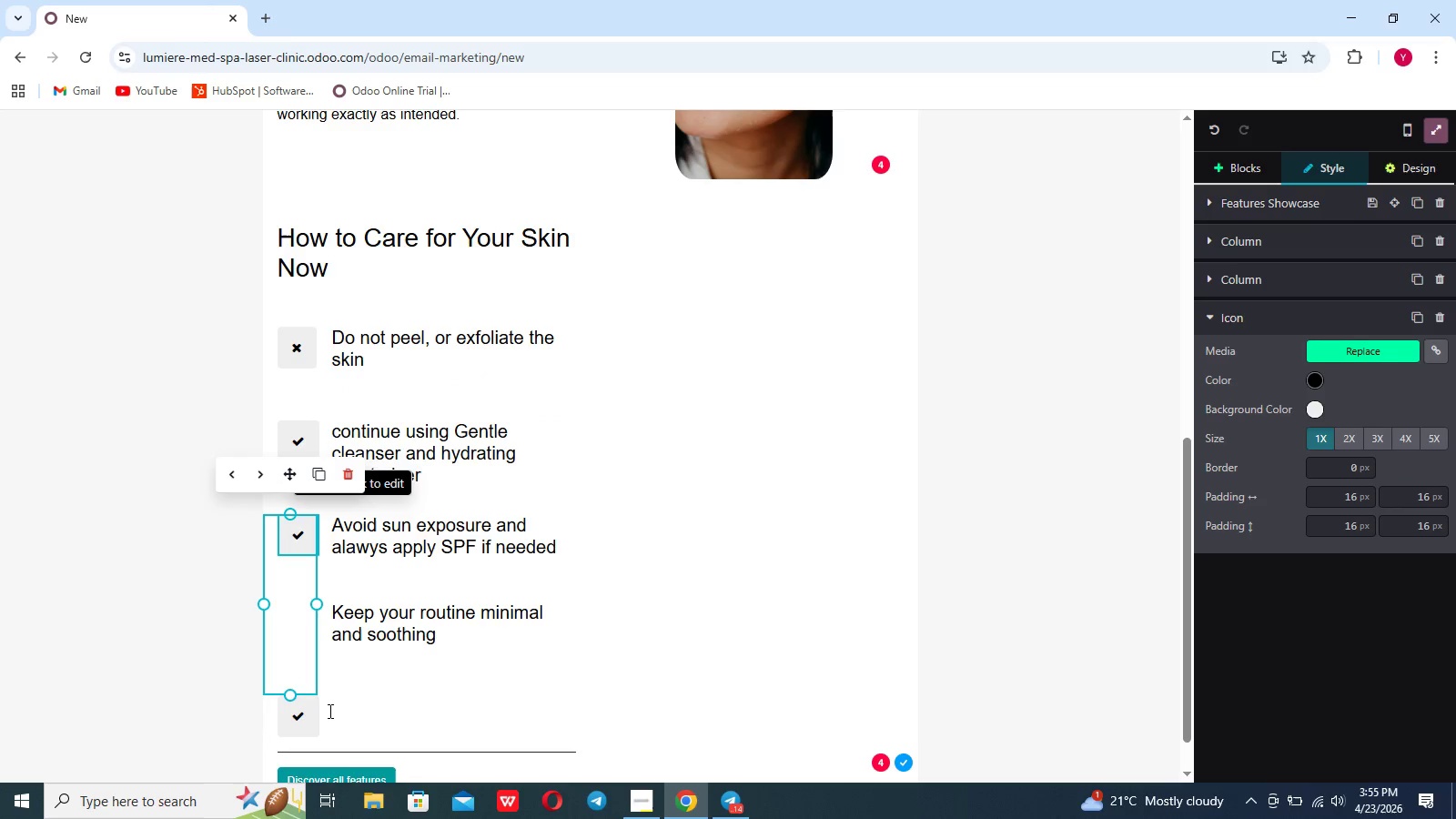 
left_click([330, 713])
 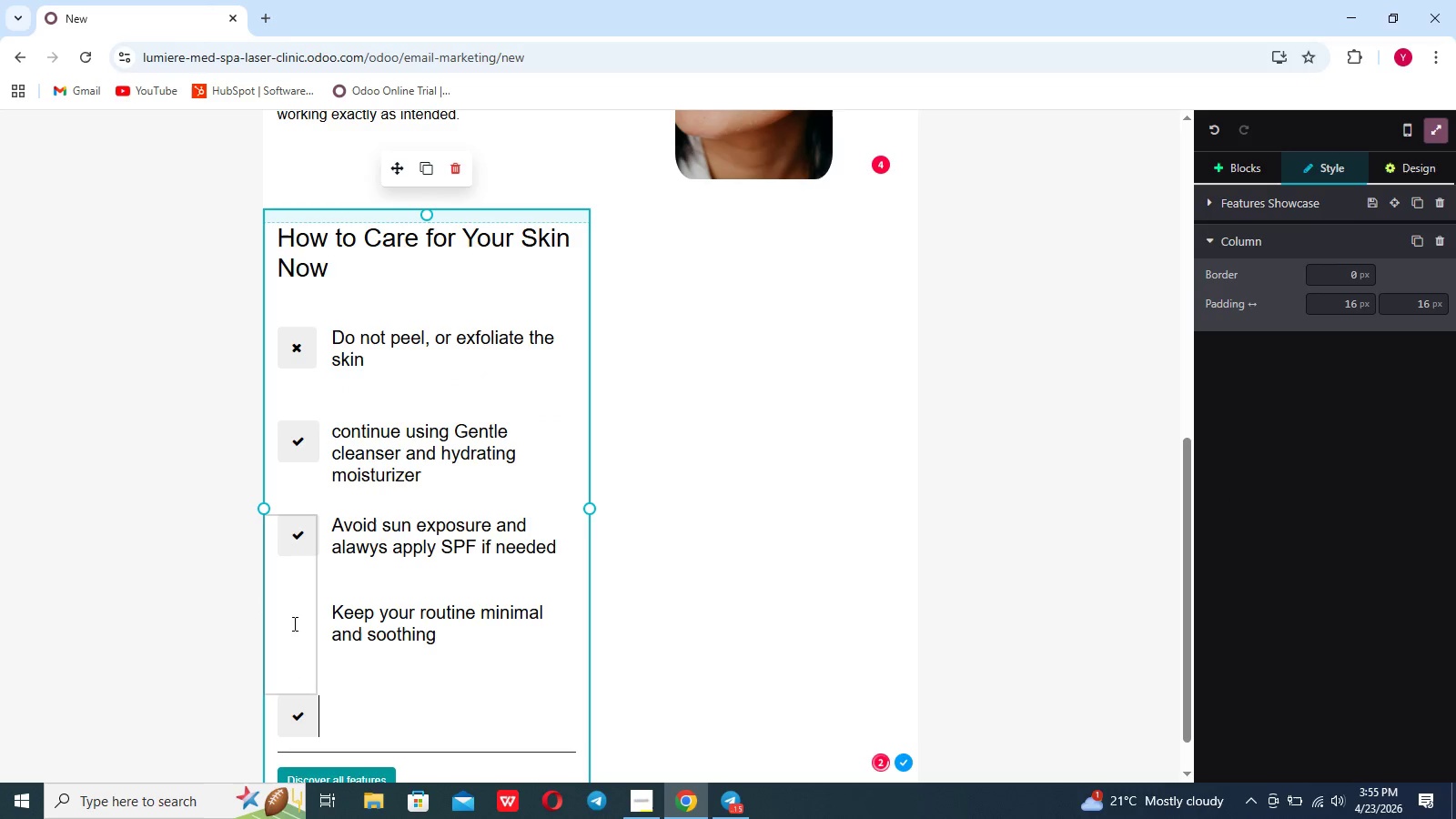 
left_click([293, 595])
 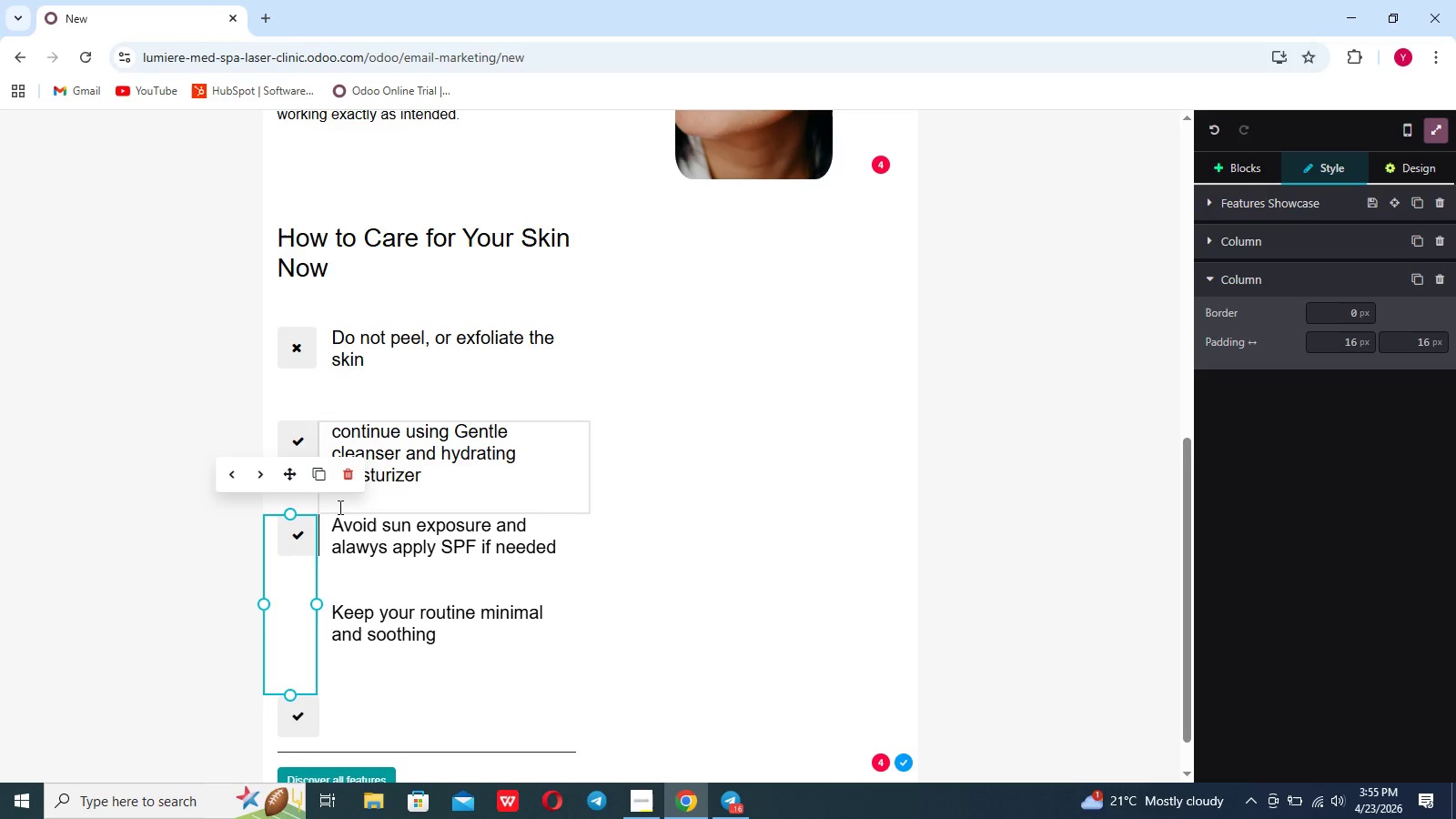 
left_click([346, 482])
 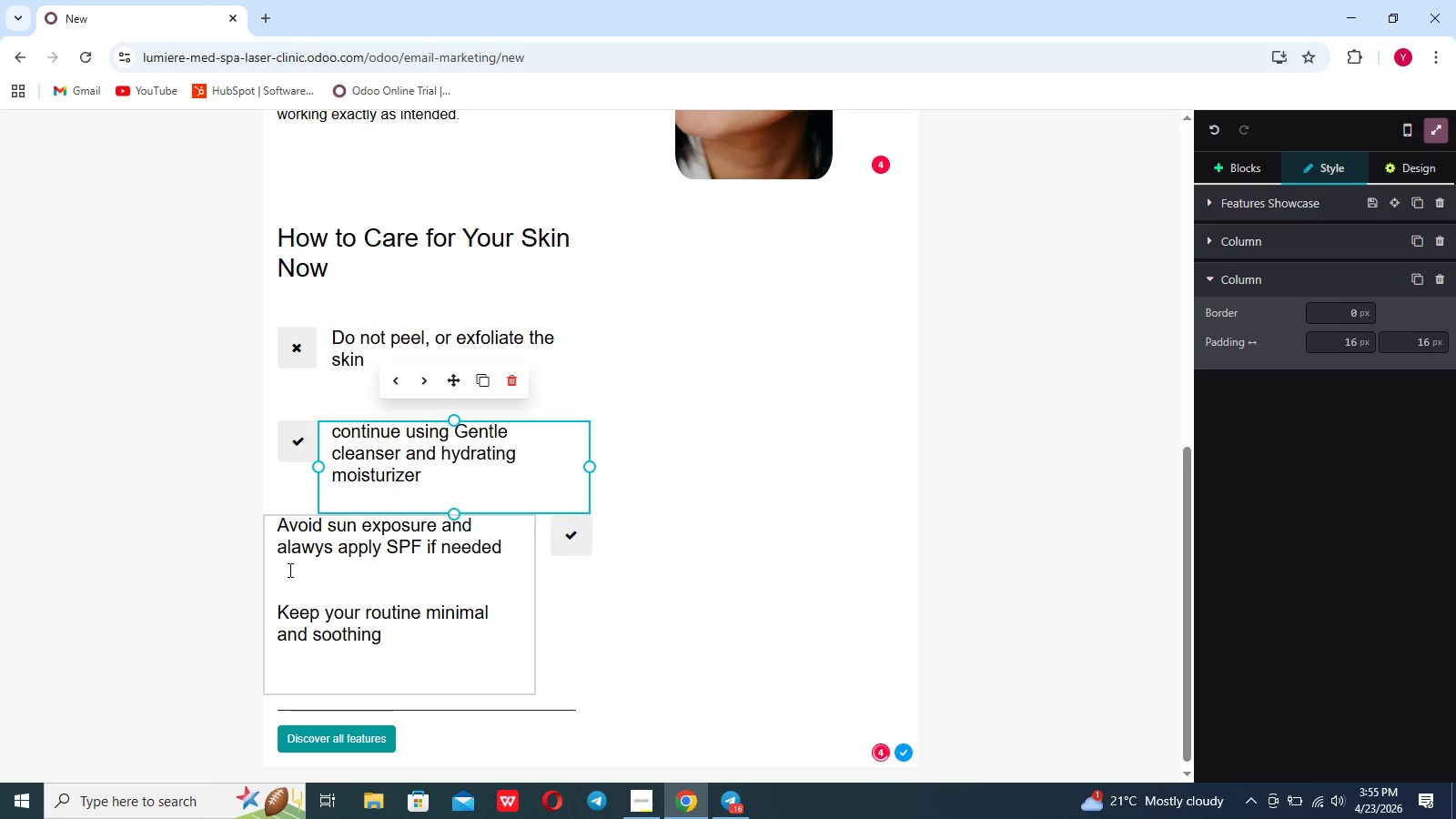 
left_click([273, 540])
 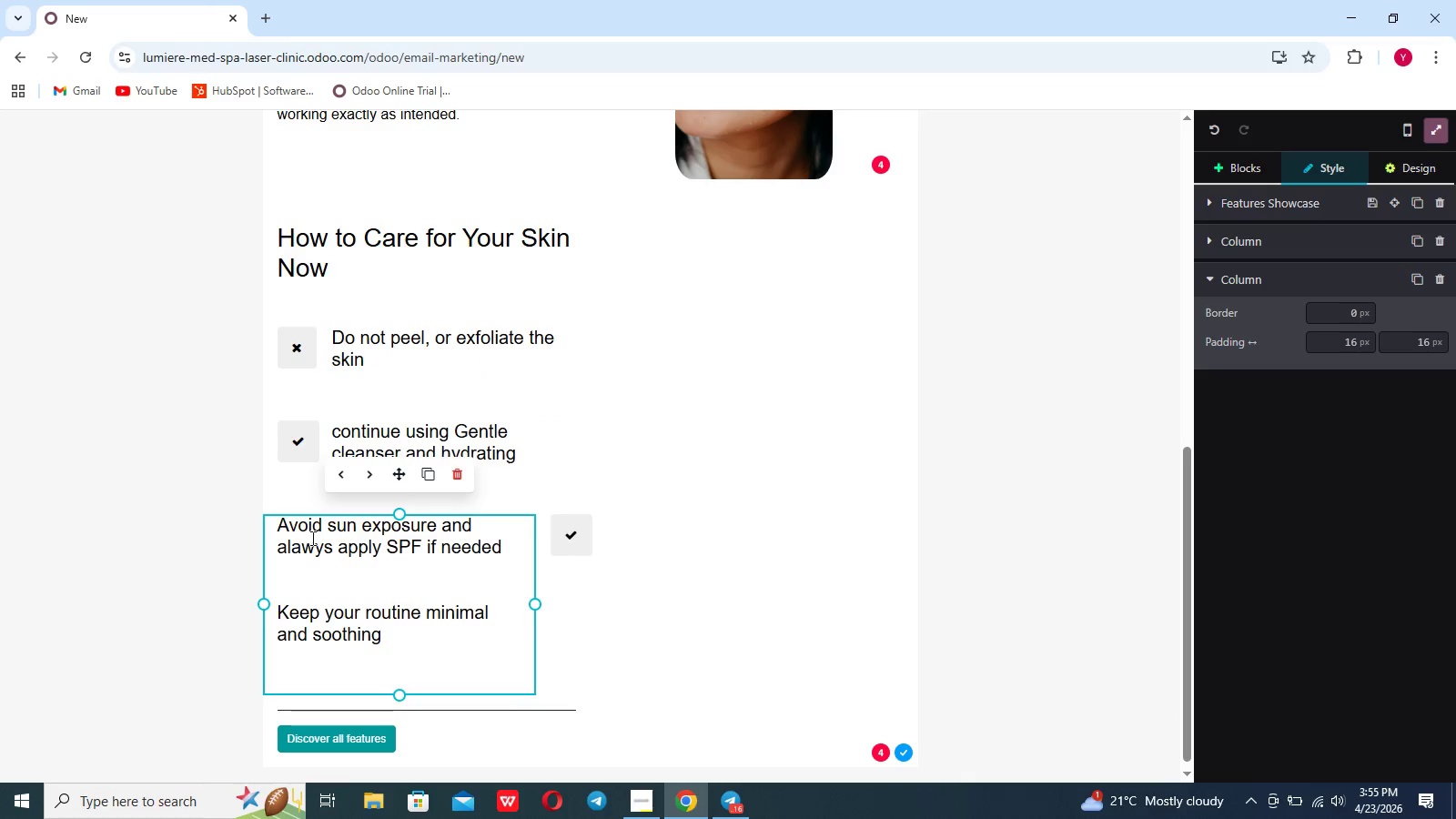 
left_click([323, 540])
 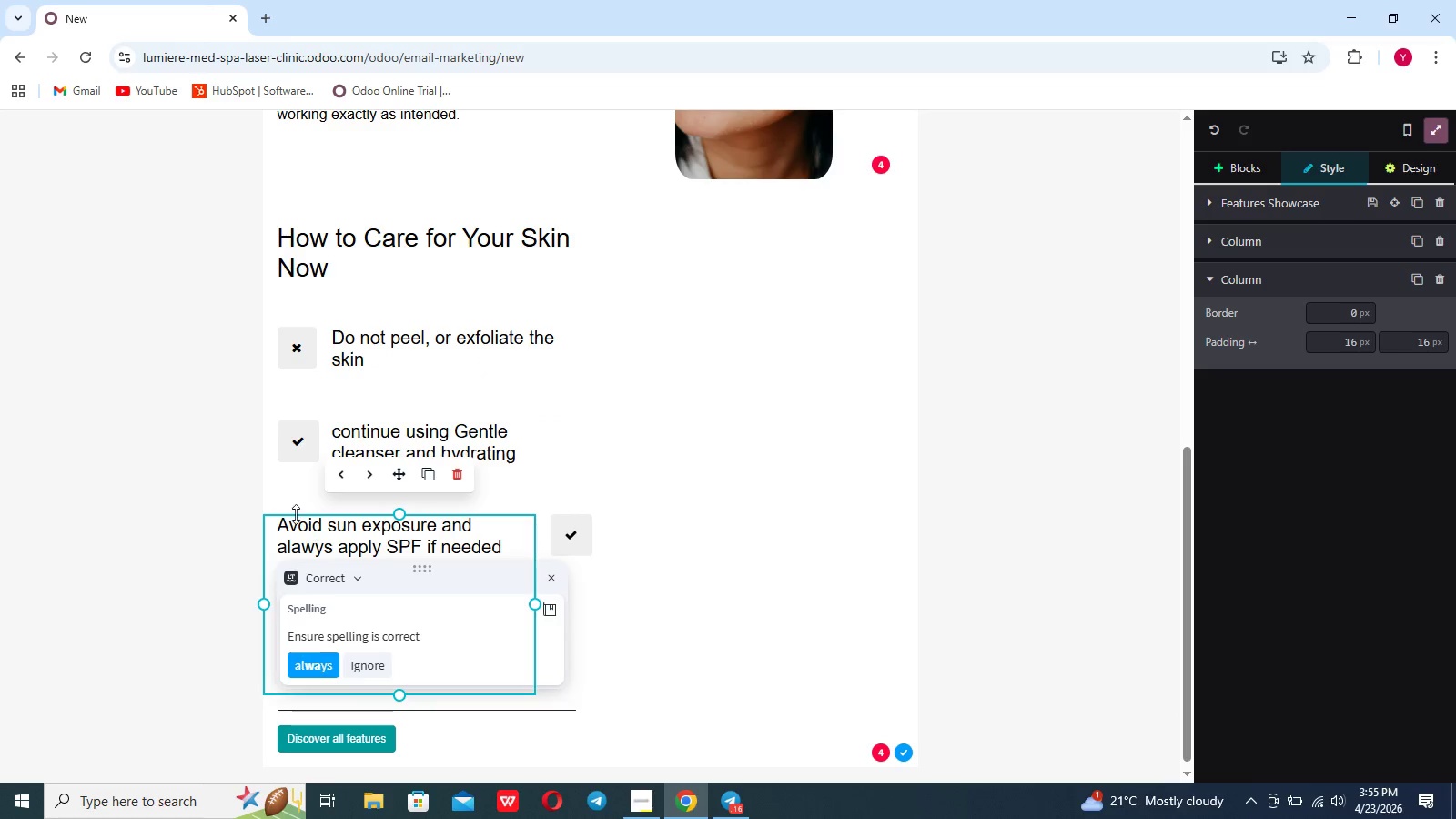 
left_click([293, 511])
 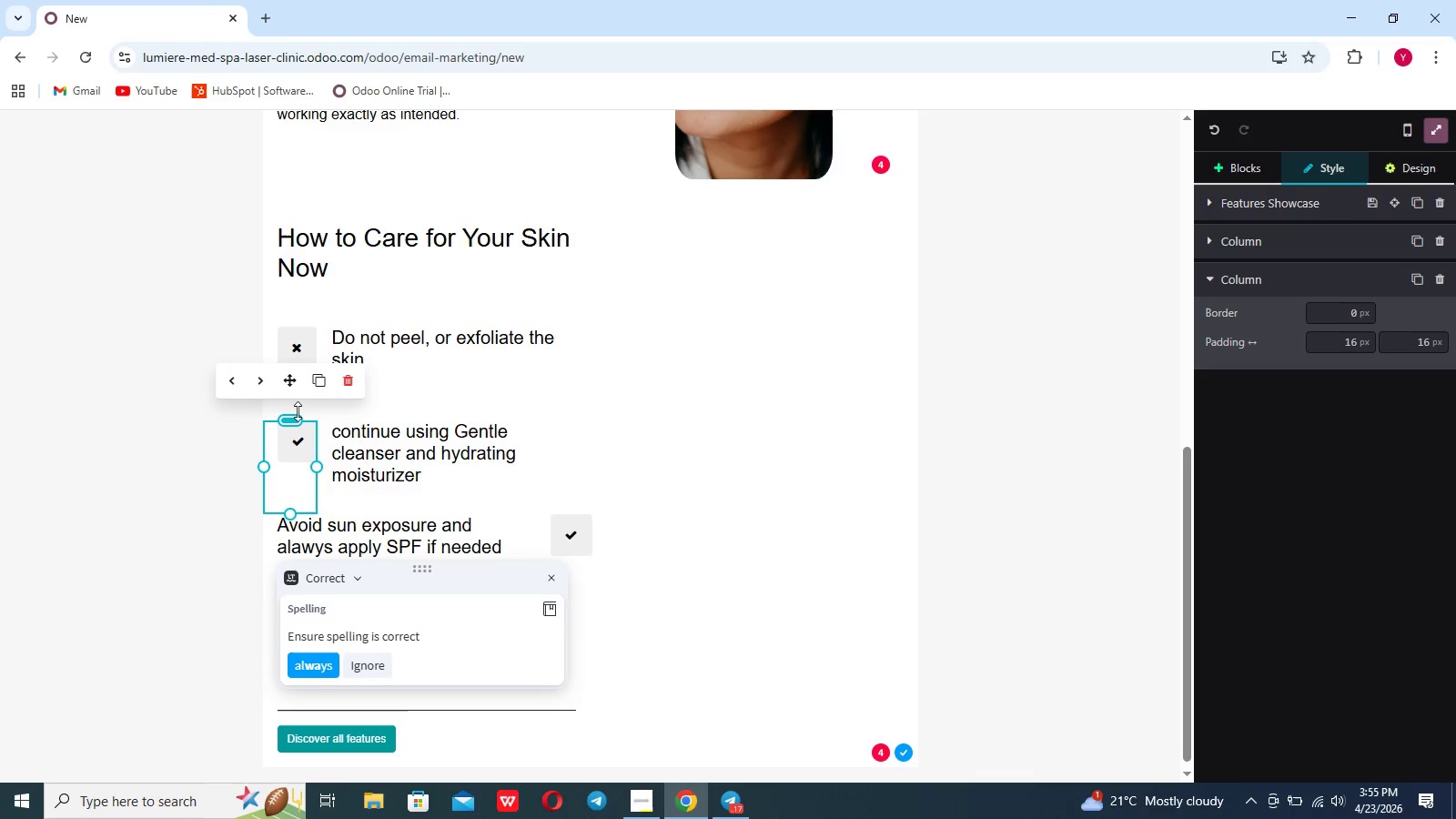 
left_click([298, 358])
 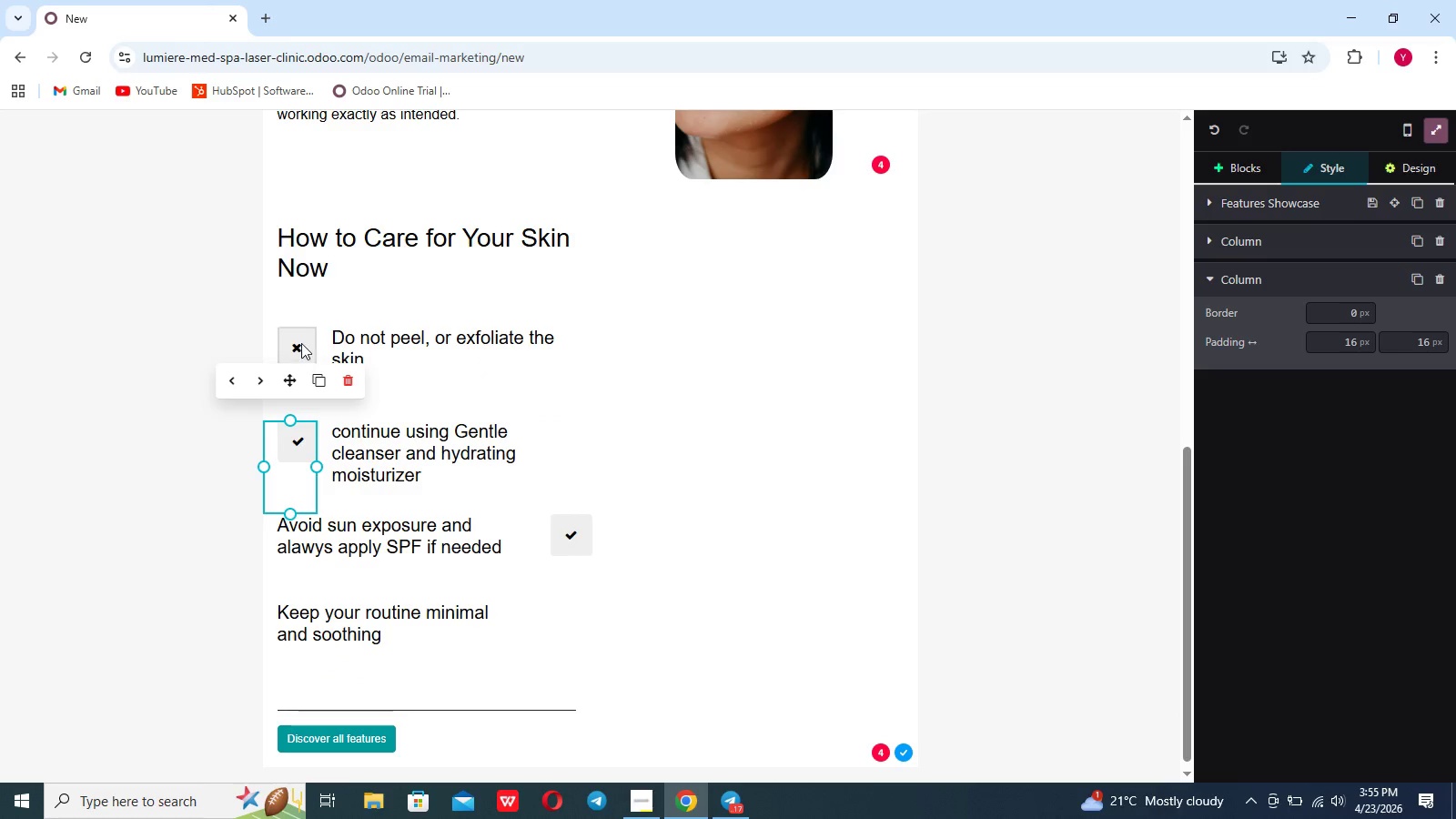 
left_click([301, 339])
 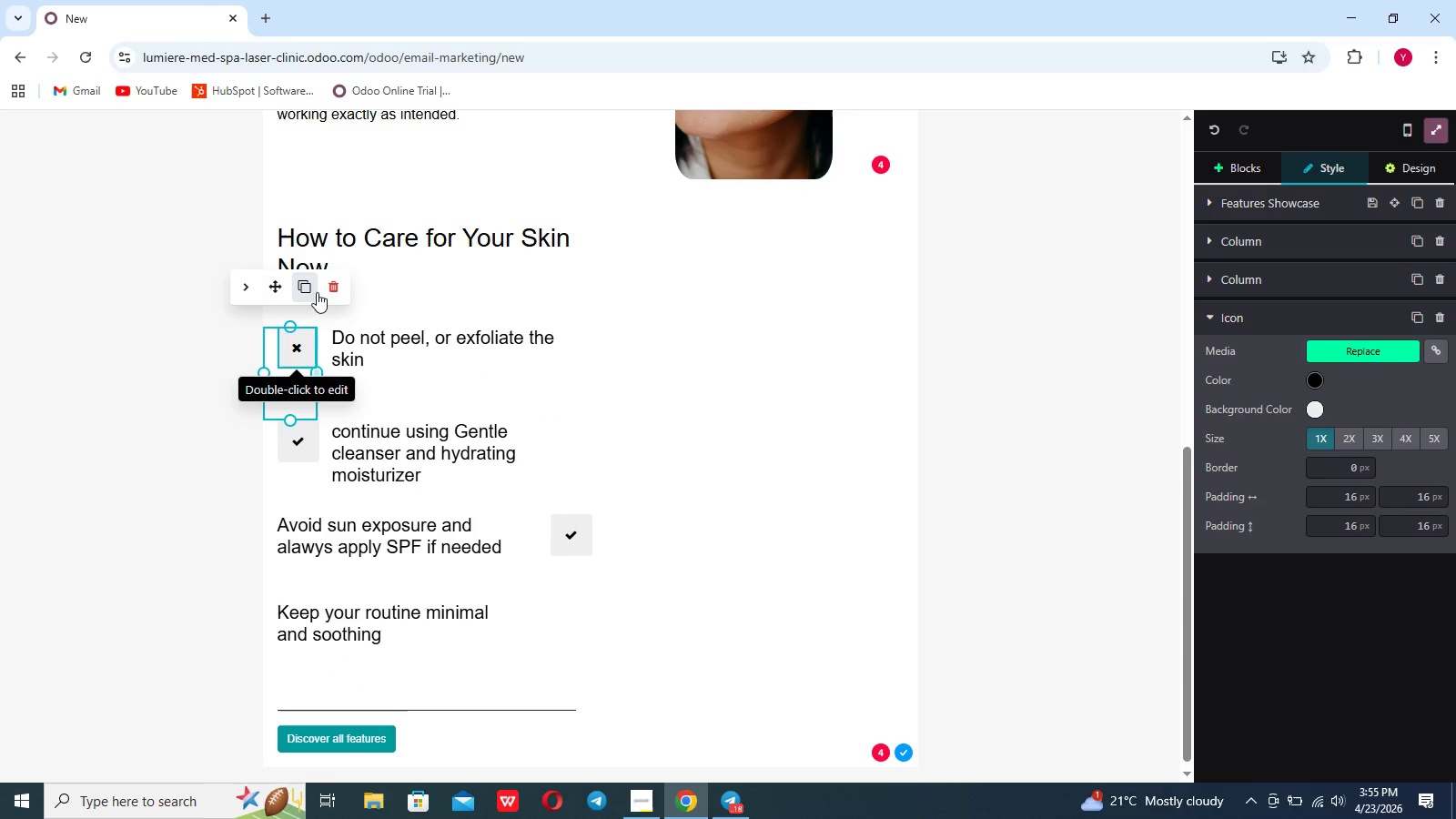 
left_click([307, 288])
 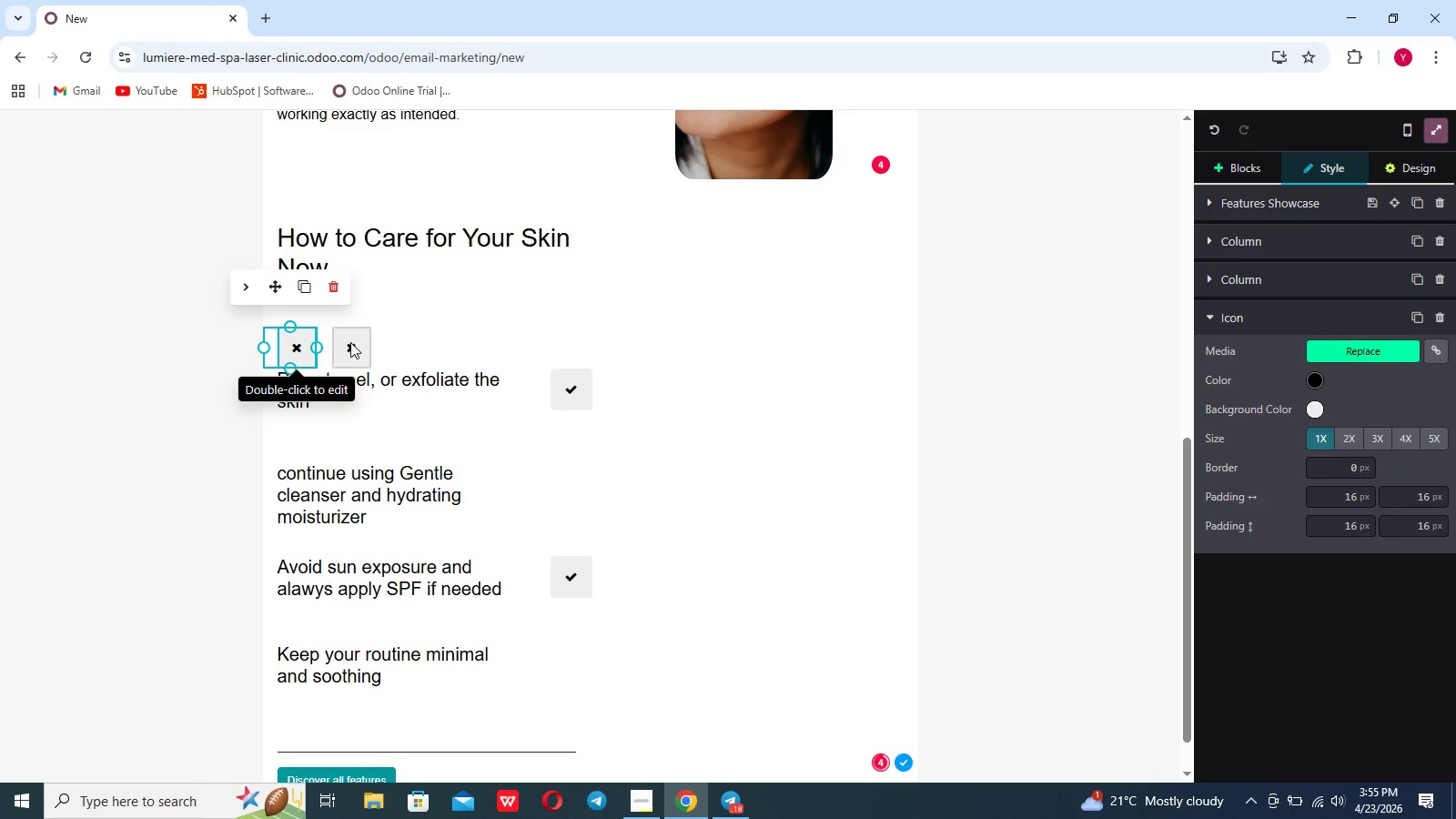 
left_click([350, 347])
 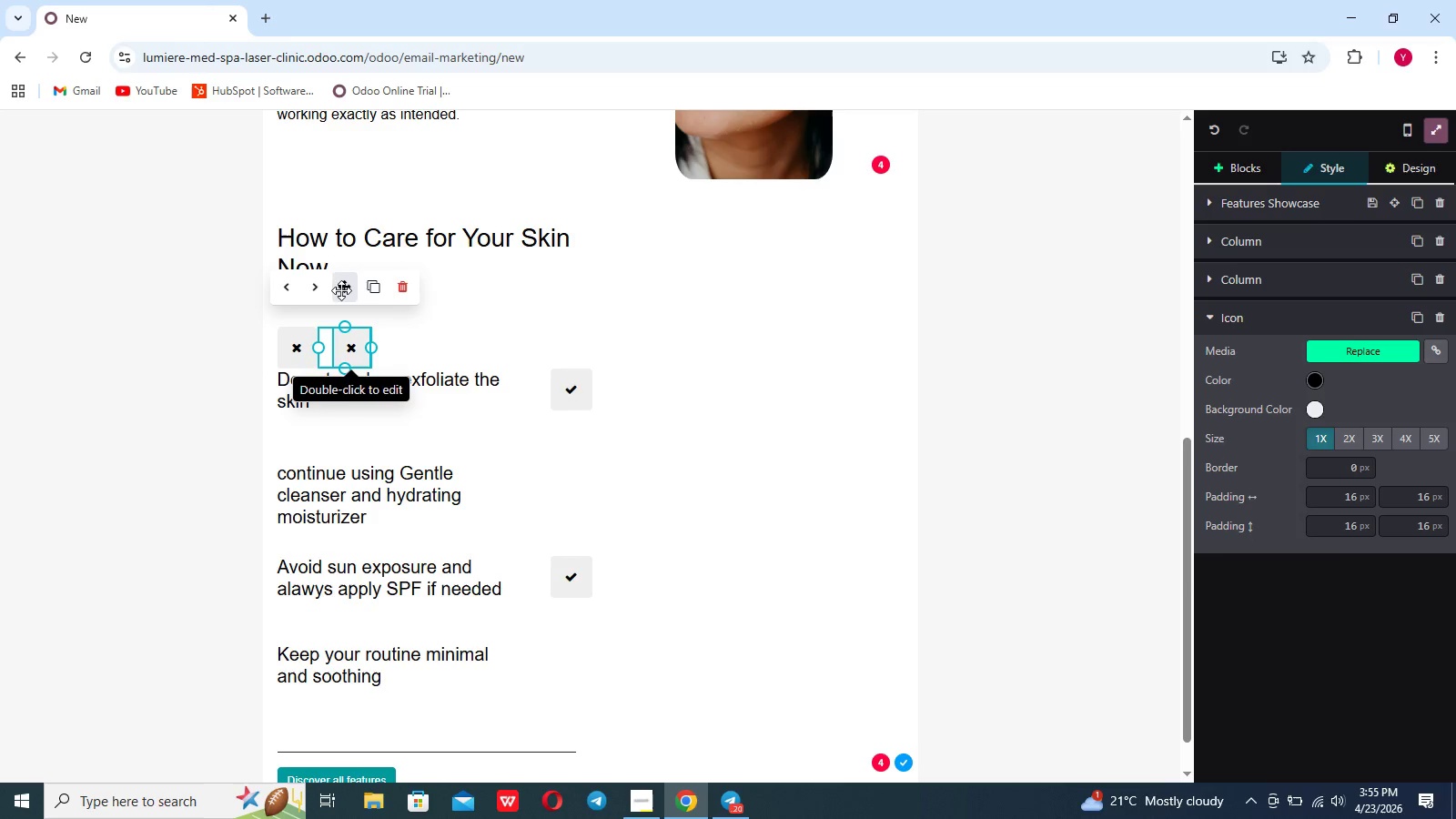 
left_click([321, 287])
 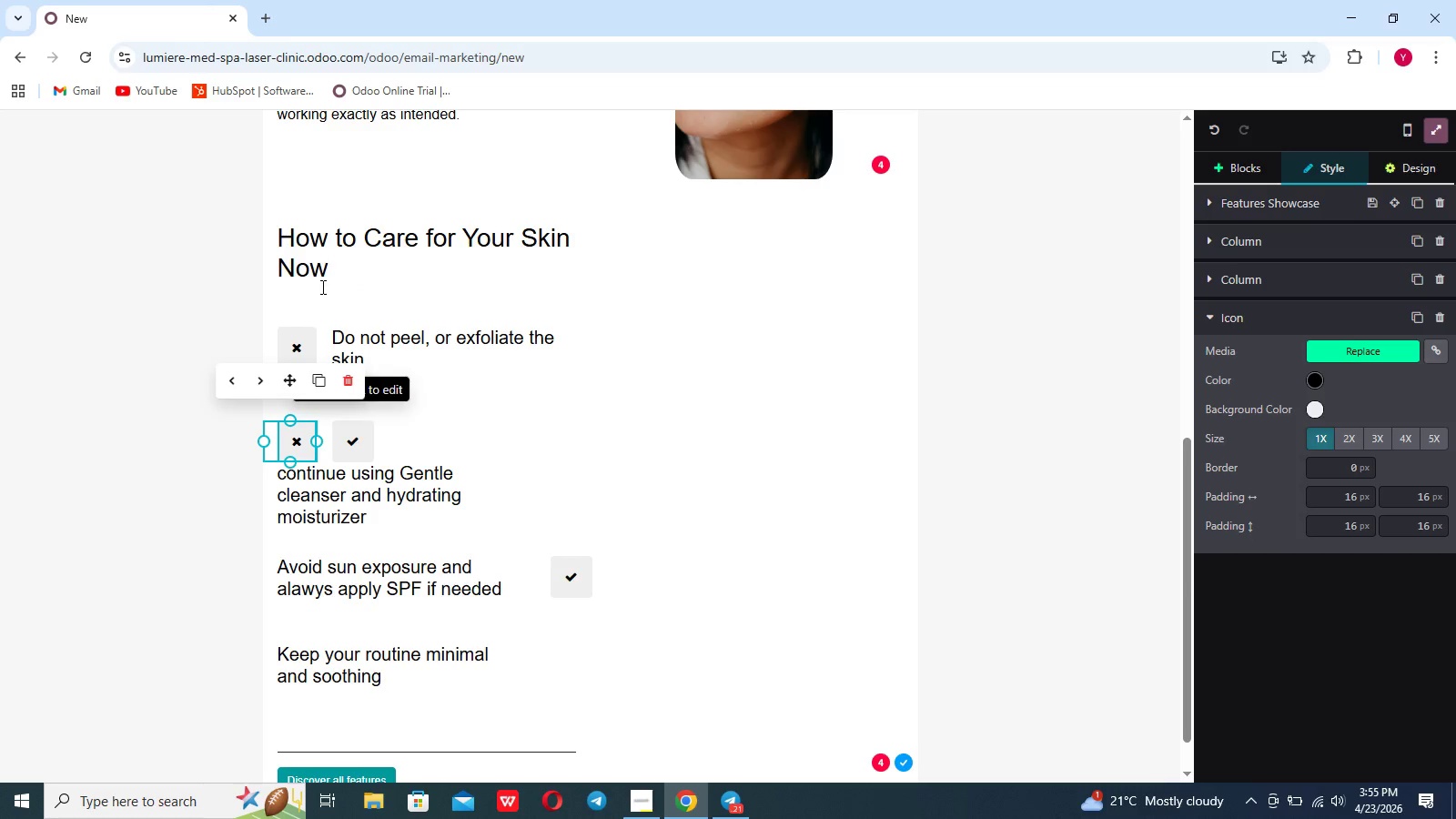 
left_click([321, 287])
 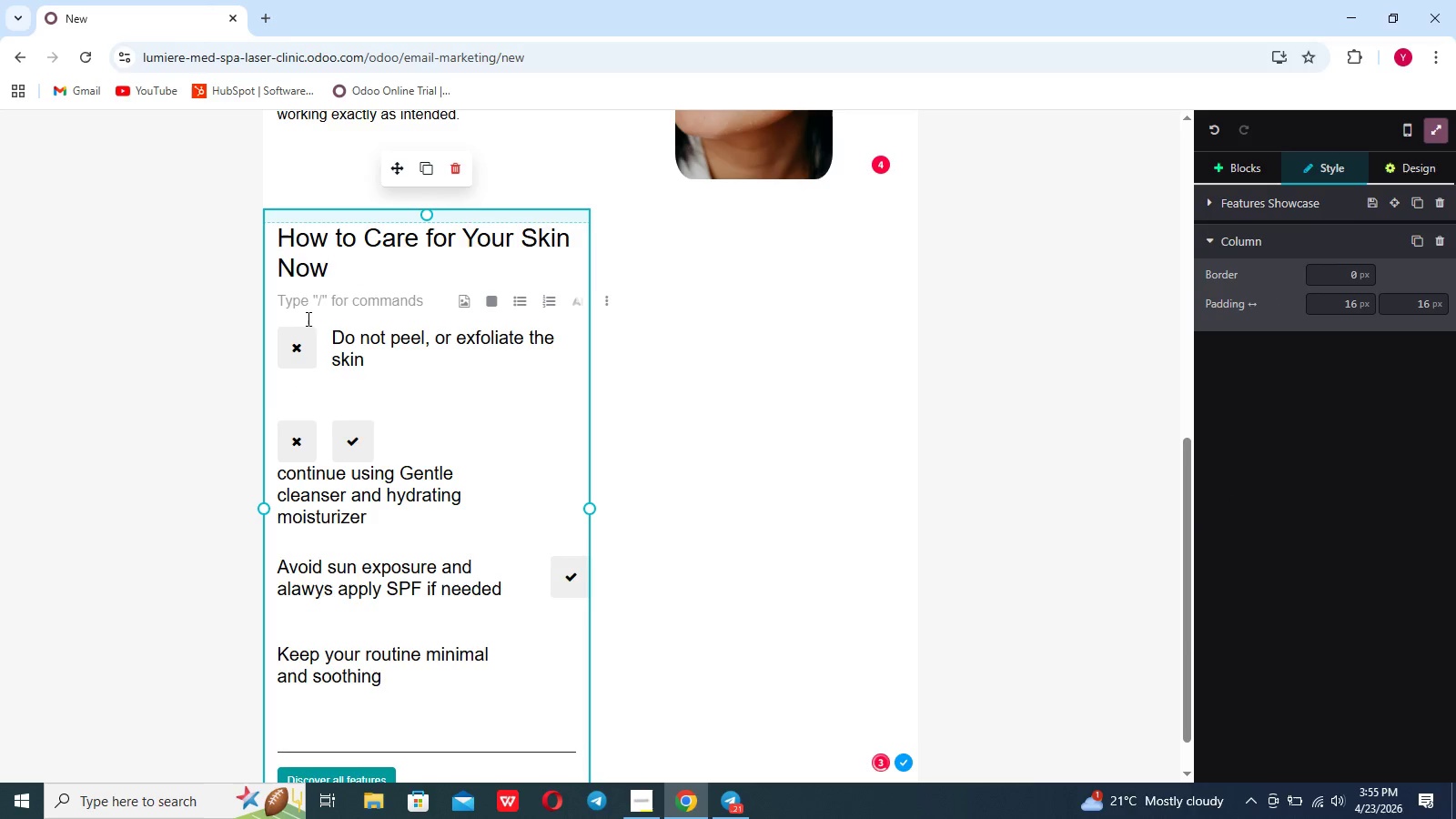 
left_click([295, 442])
 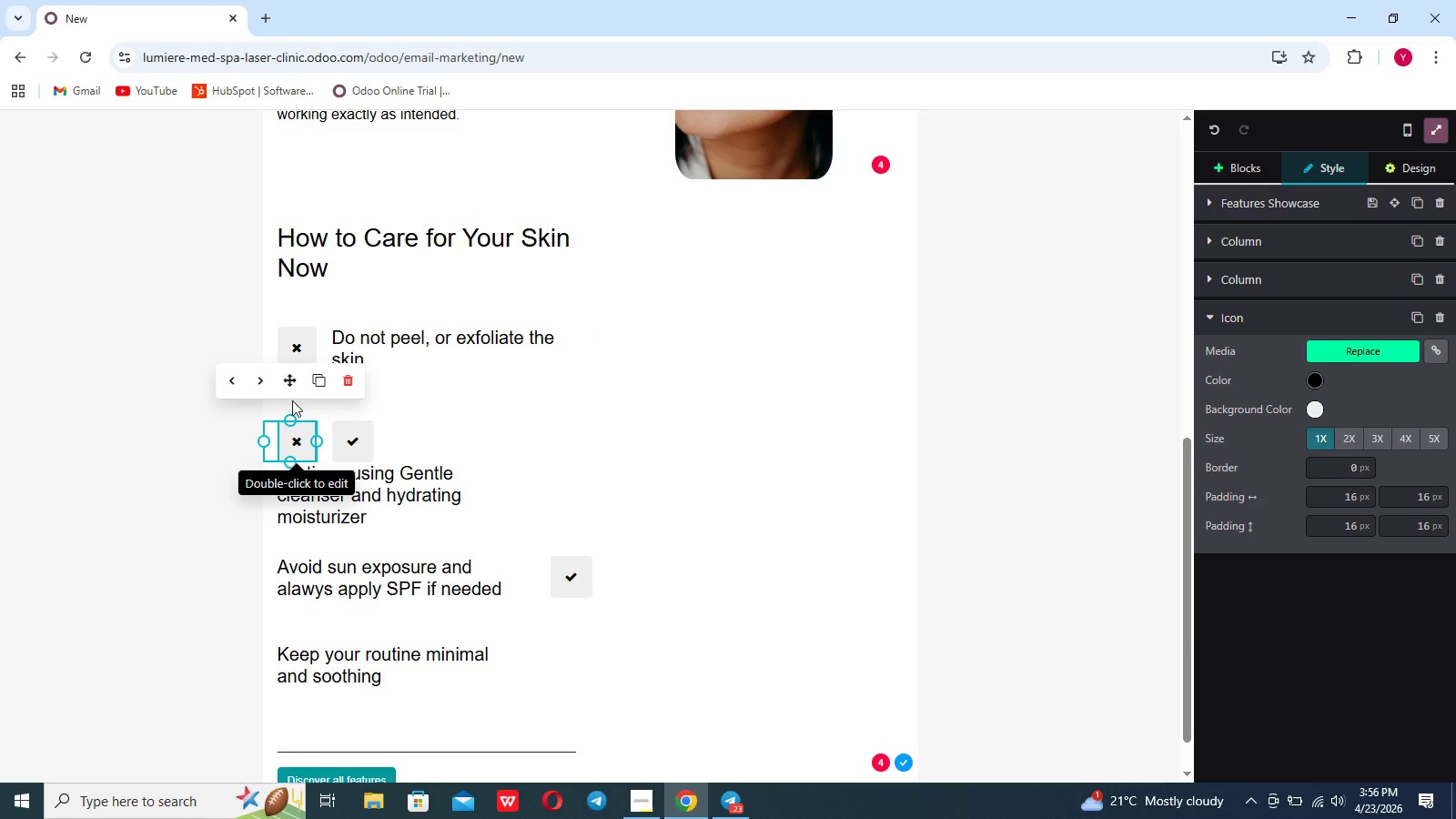 
left_click([265, 386])
 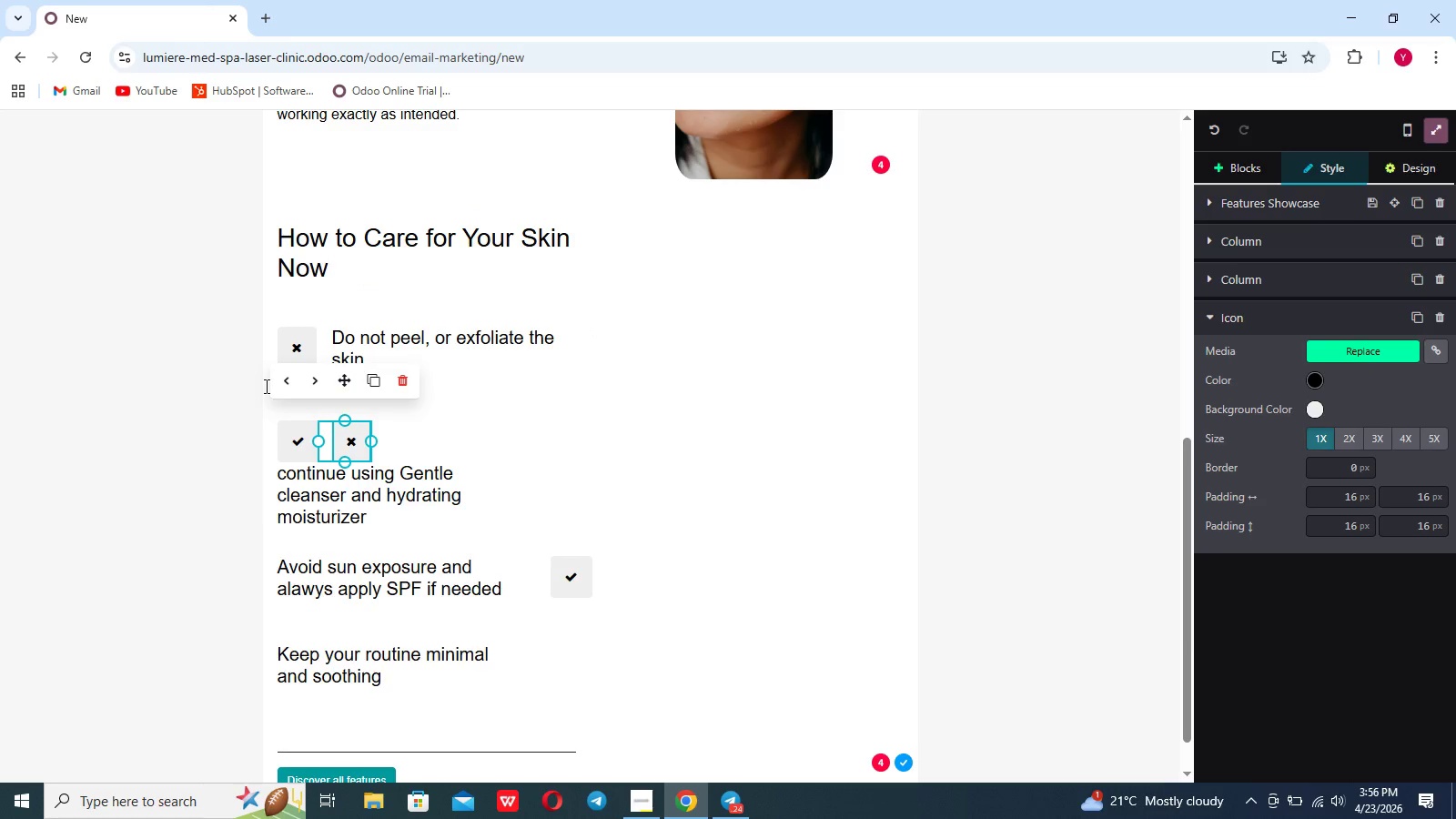 
left_click([265, 386])
 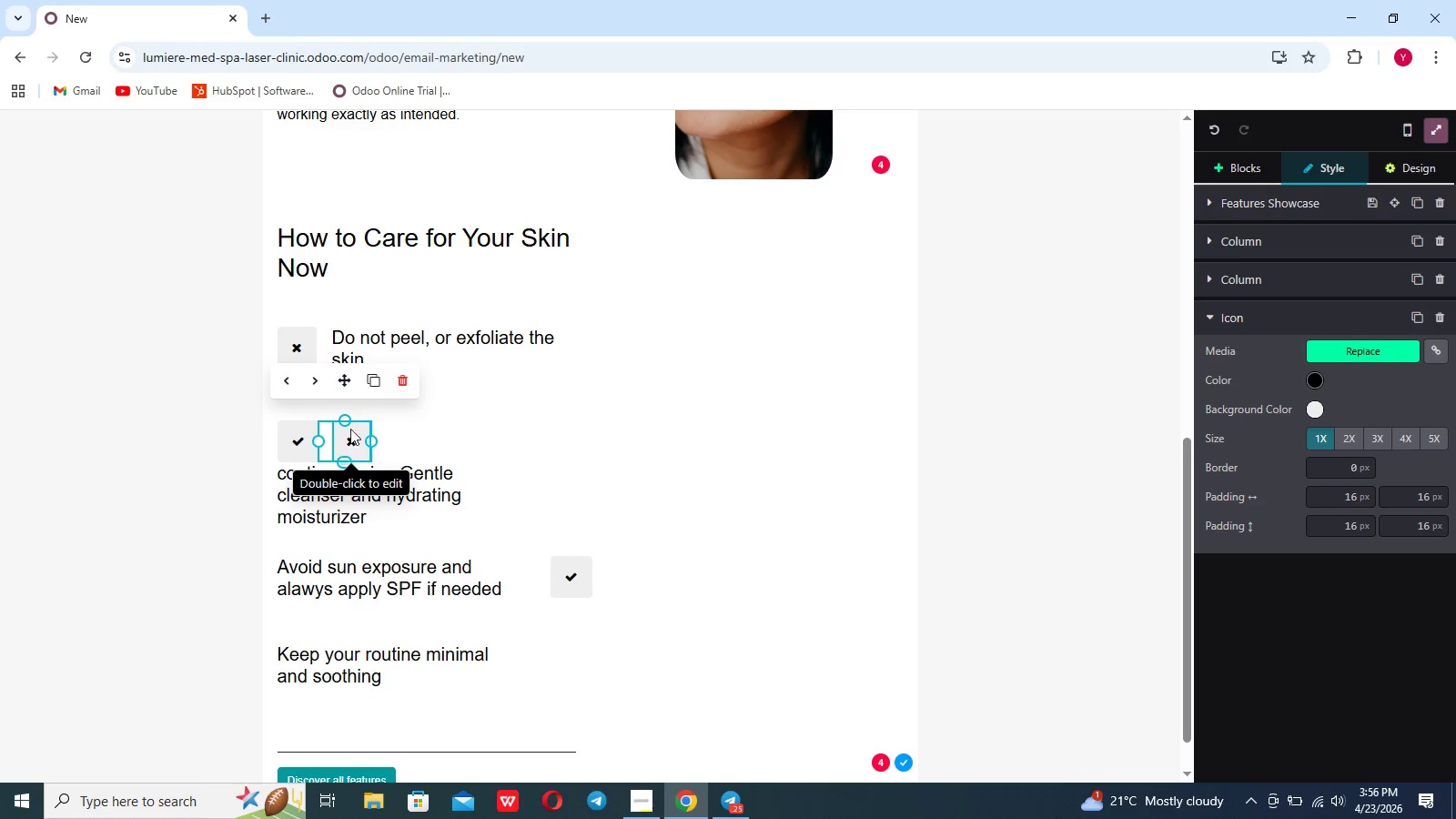 
left_click([317, 386])
 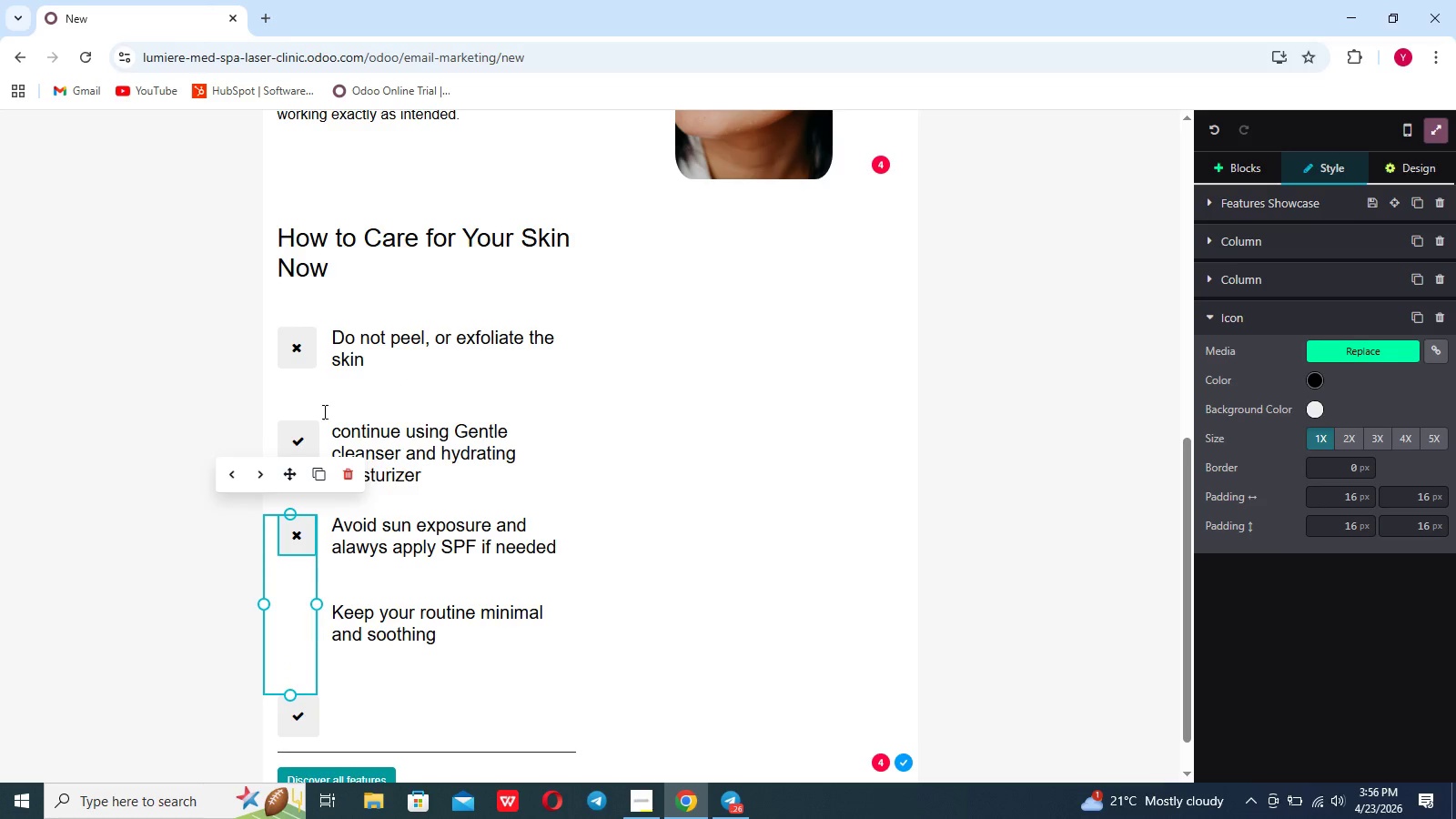 
left_click([358, 589])
 